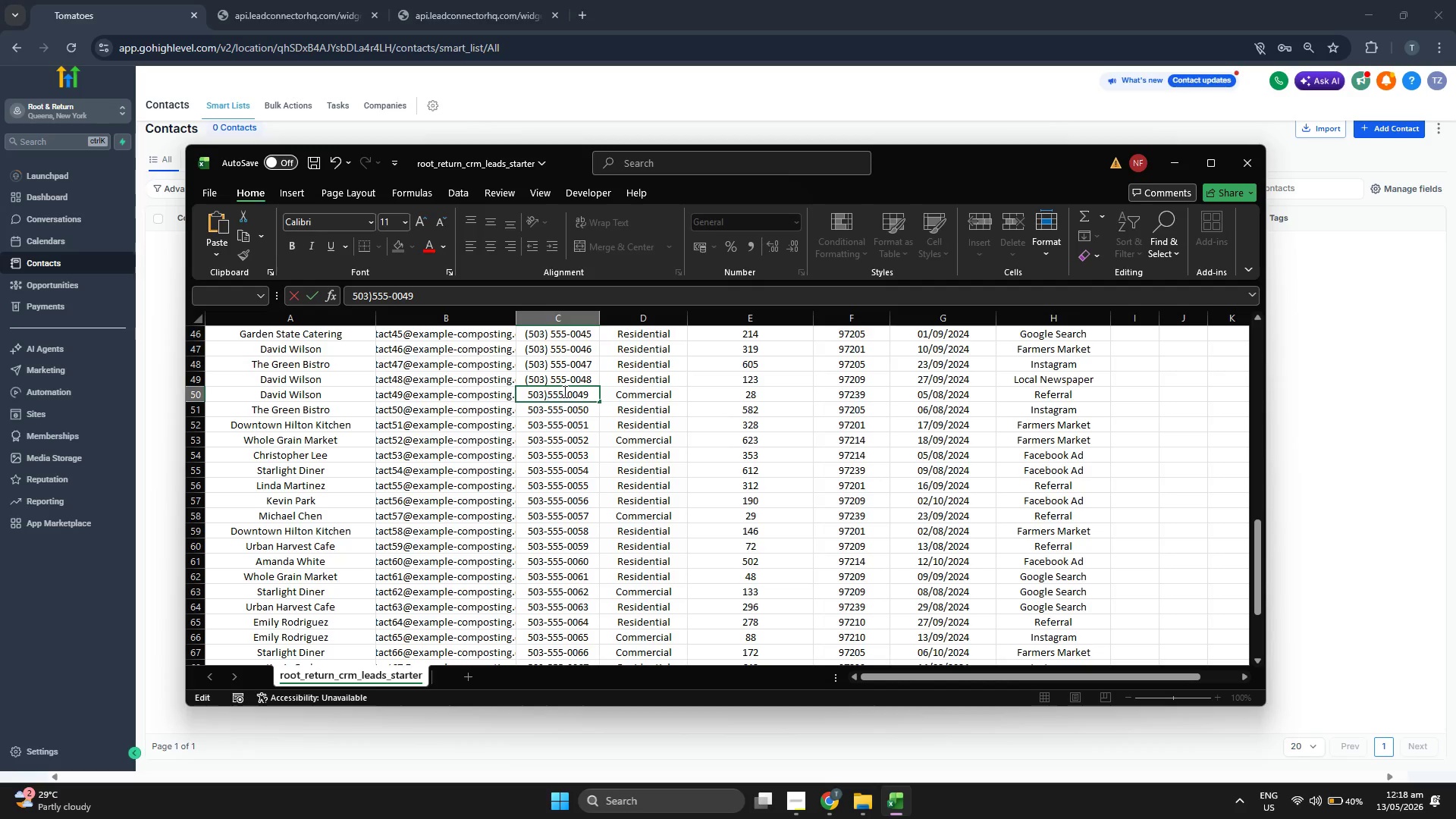 
key(Space)
 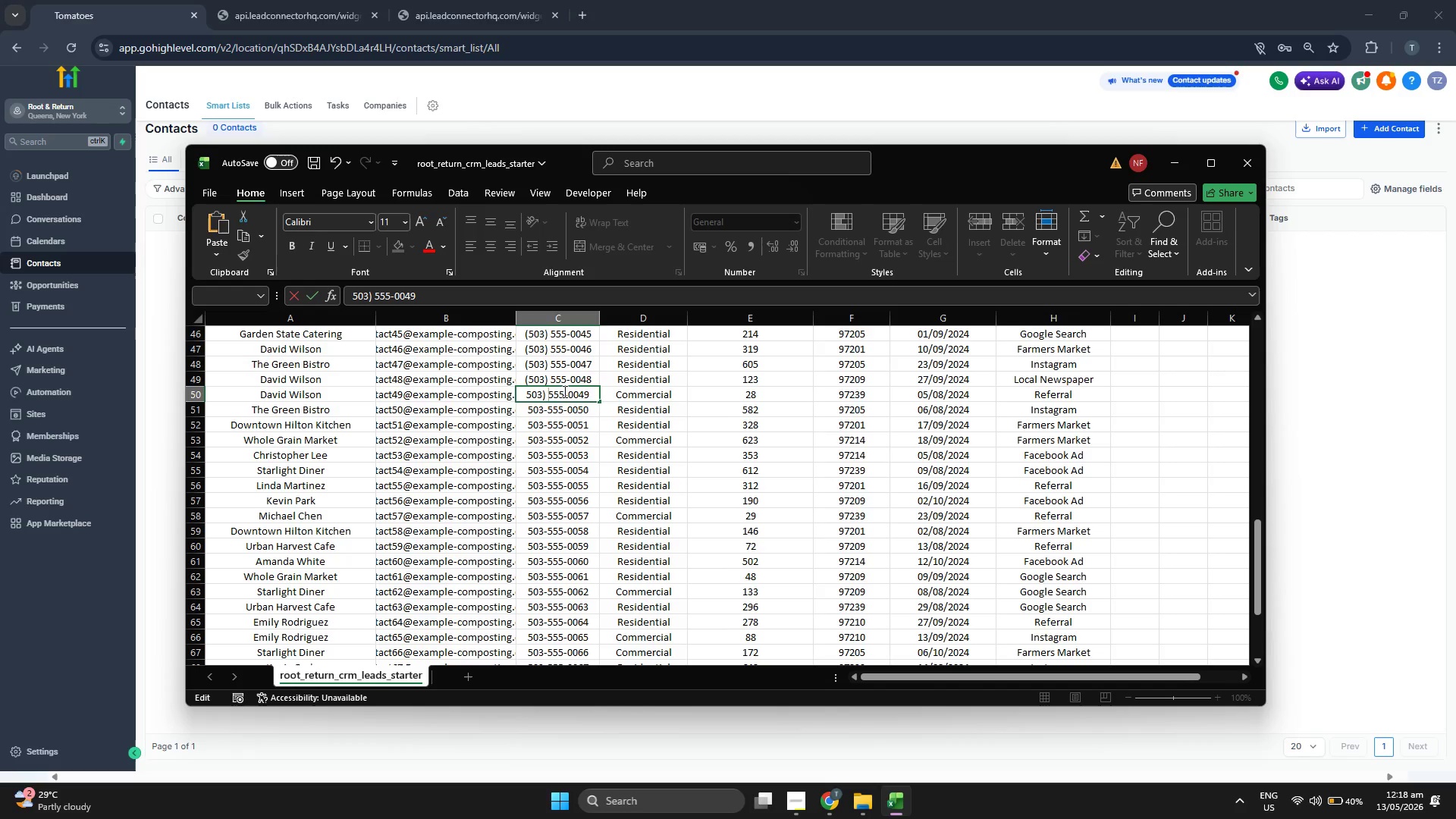 
key(ArrowLeft)
 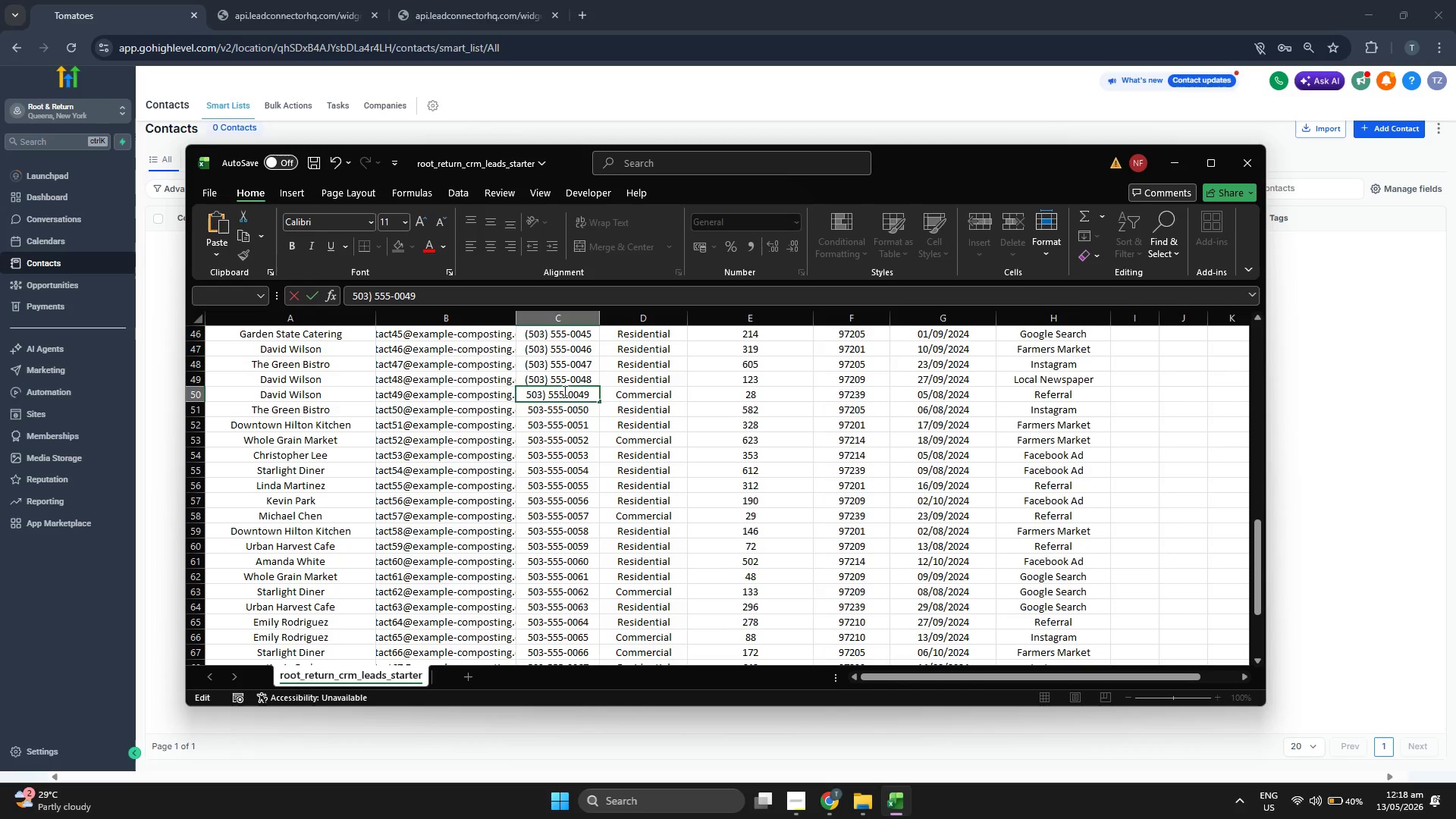 
key(ArrowLeft)
 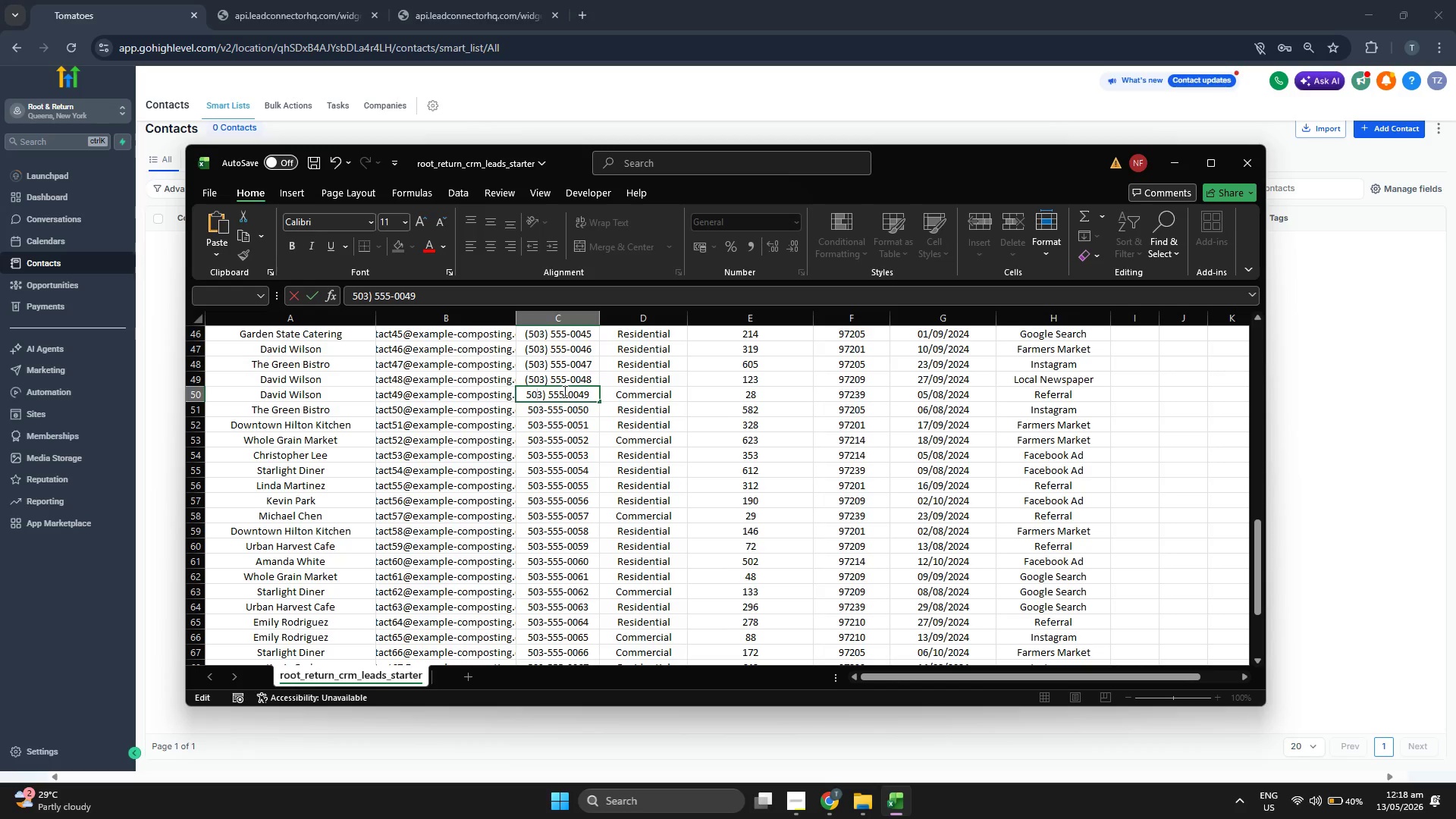 
key(ArrowLeft)
 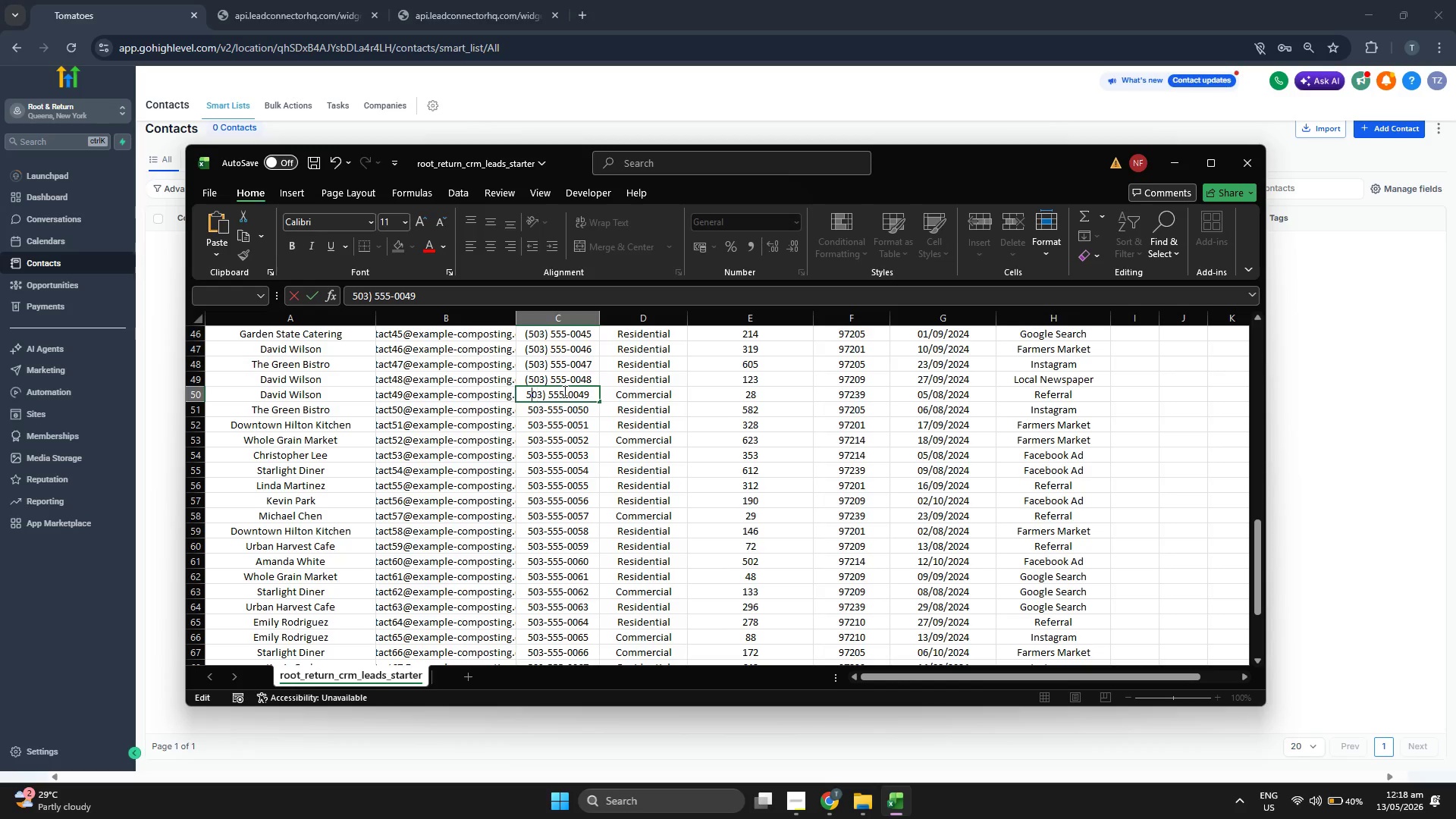 
key(ArrowLeft)
 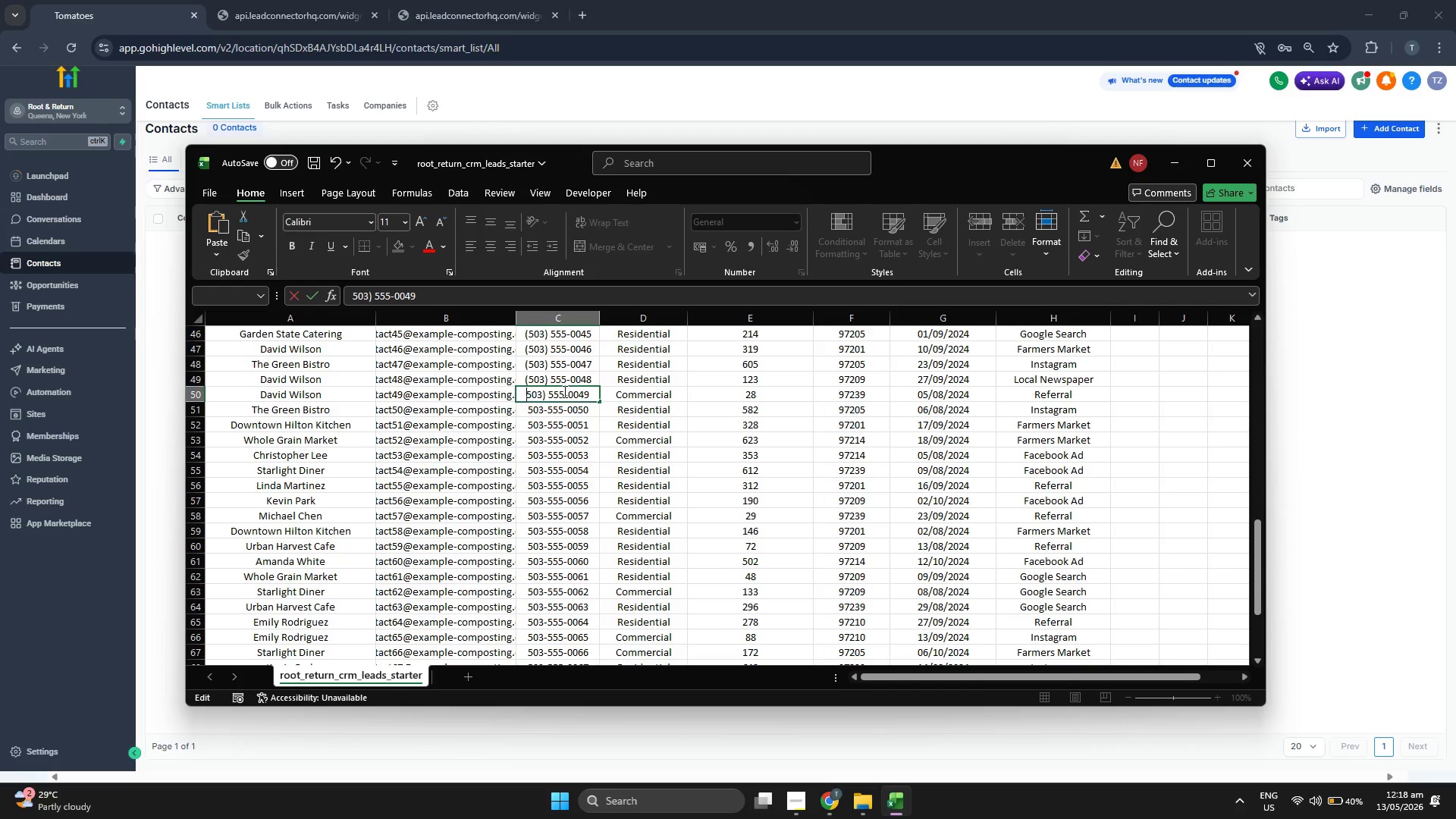 
key(ArrowLeft)
 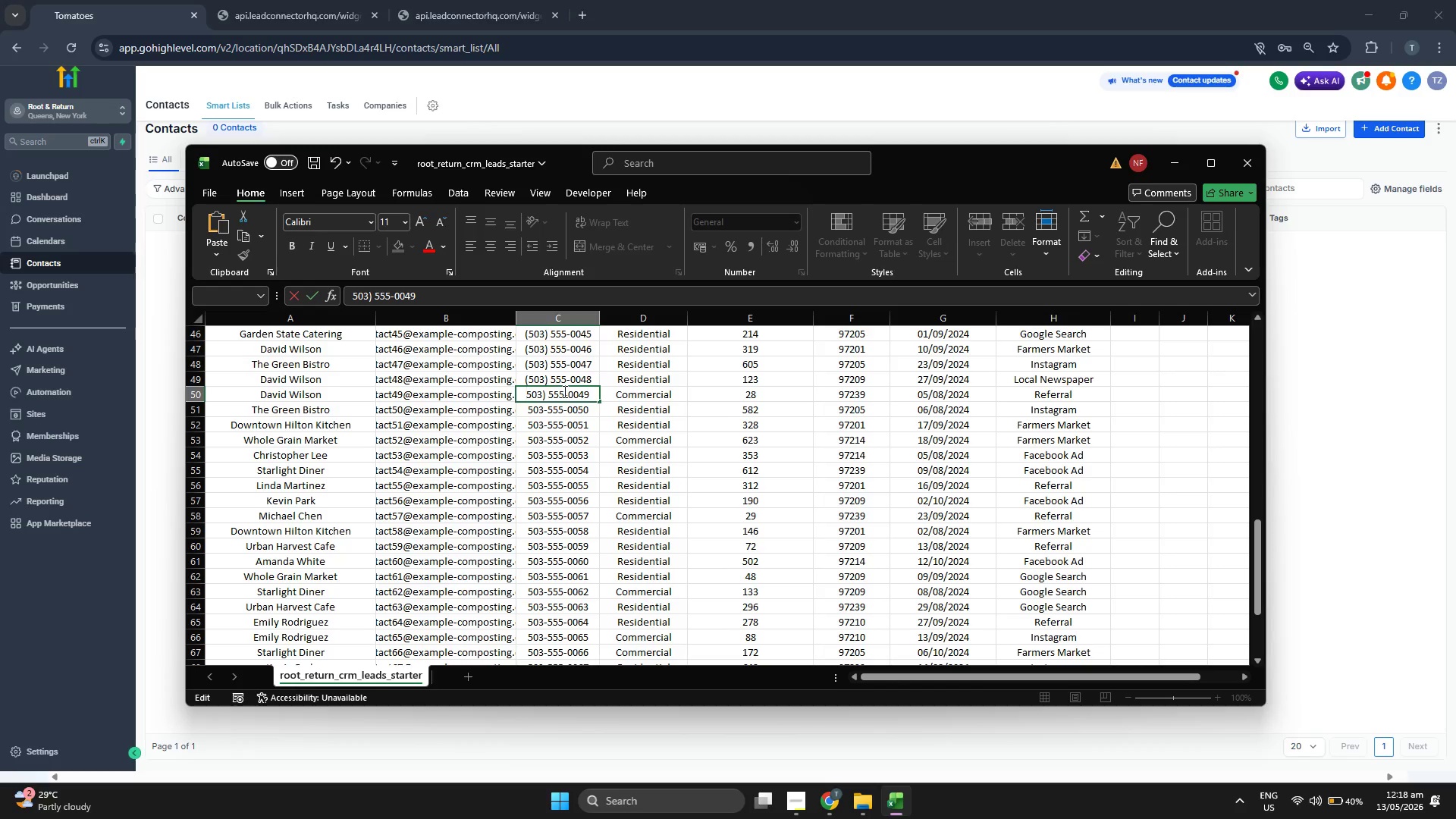 
key(Shift+9)
 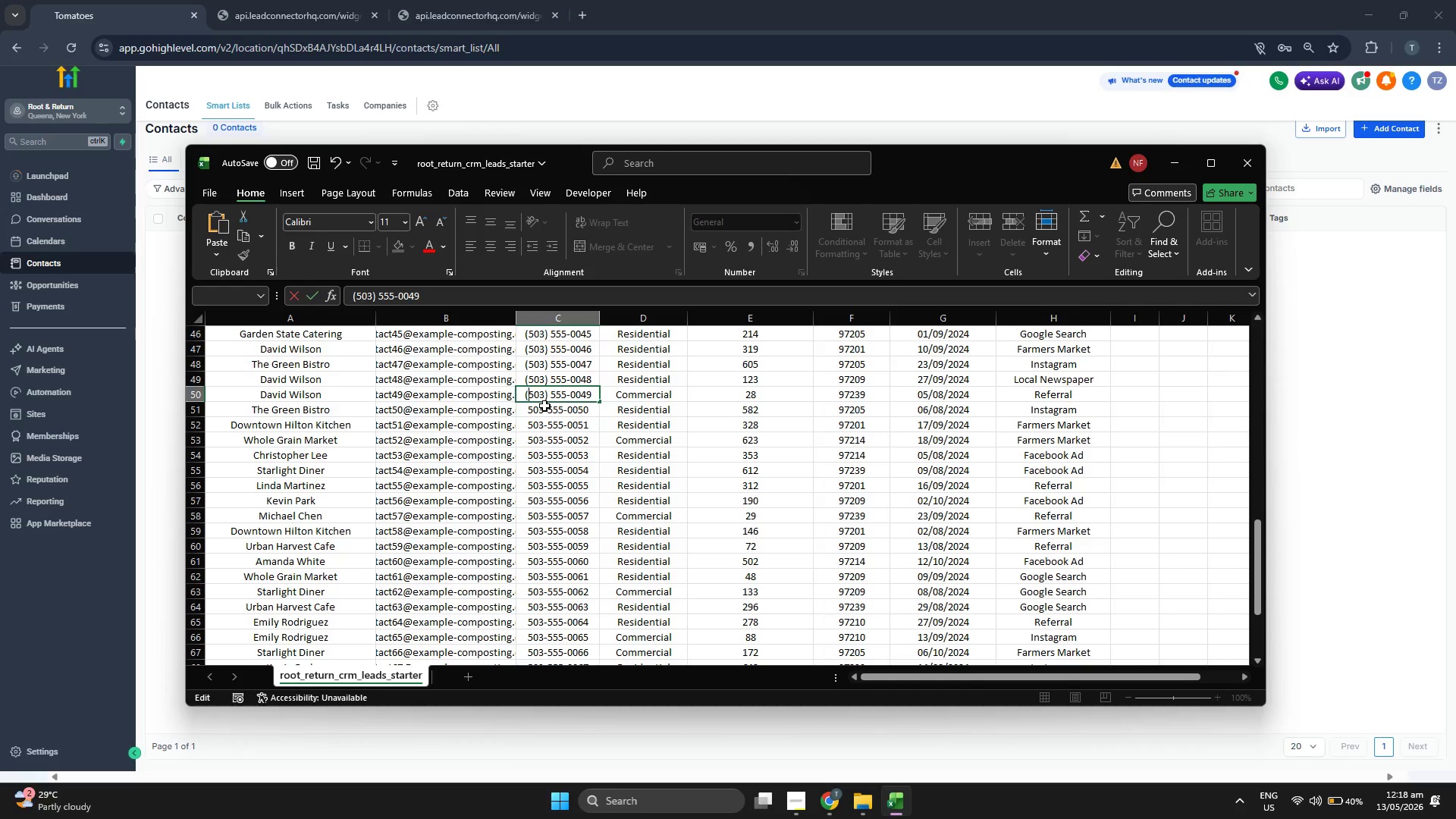 
double_click([544, 406])
 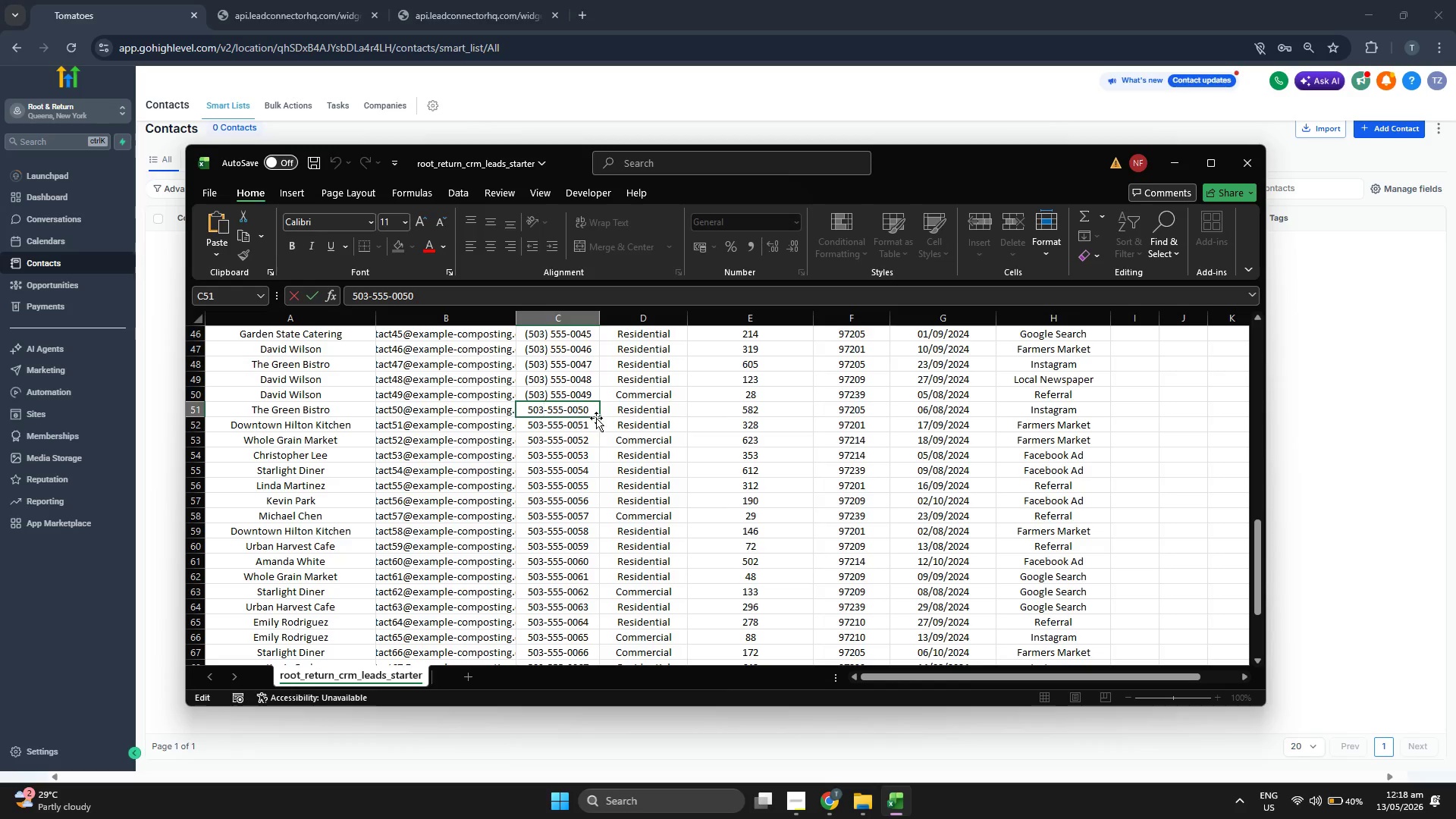 
key(ArrowRight)
 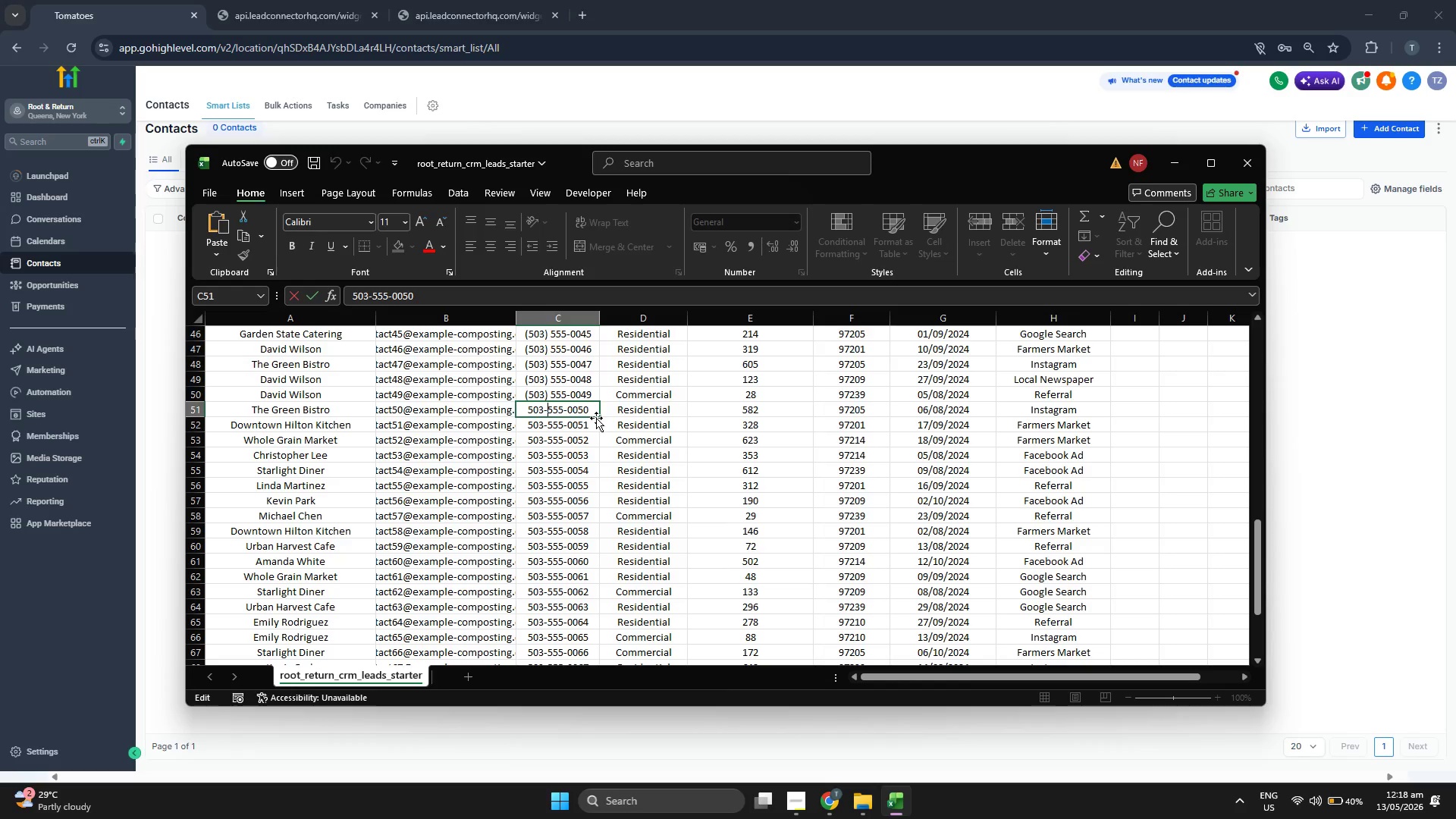 
key(Backspace)
 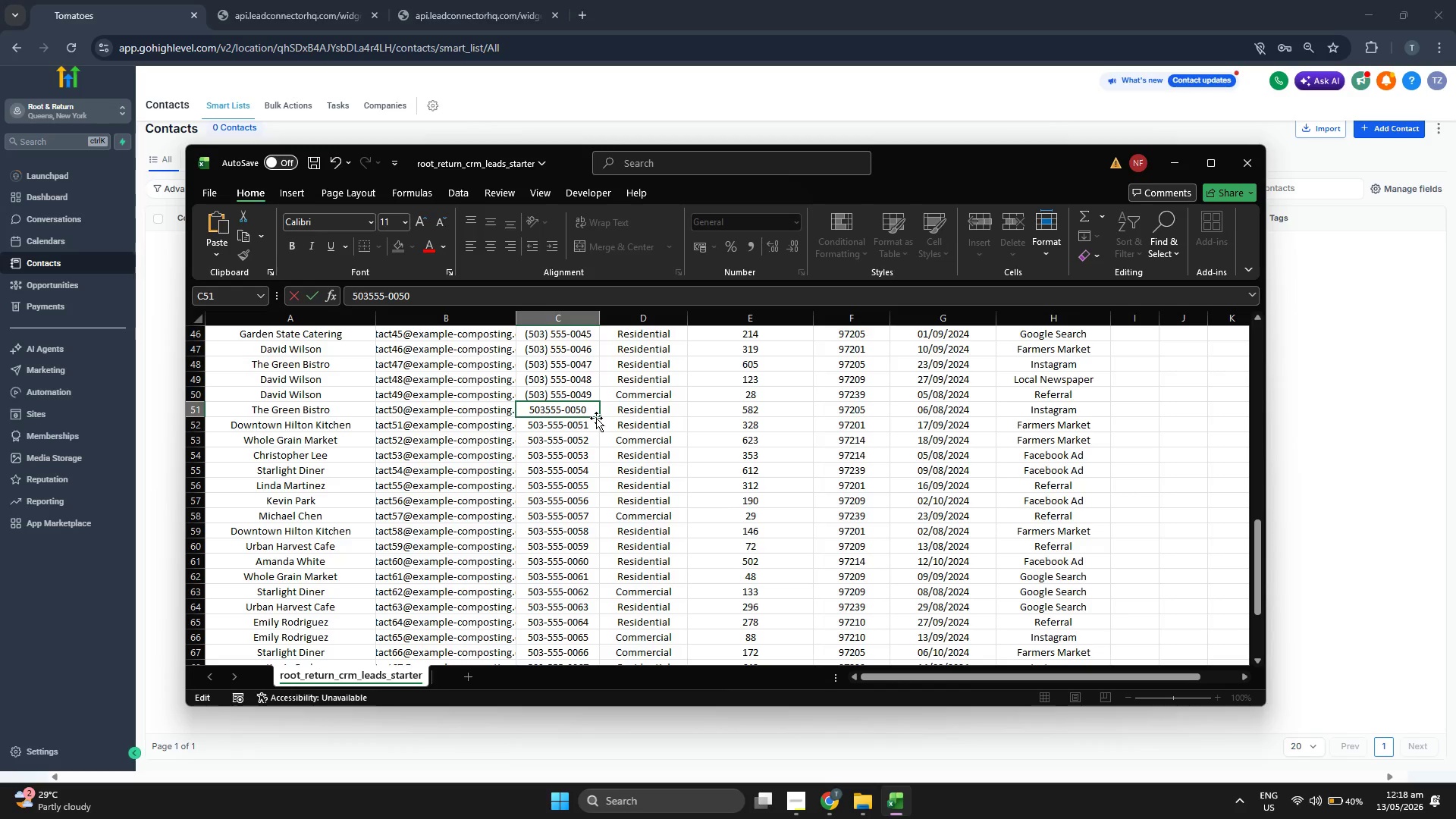 
key(Shift+0)
 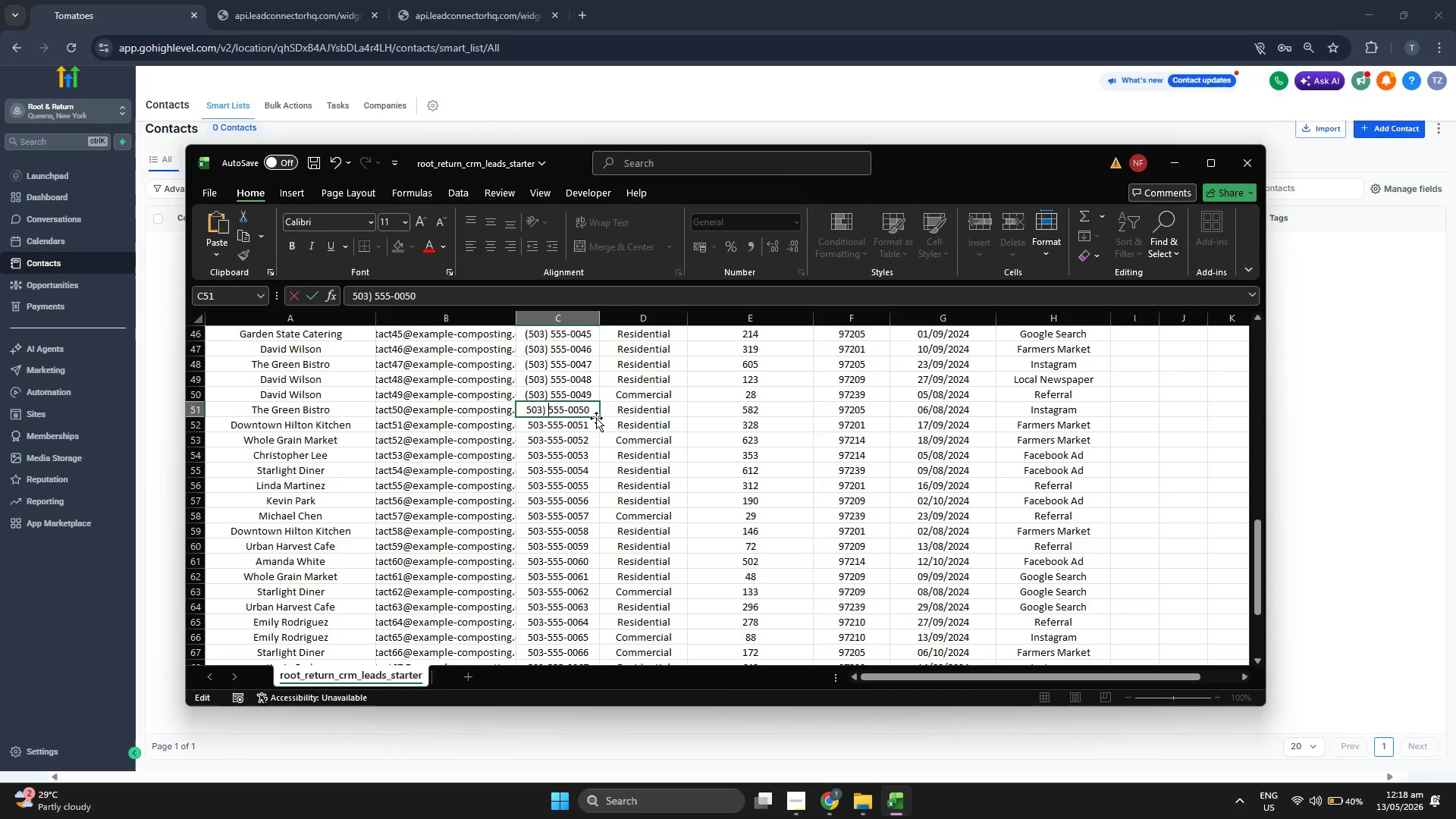 
key(Space)
 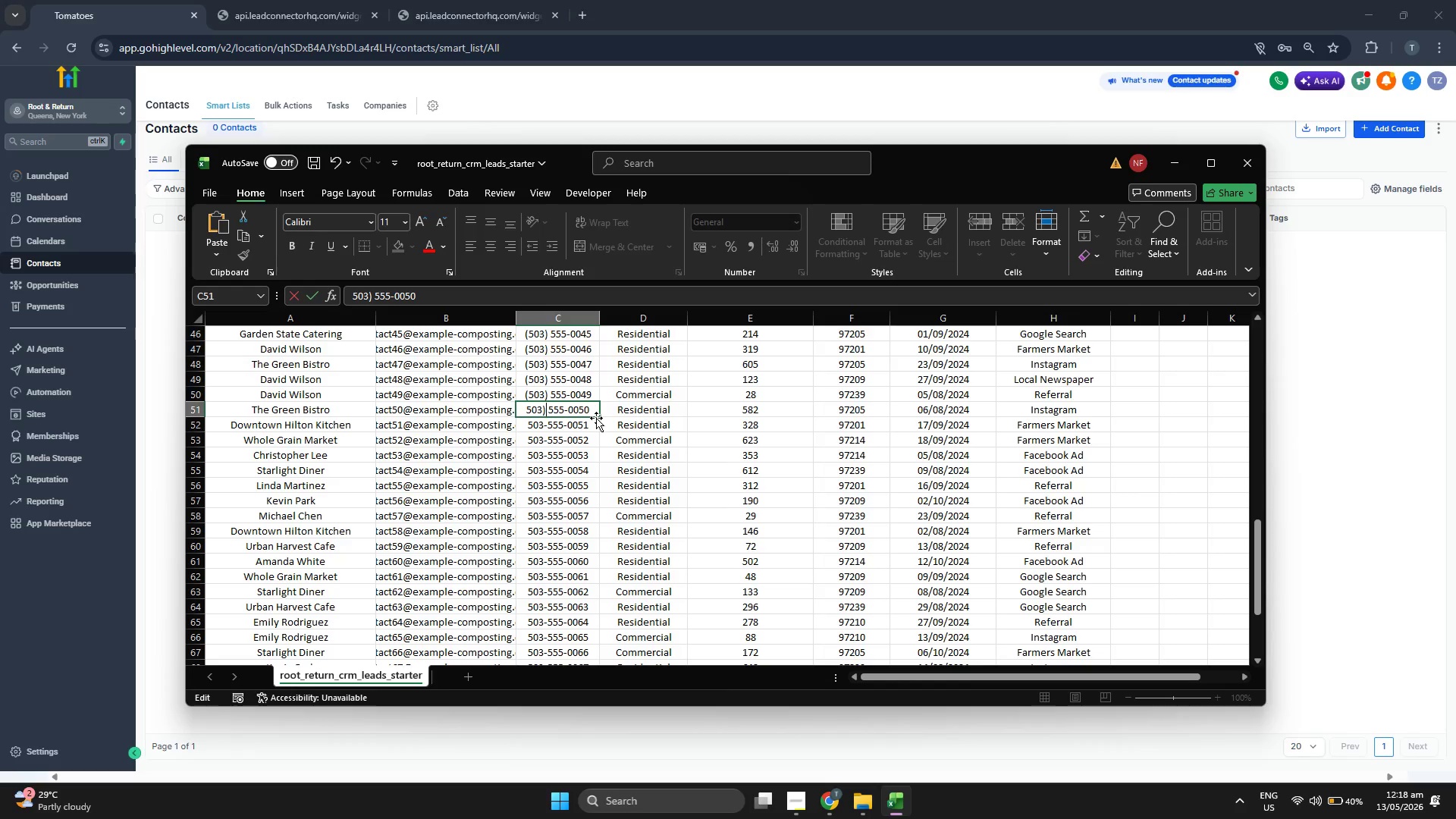 
key(ArrowLeft)
 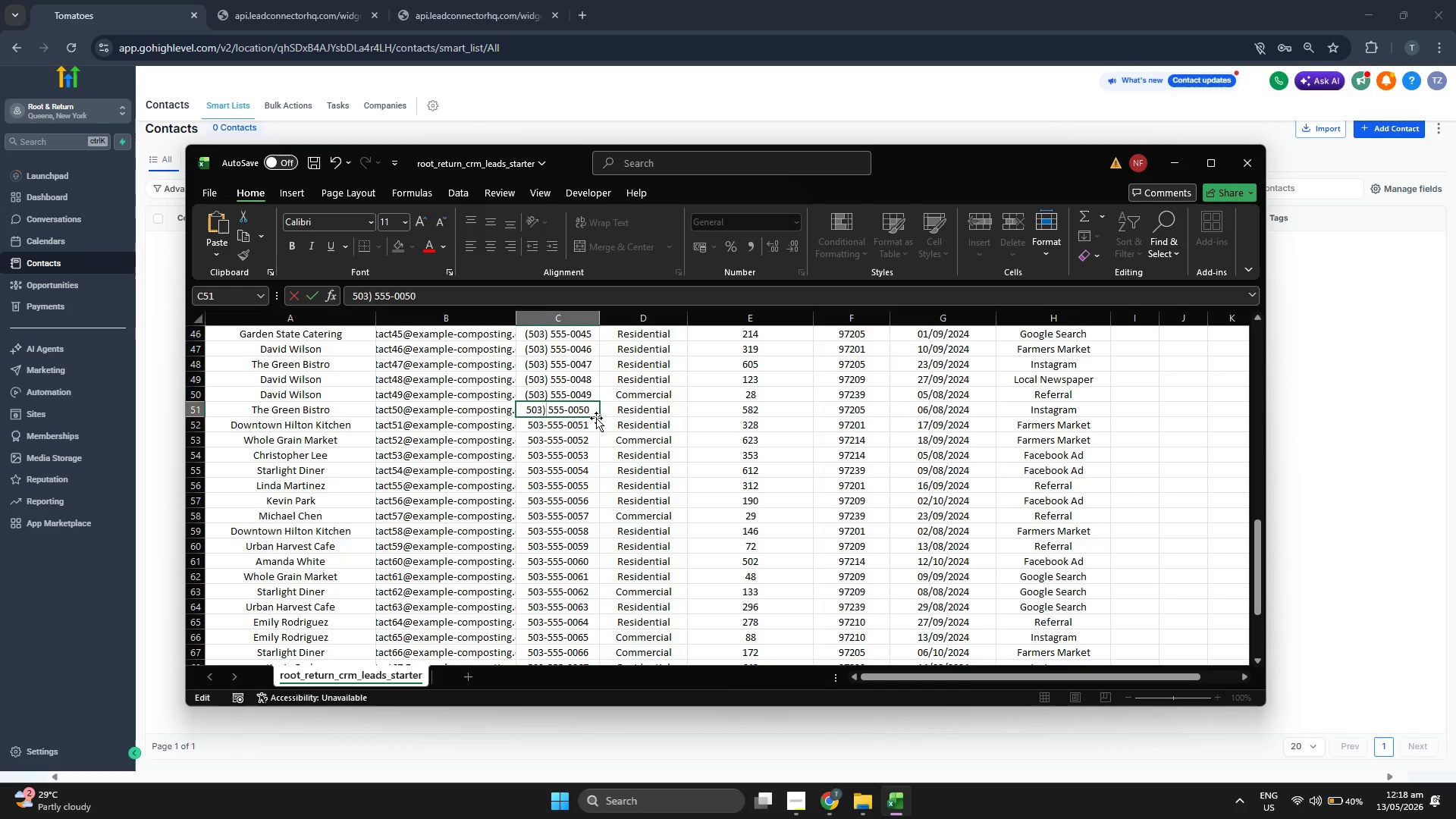 
key(ArrowLeft)
 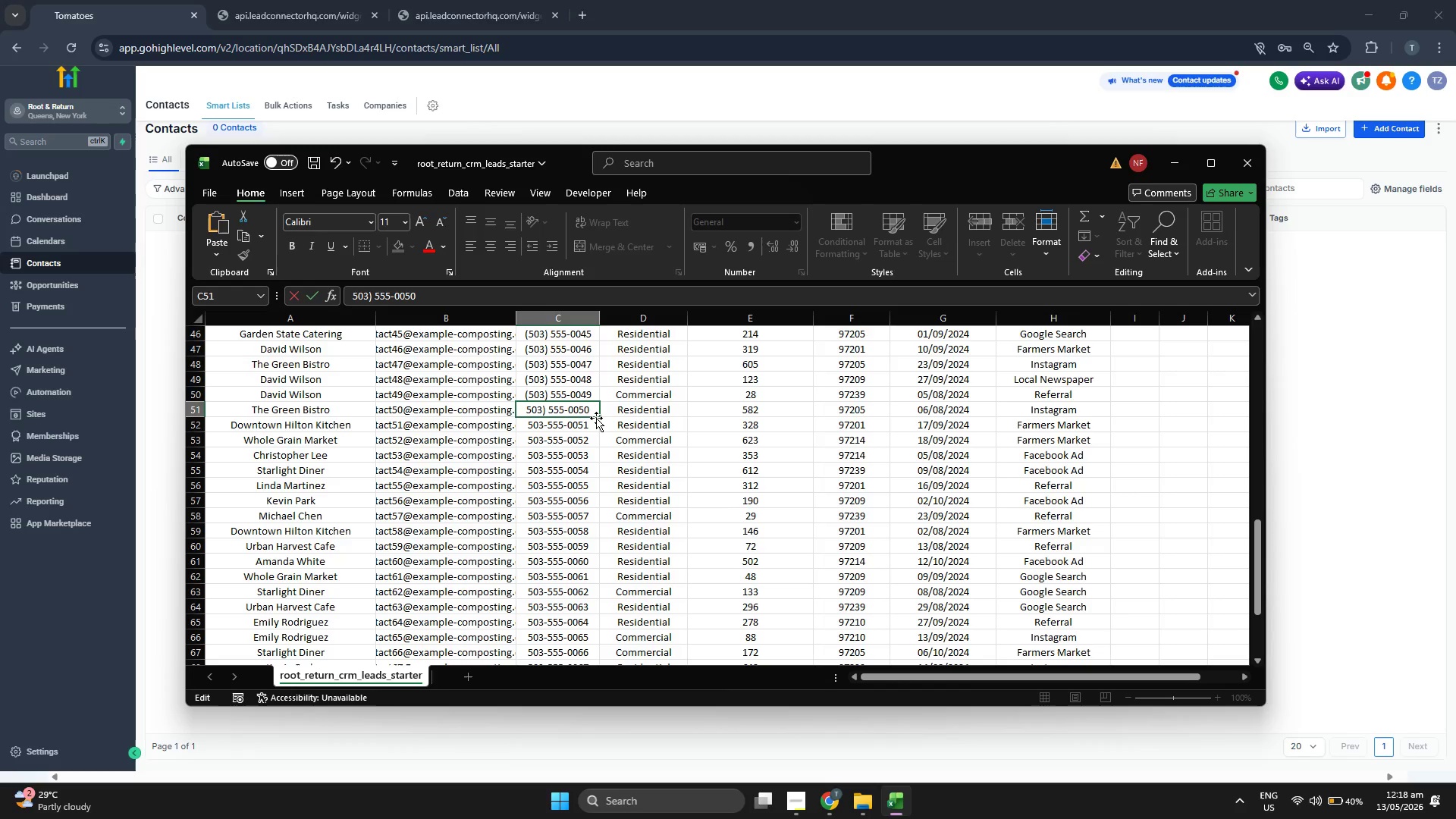 
key(ArrowLeft)
 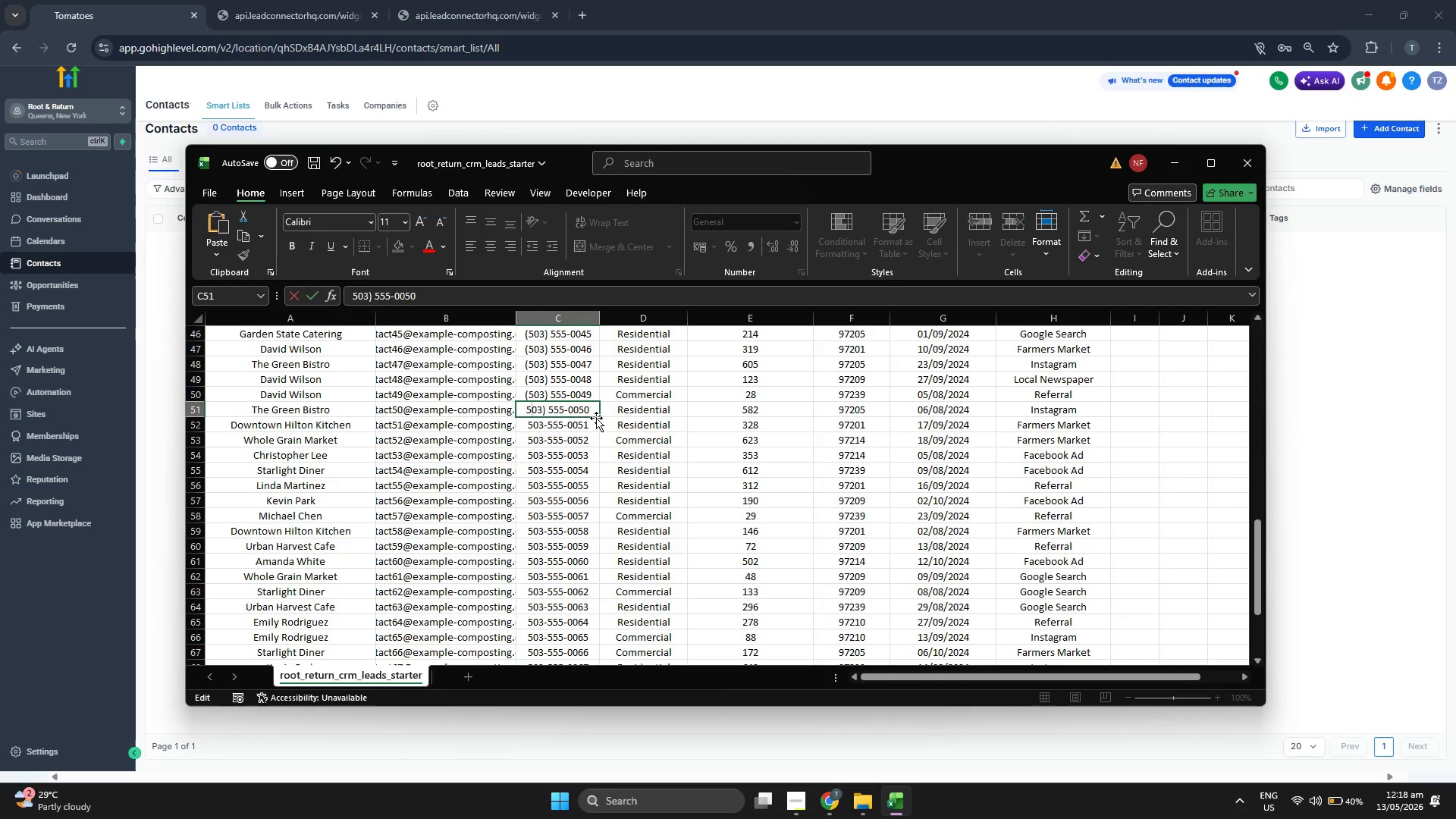 
key(ArrowLeft)
 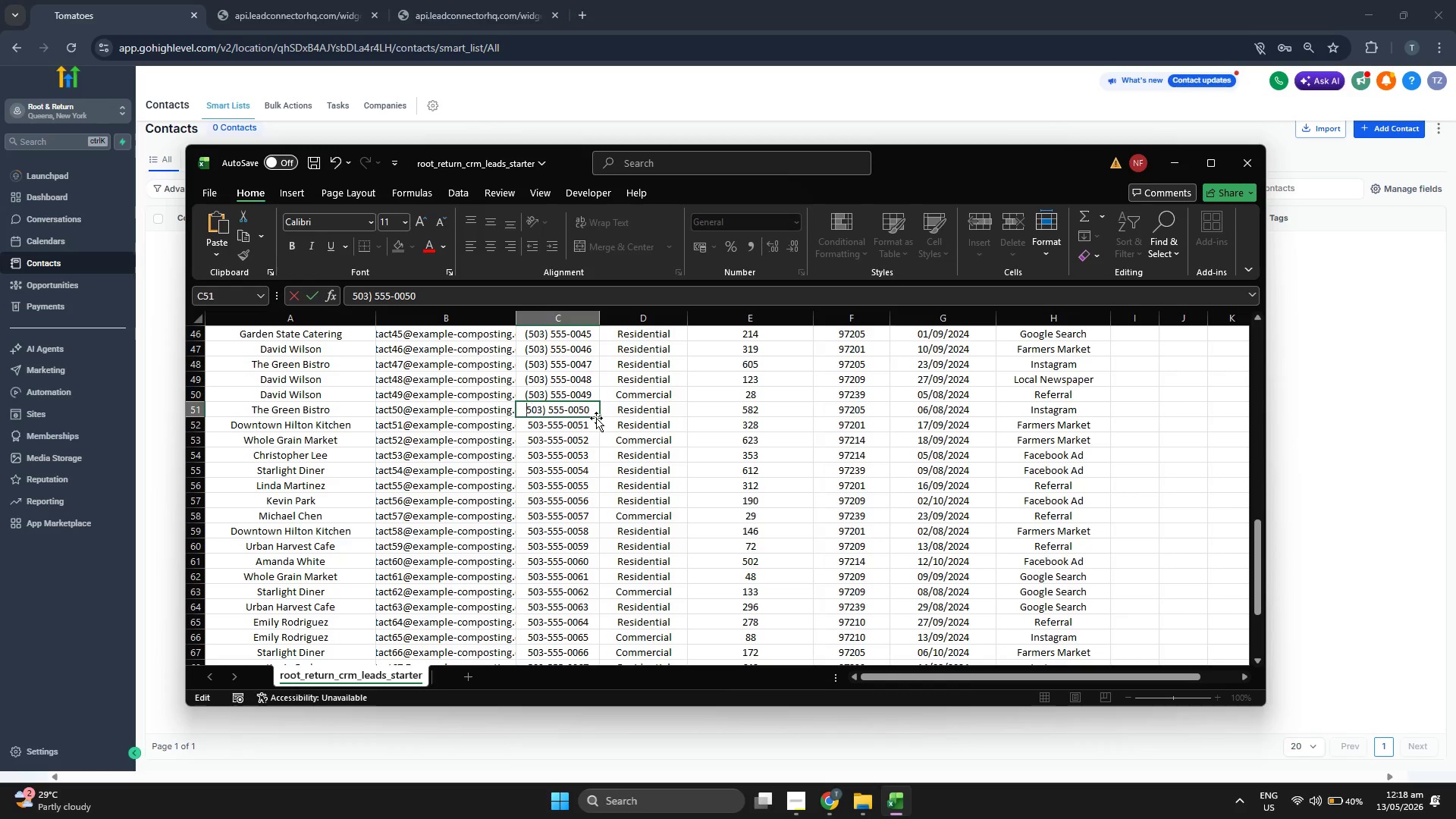 
key(ArrowLeft)
 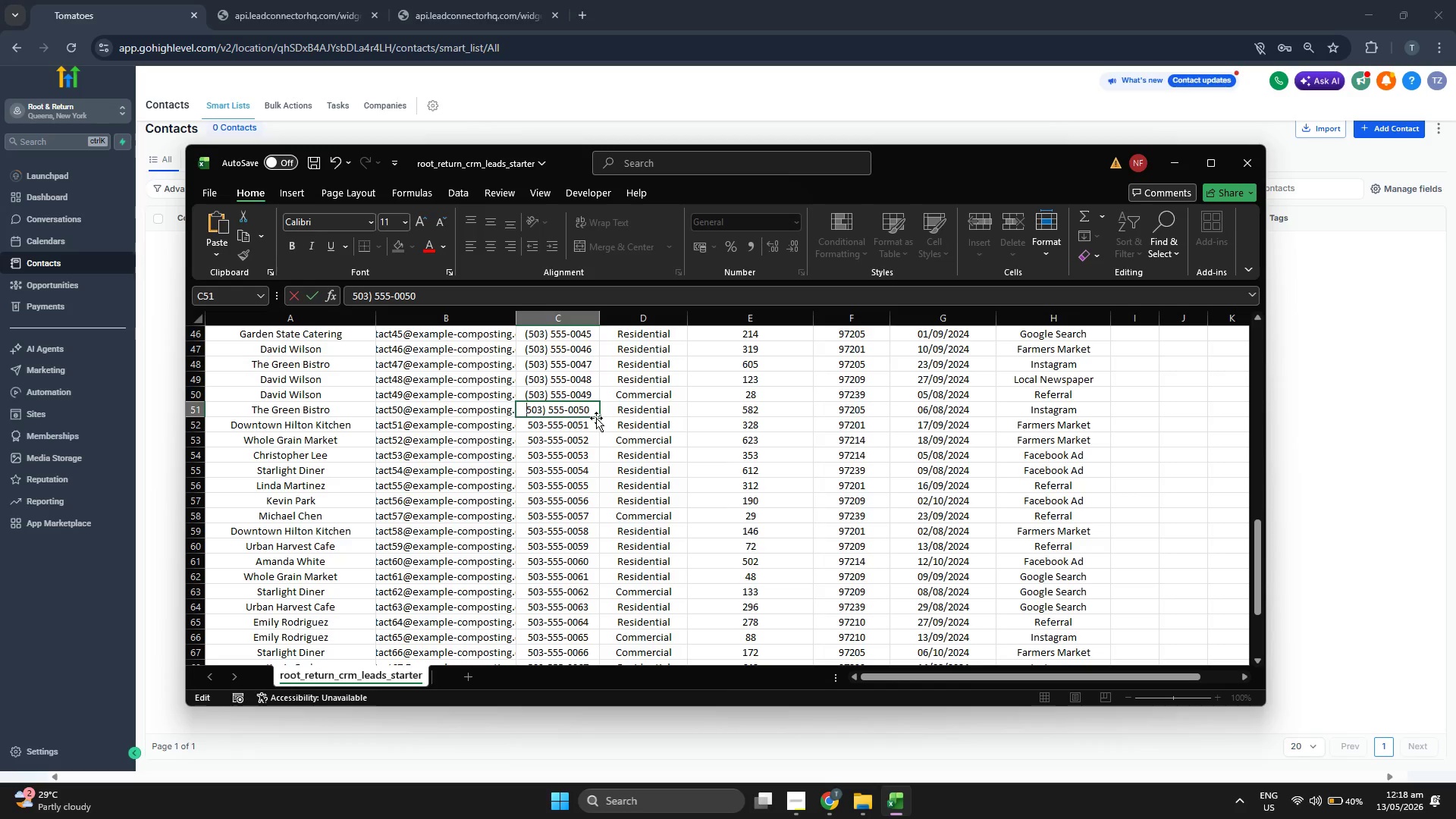 
key(Shift+9)
 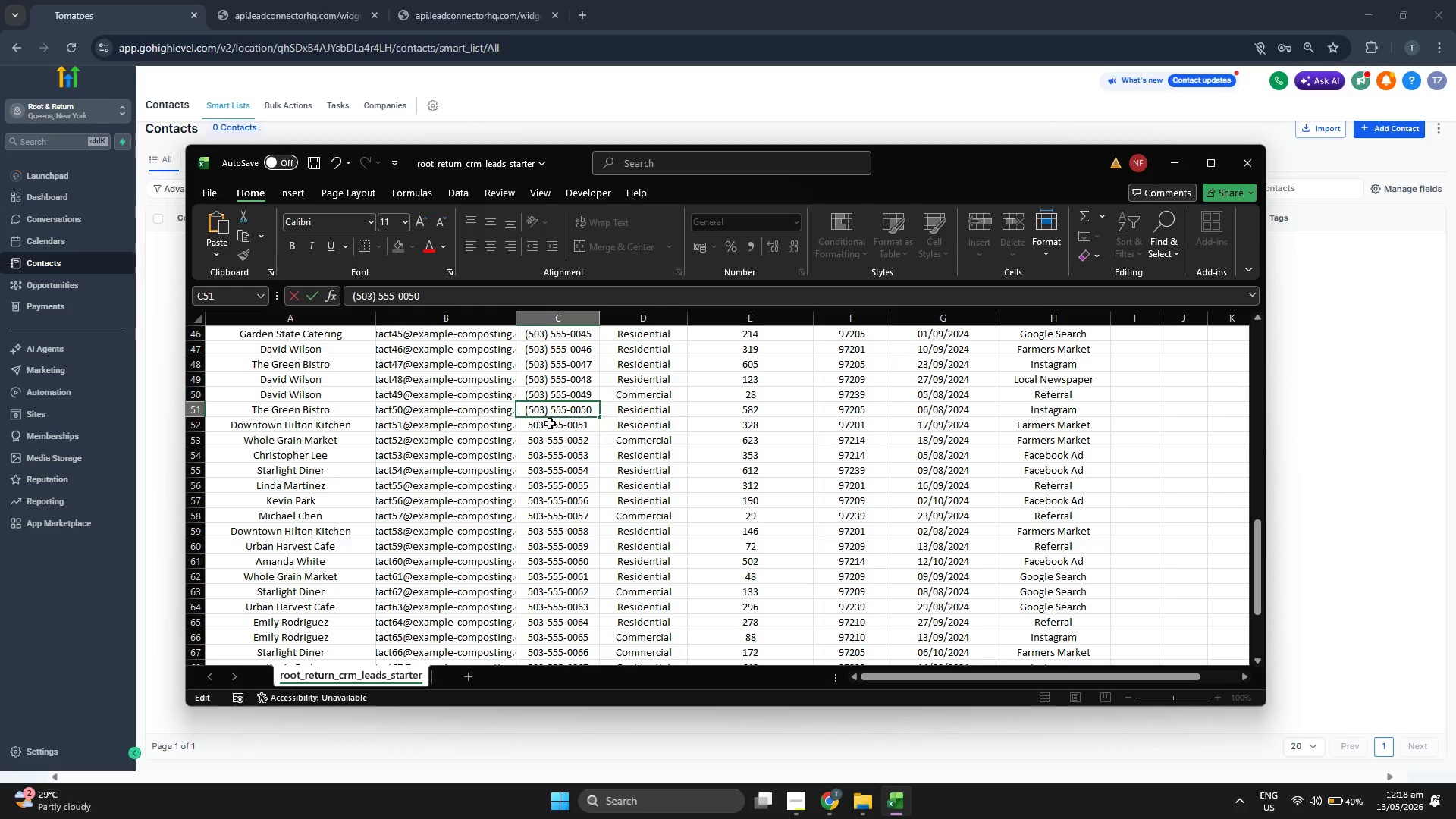 
double_click([548, 424])
 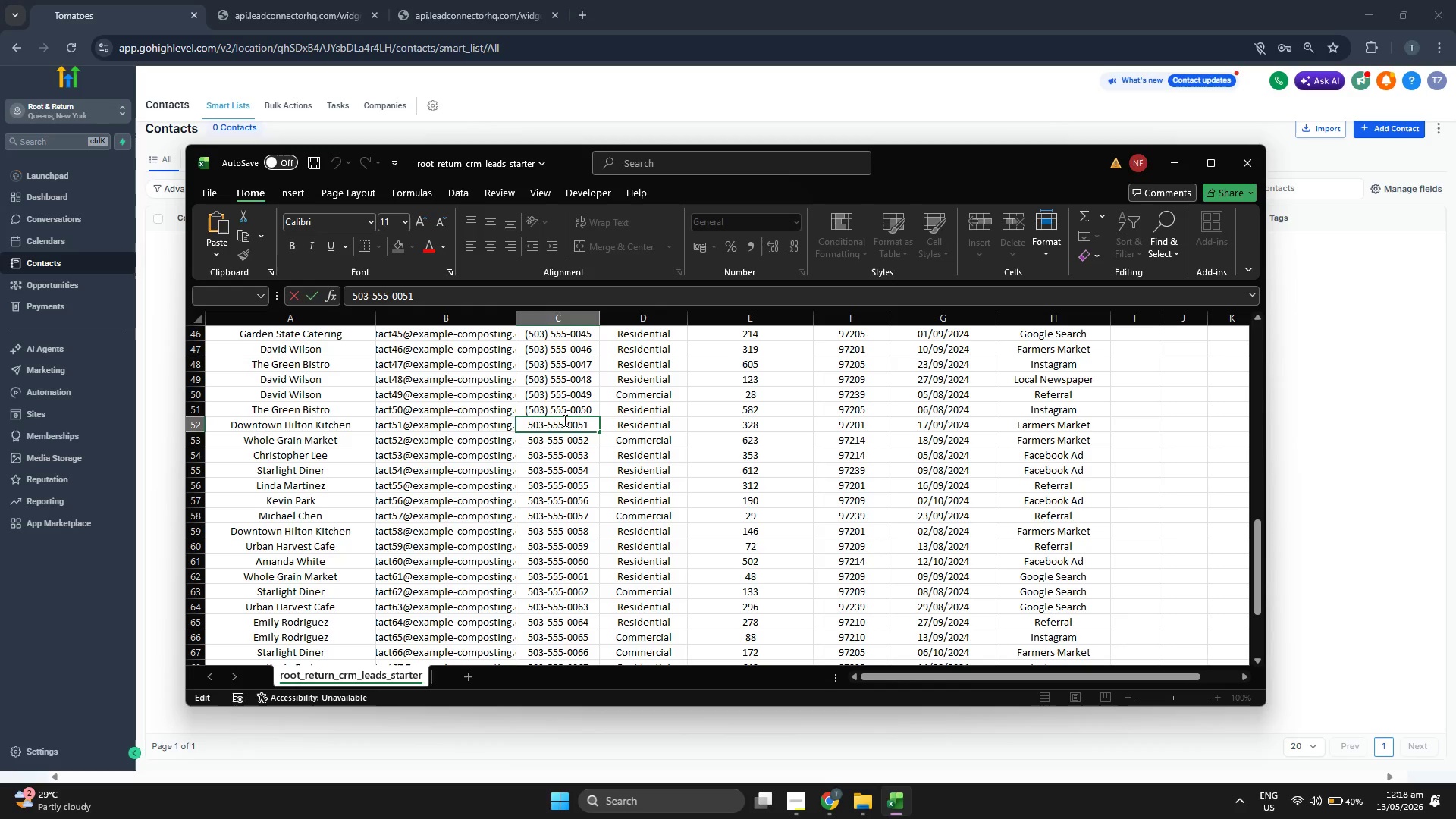 
key(Backspace)
 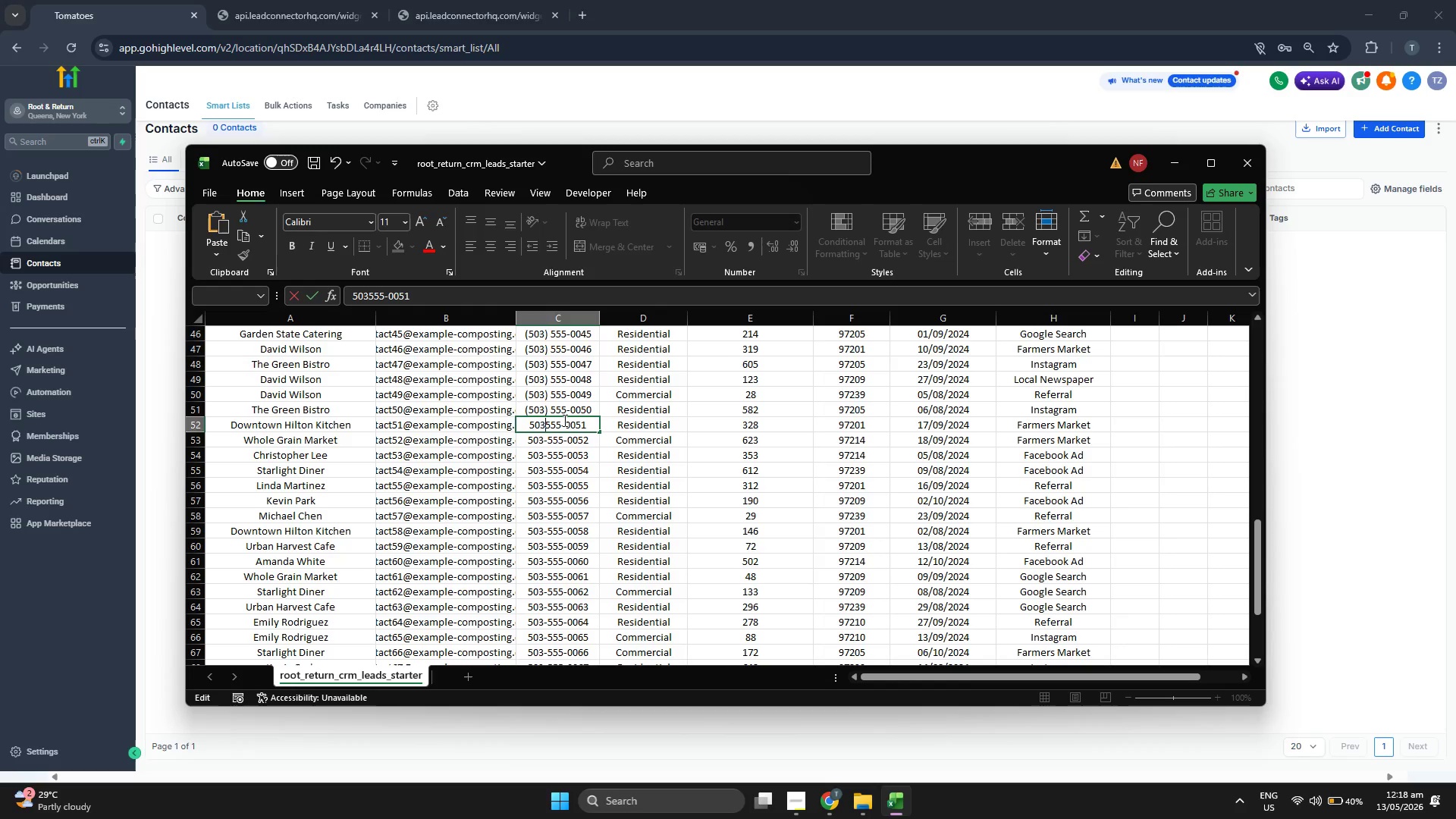 
key(Shift+0)
 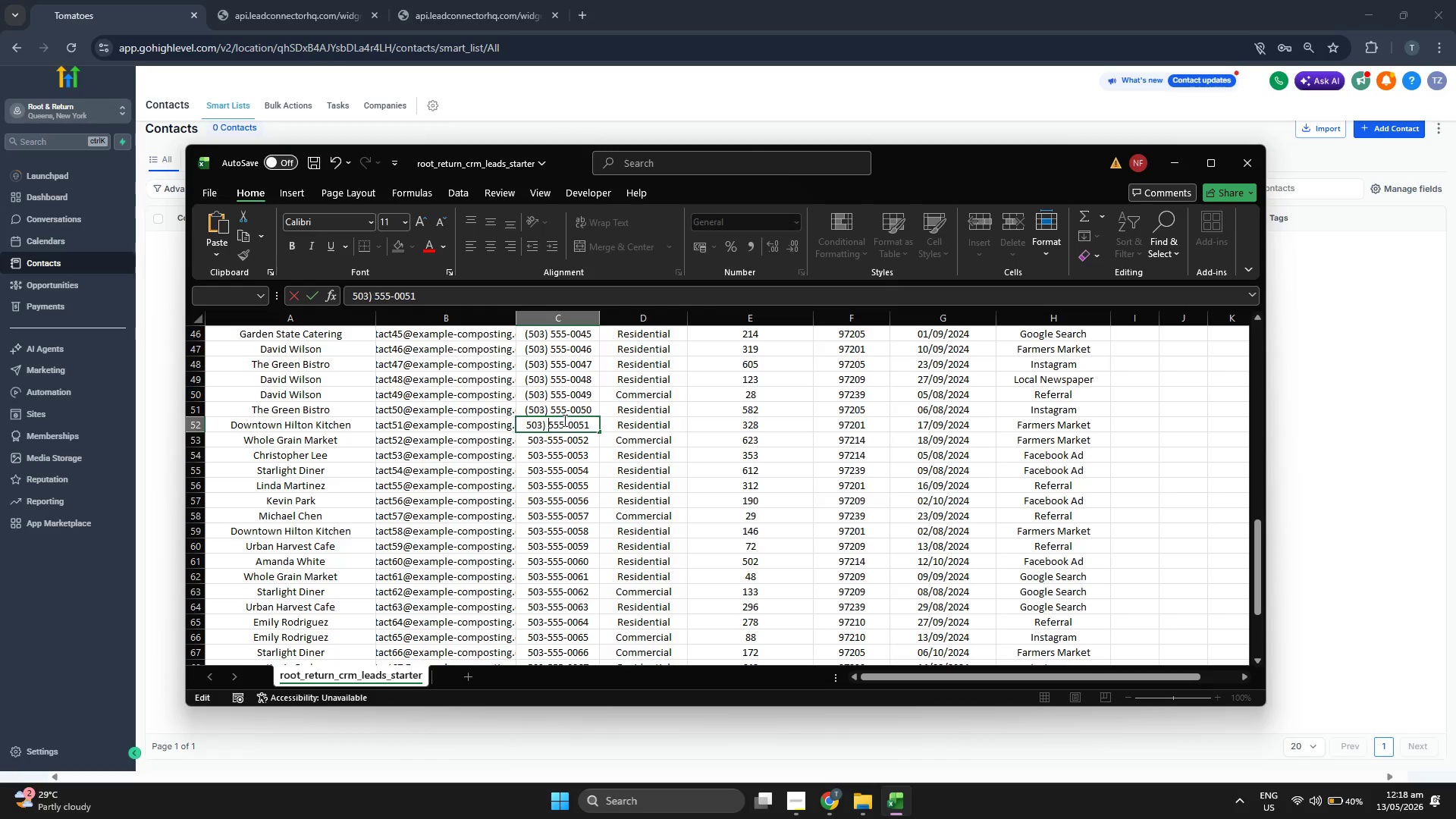 
key(Space)
 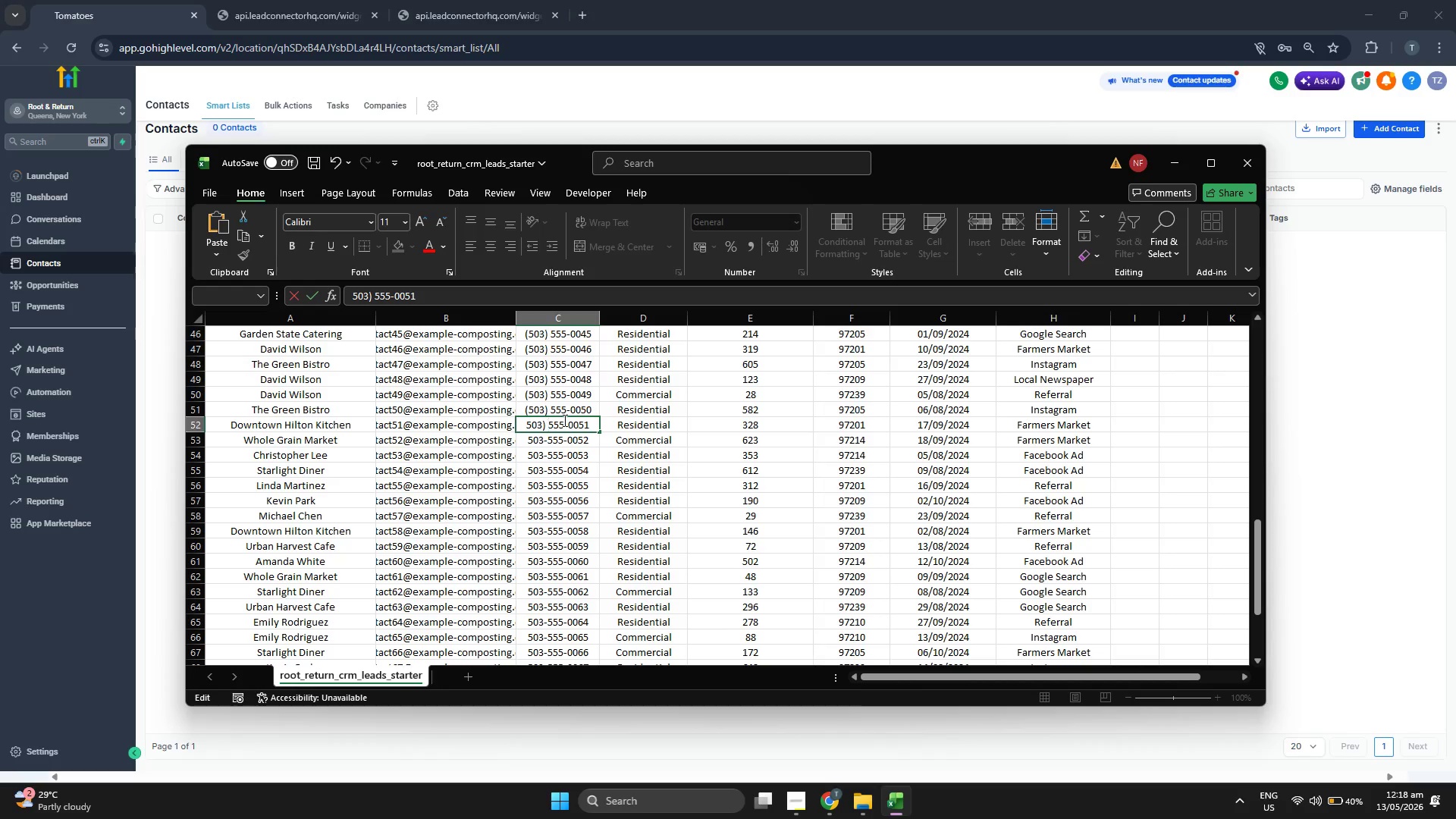 
key(ArrowLeft)
 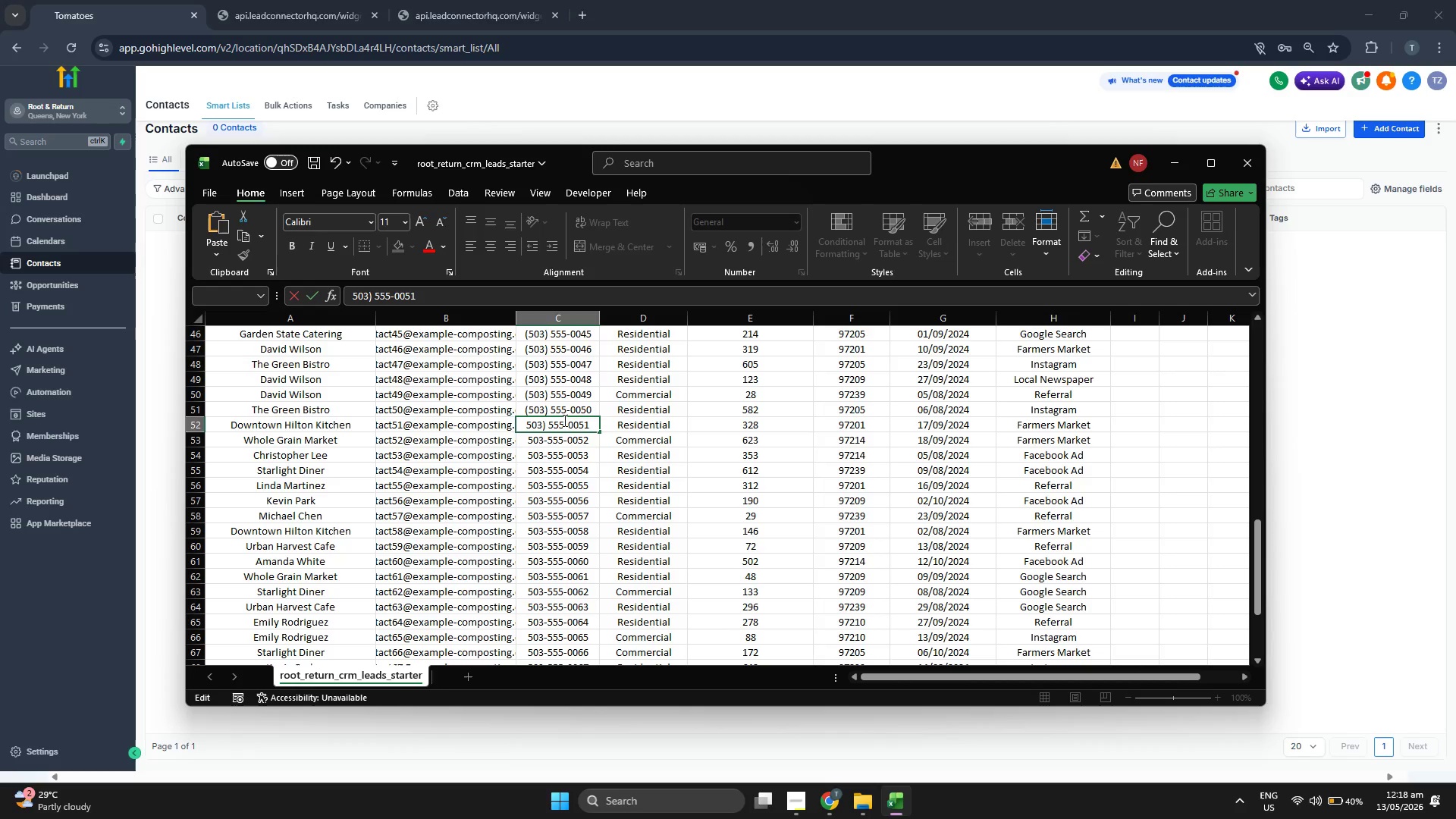 
key(ArrowLeft)
 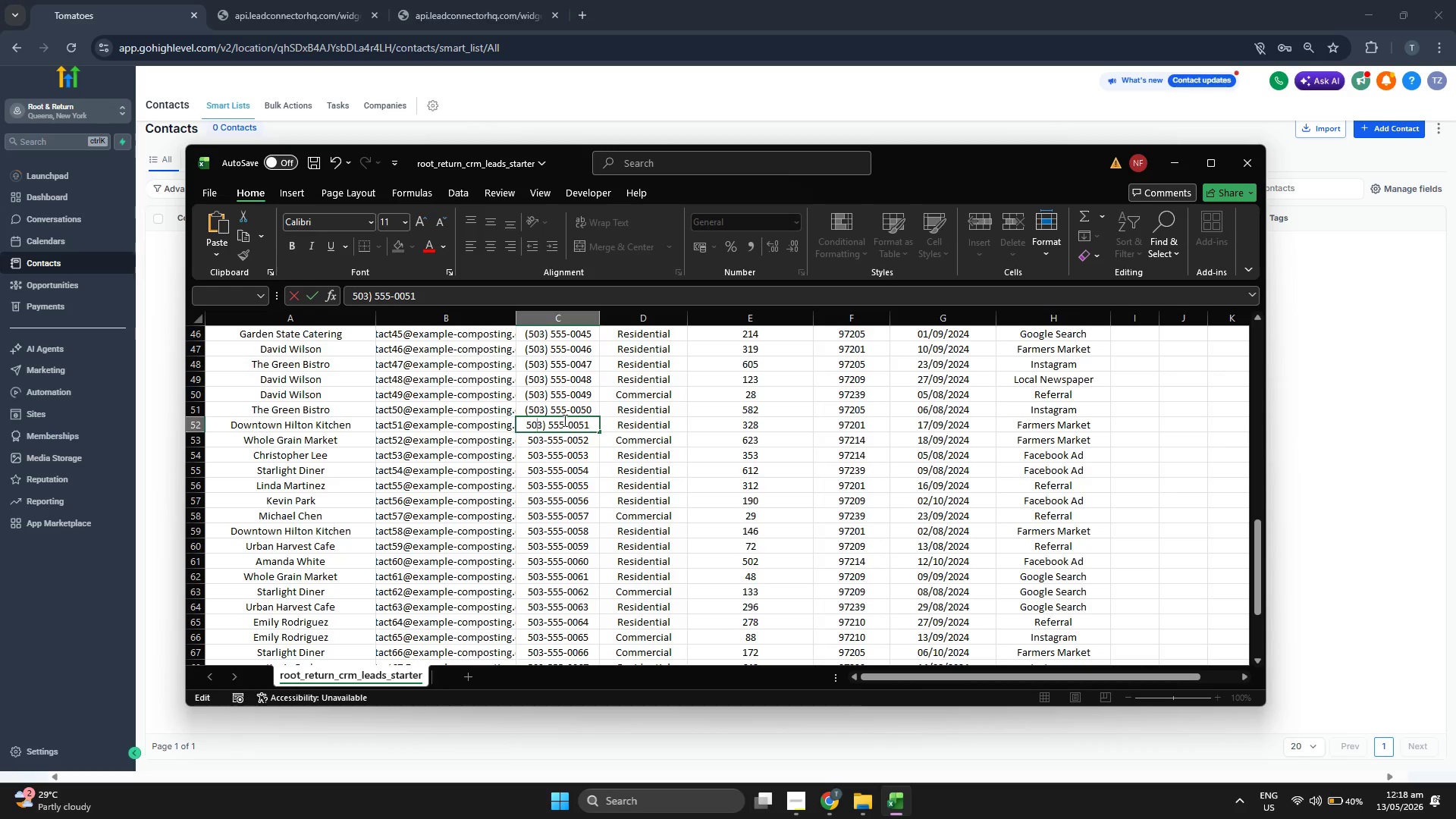 
key(ArrowLeft)
 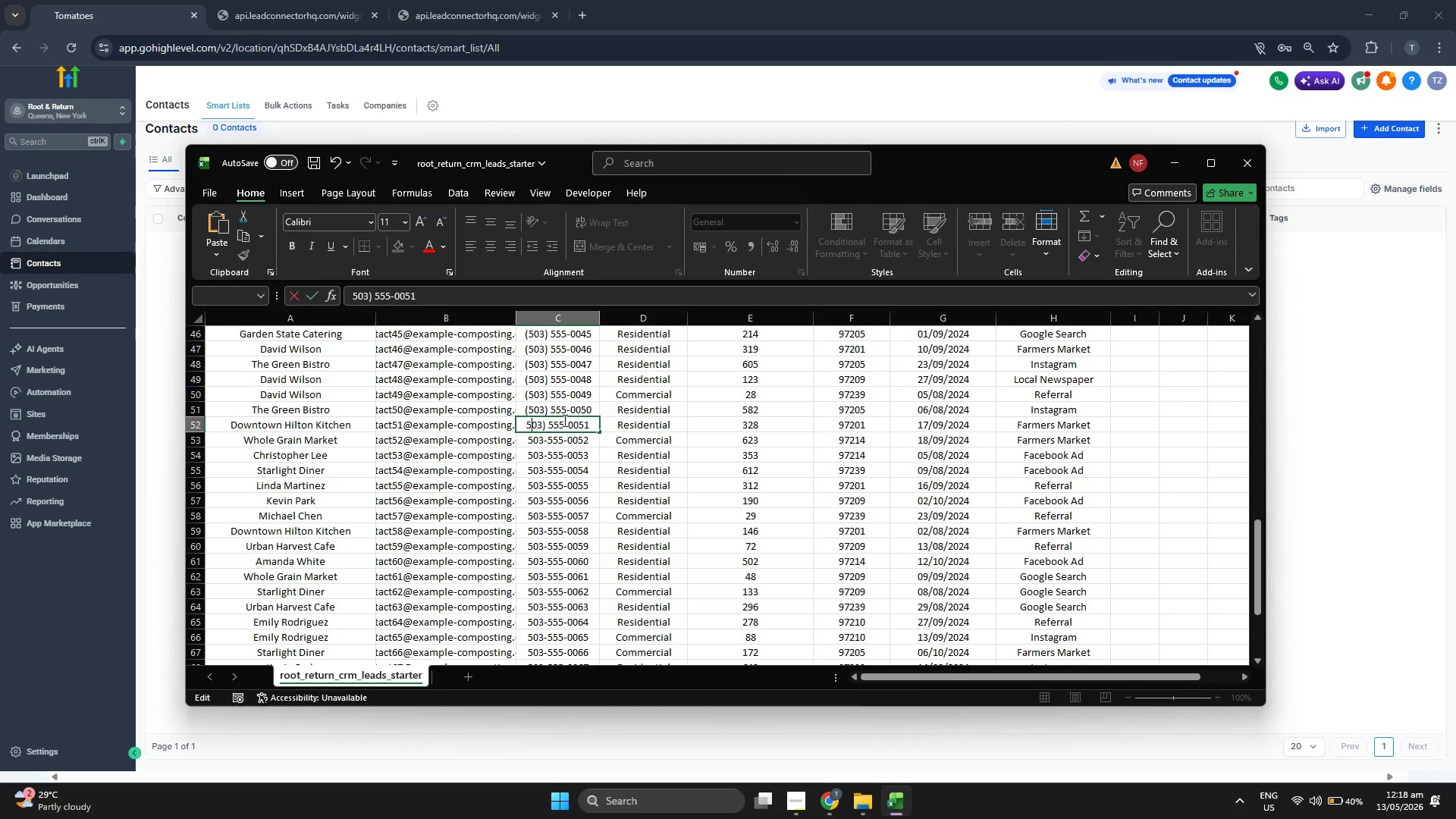 
key(ArrowLeft)
 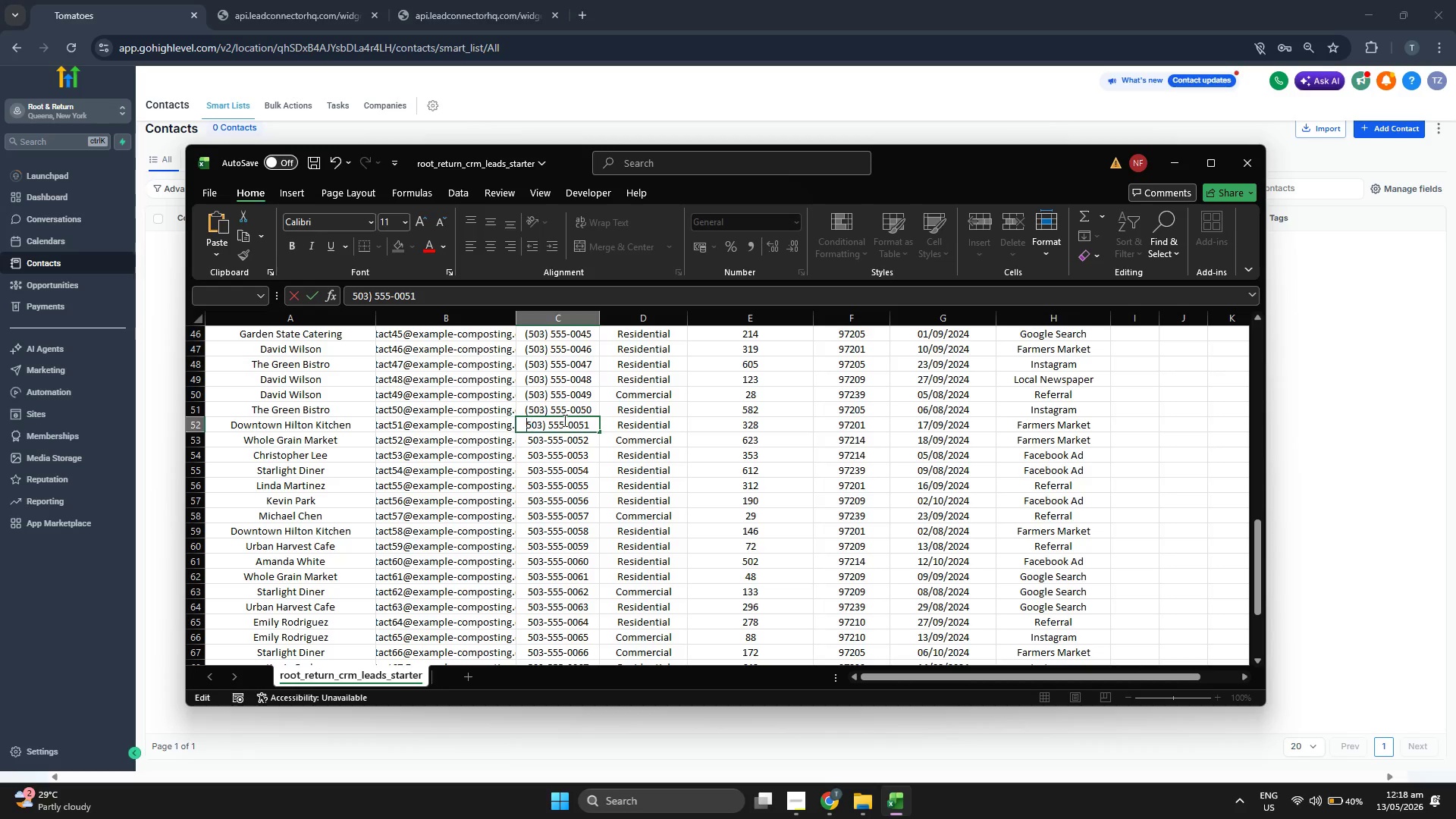 
key(ArrowLeft)
 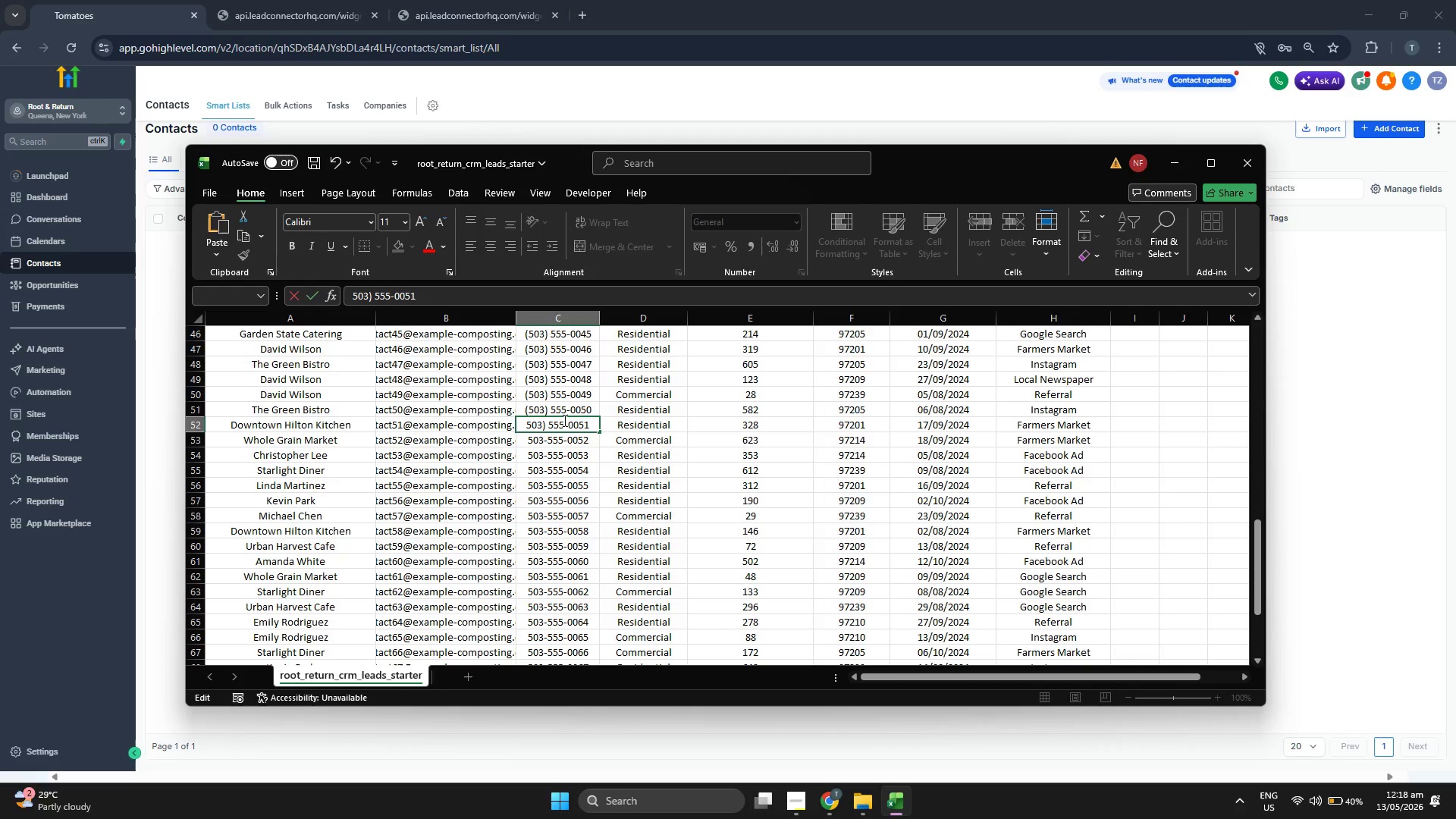 
key(Shift+9)
 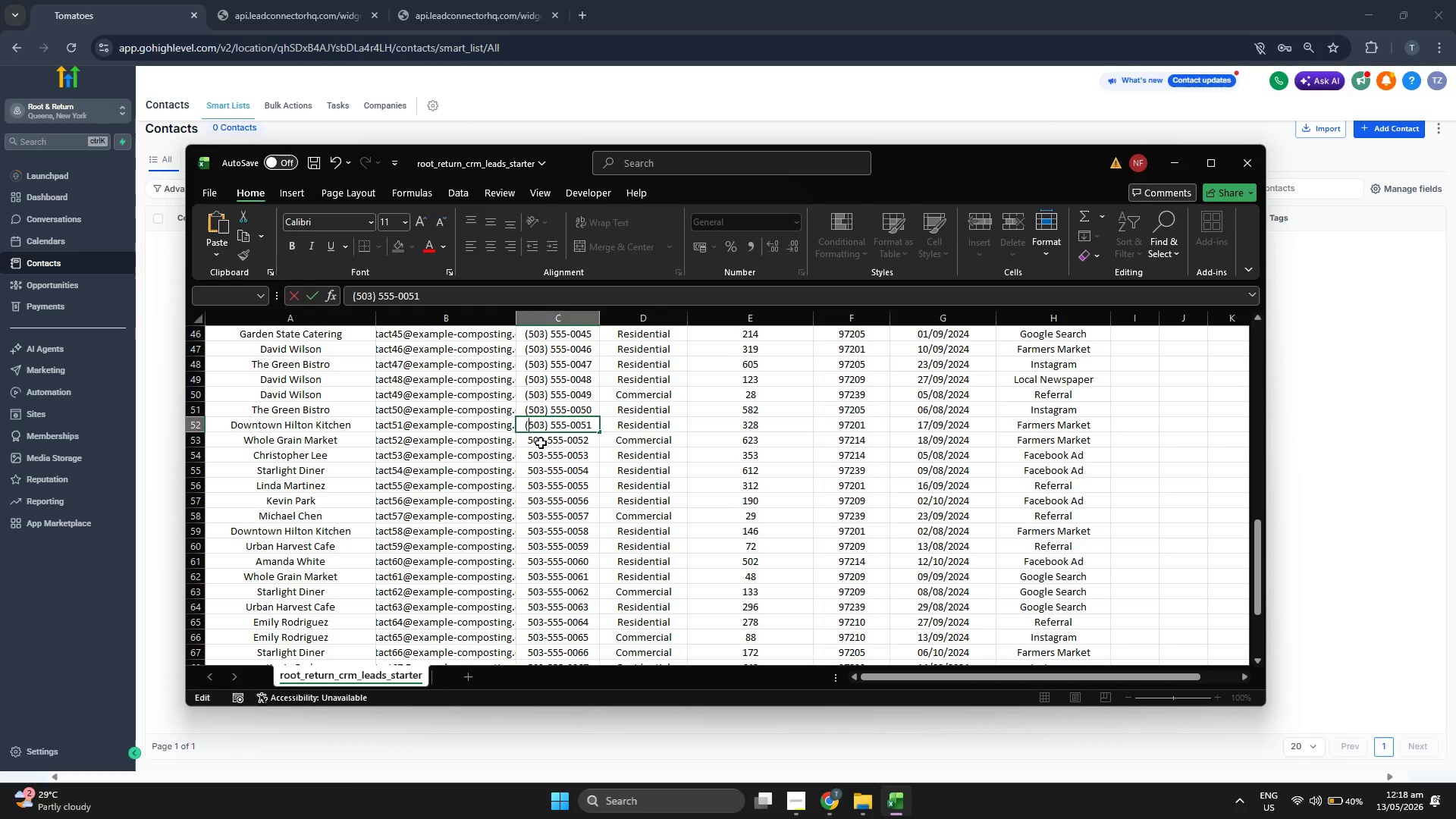 
double_click([547, 439])
 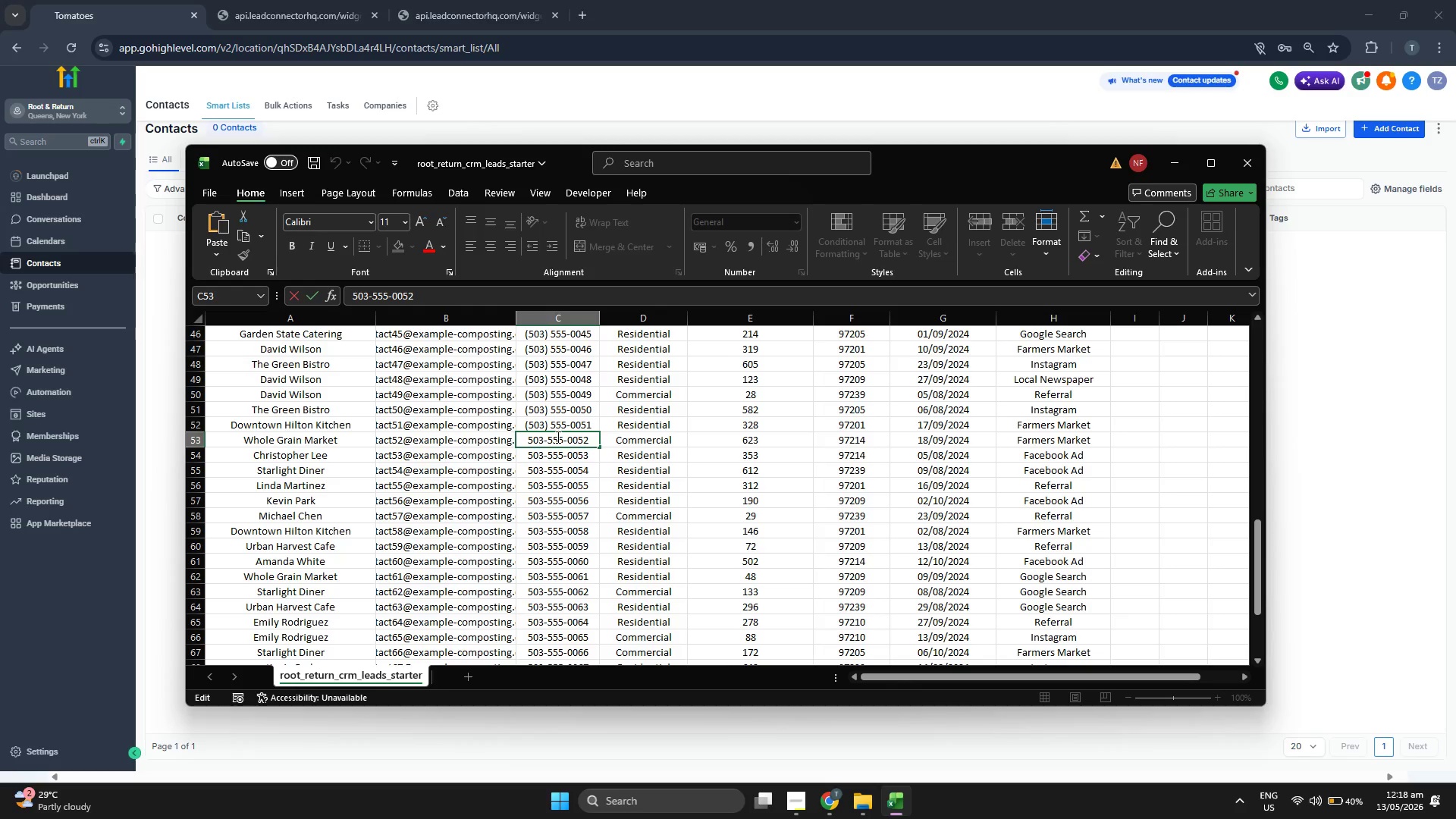 
key(Backspace)
 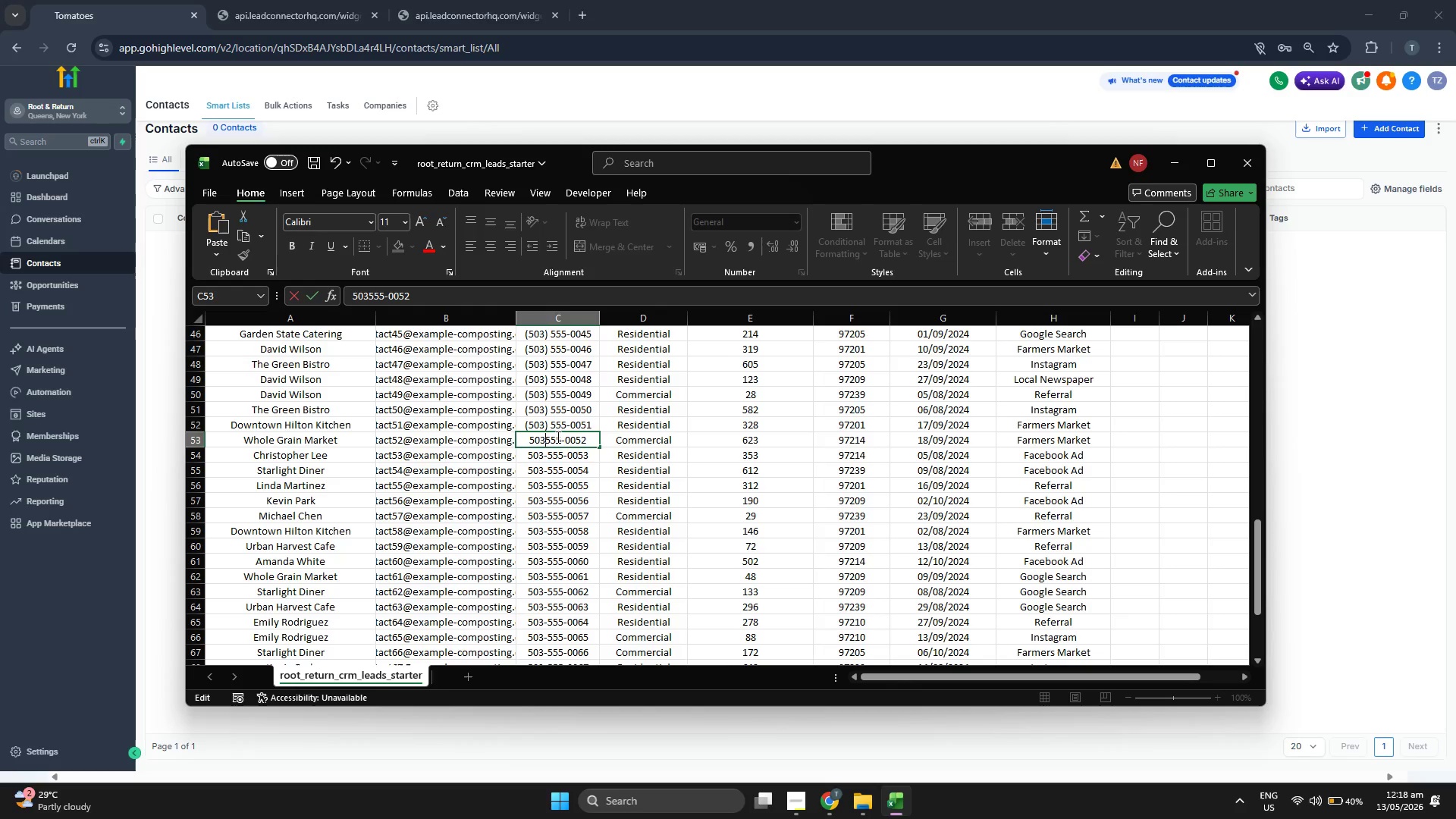 
key(Shift+0)
 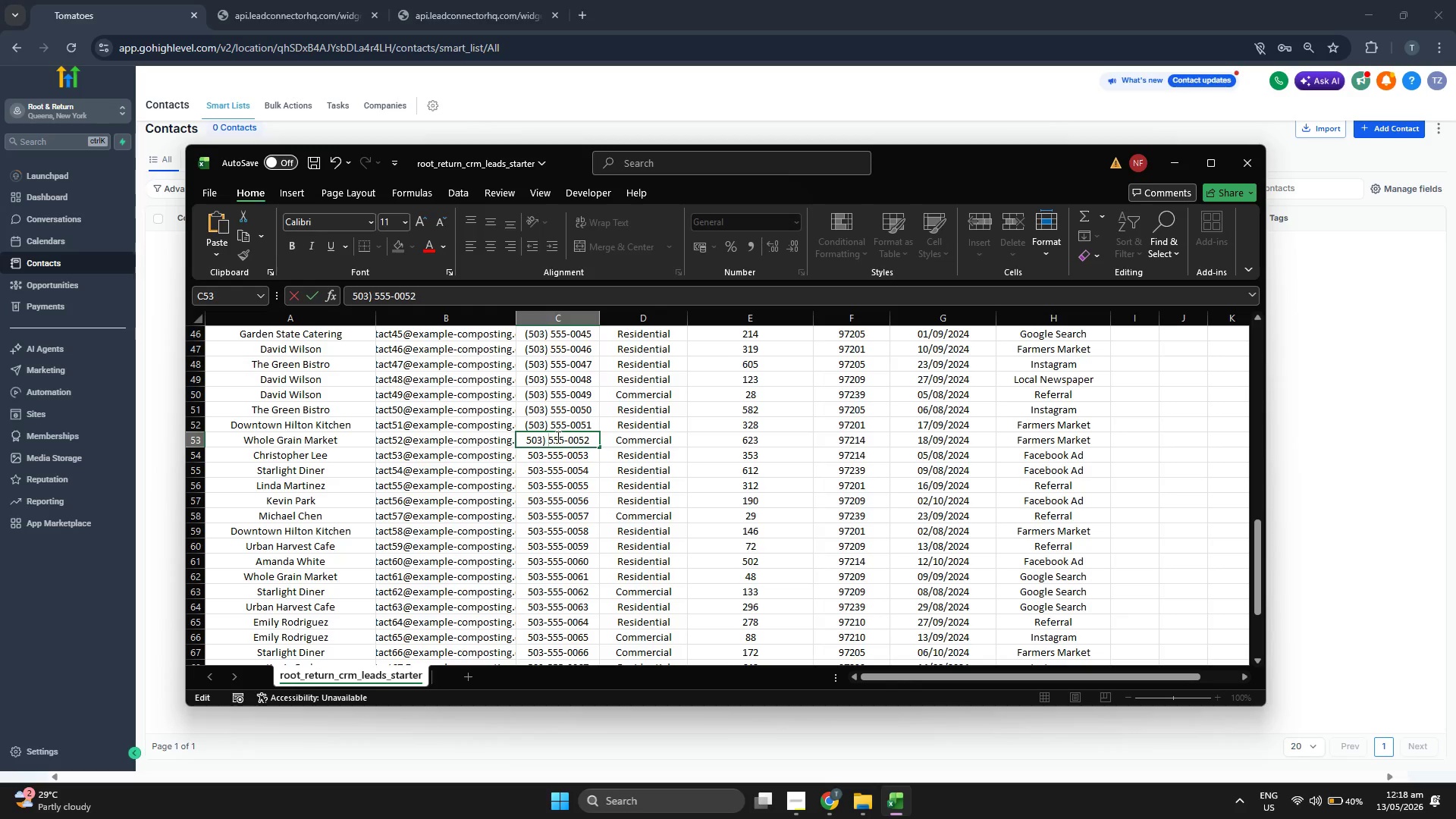 
key(Shift+Space)
 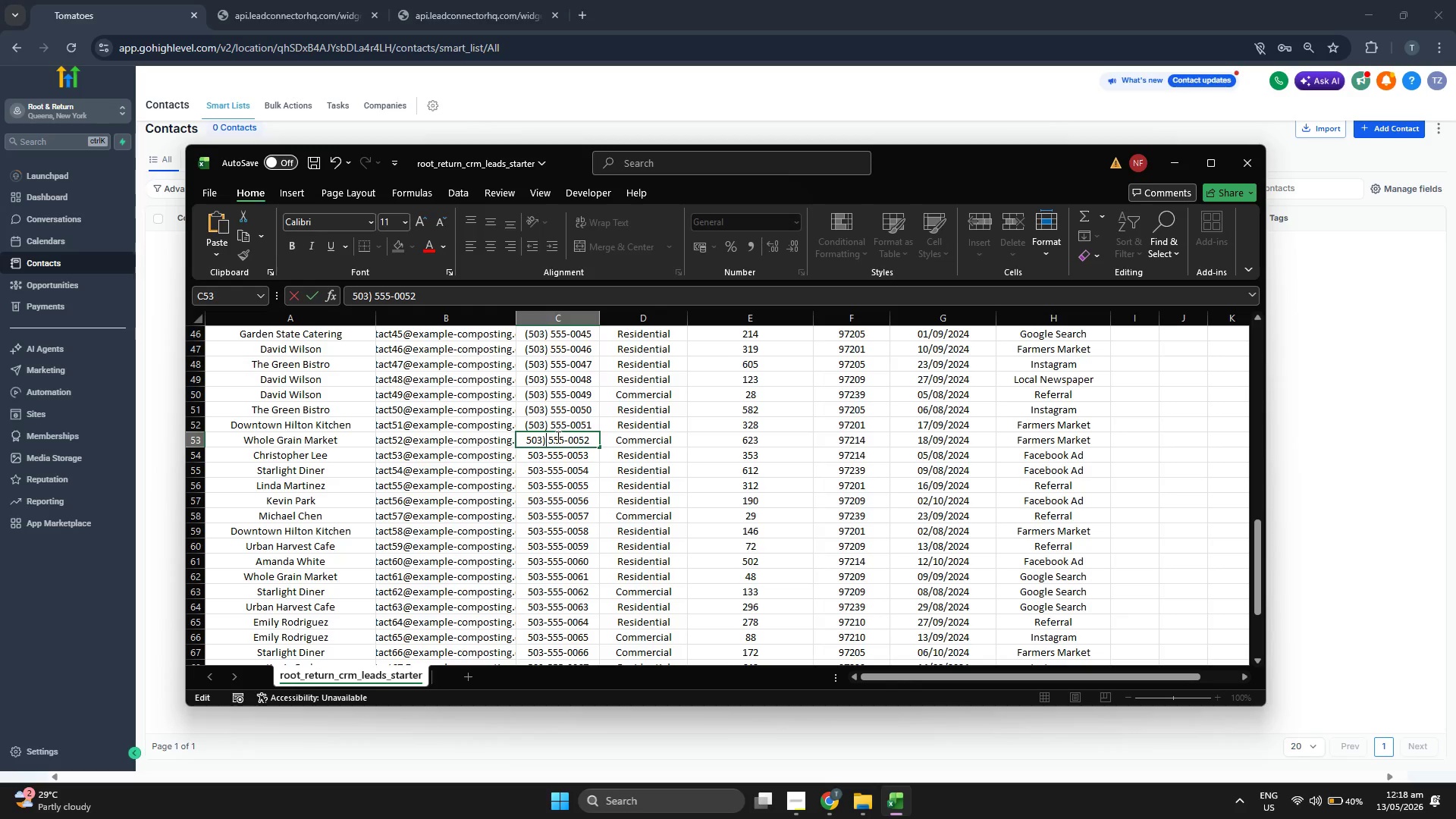 
key(ArrowLeft)
 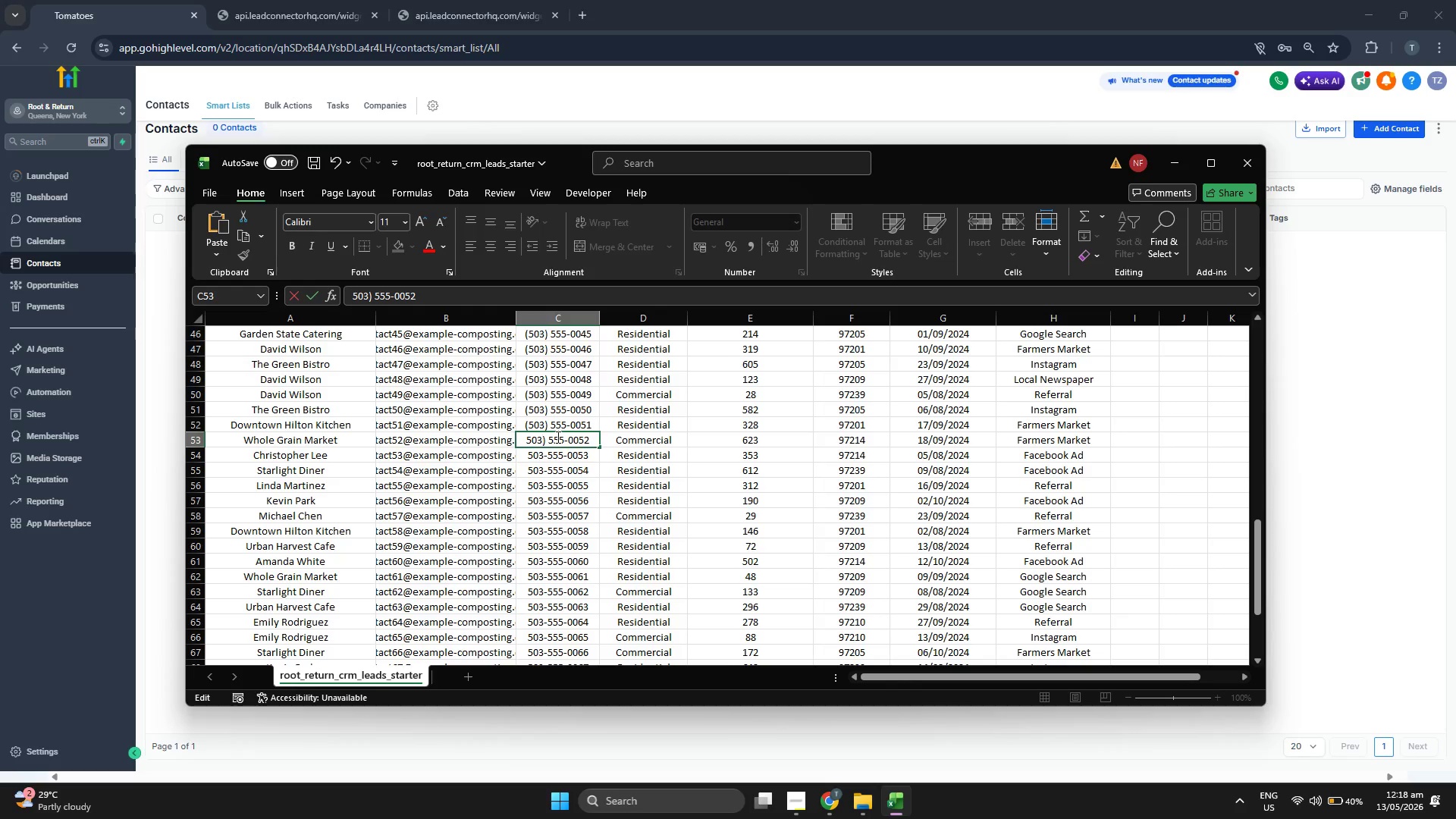 
key(ArrowLeft)
 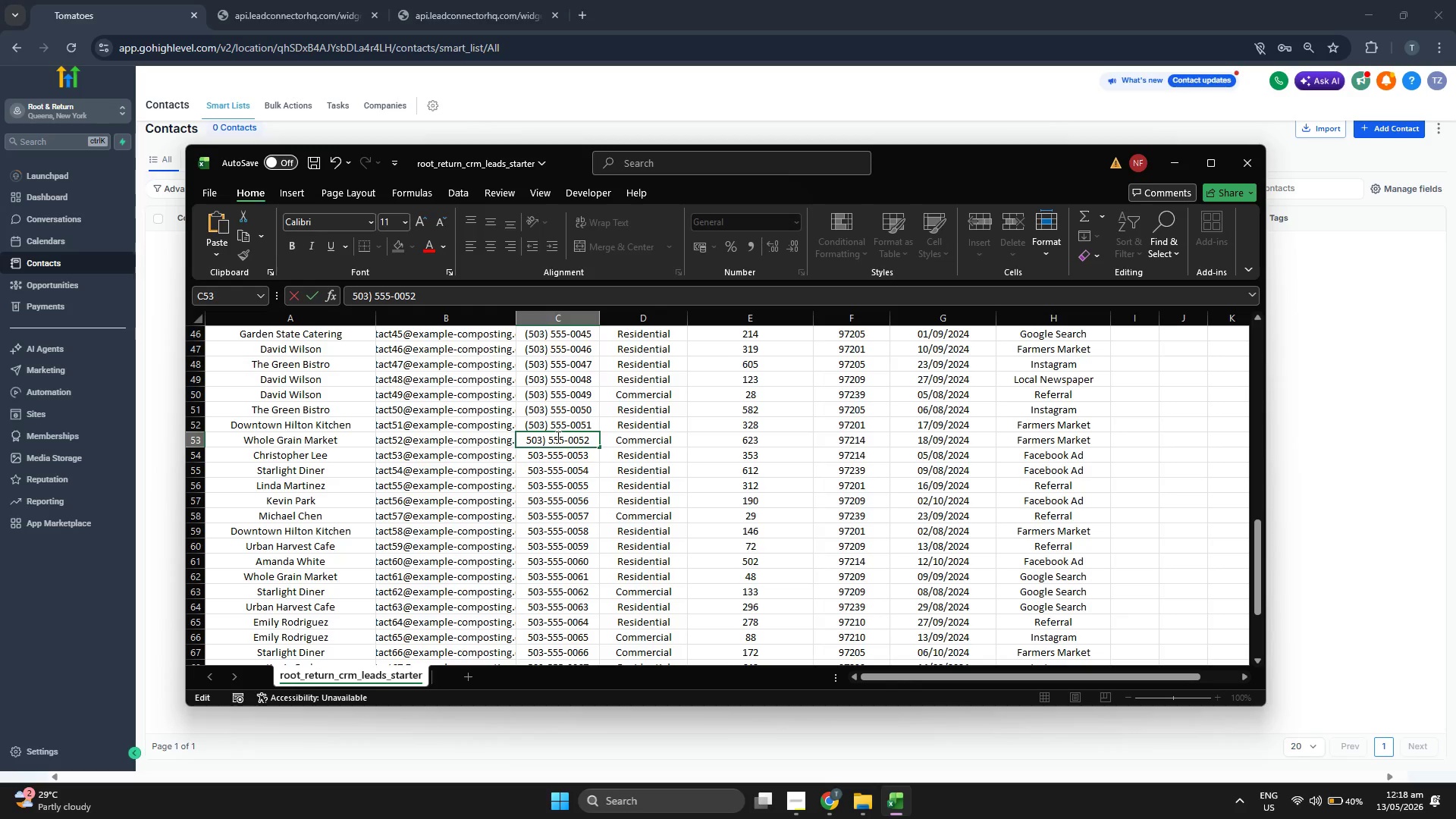 
key(ArrowLeft)
 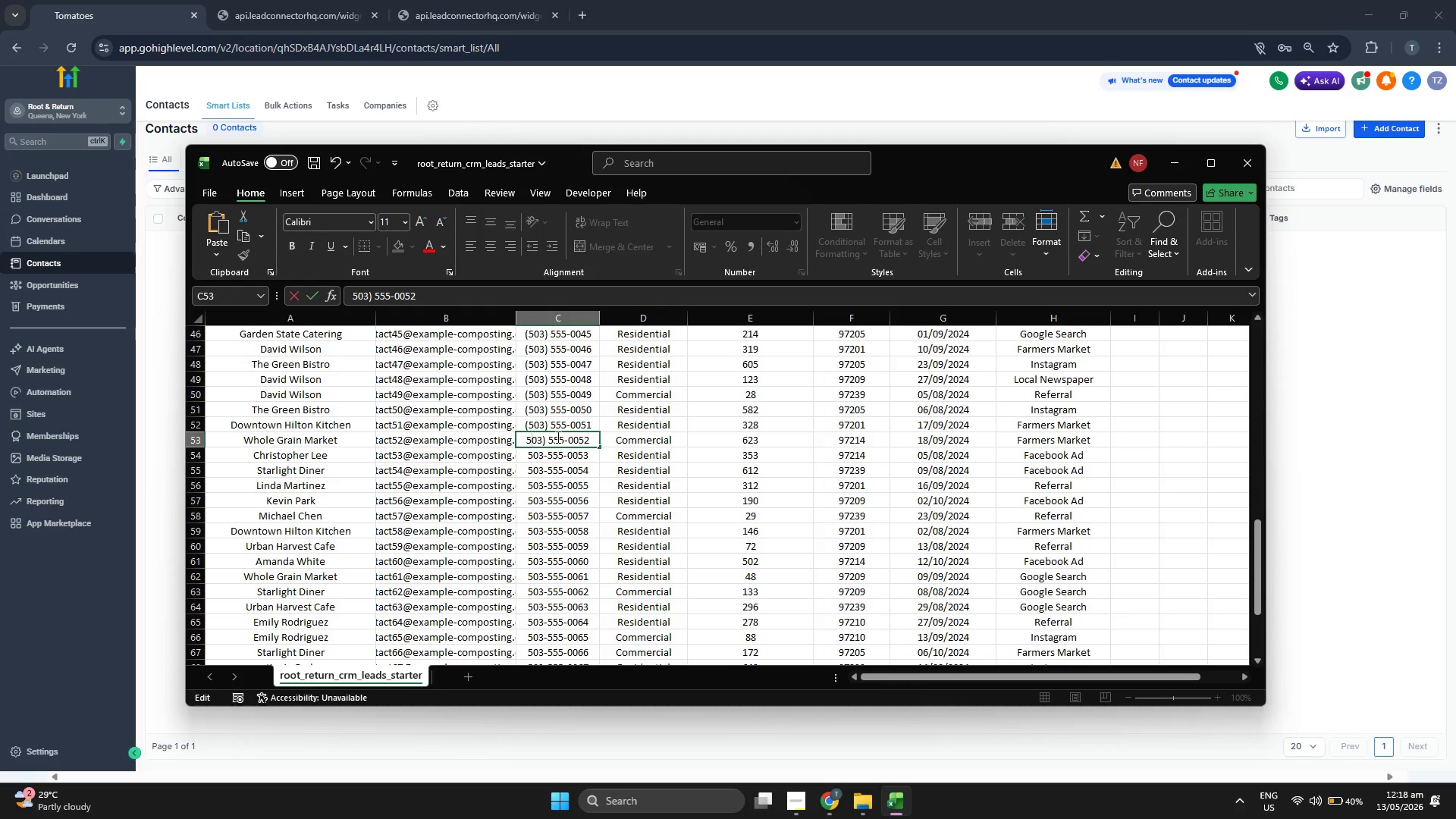 
key(ArrowLeft)
 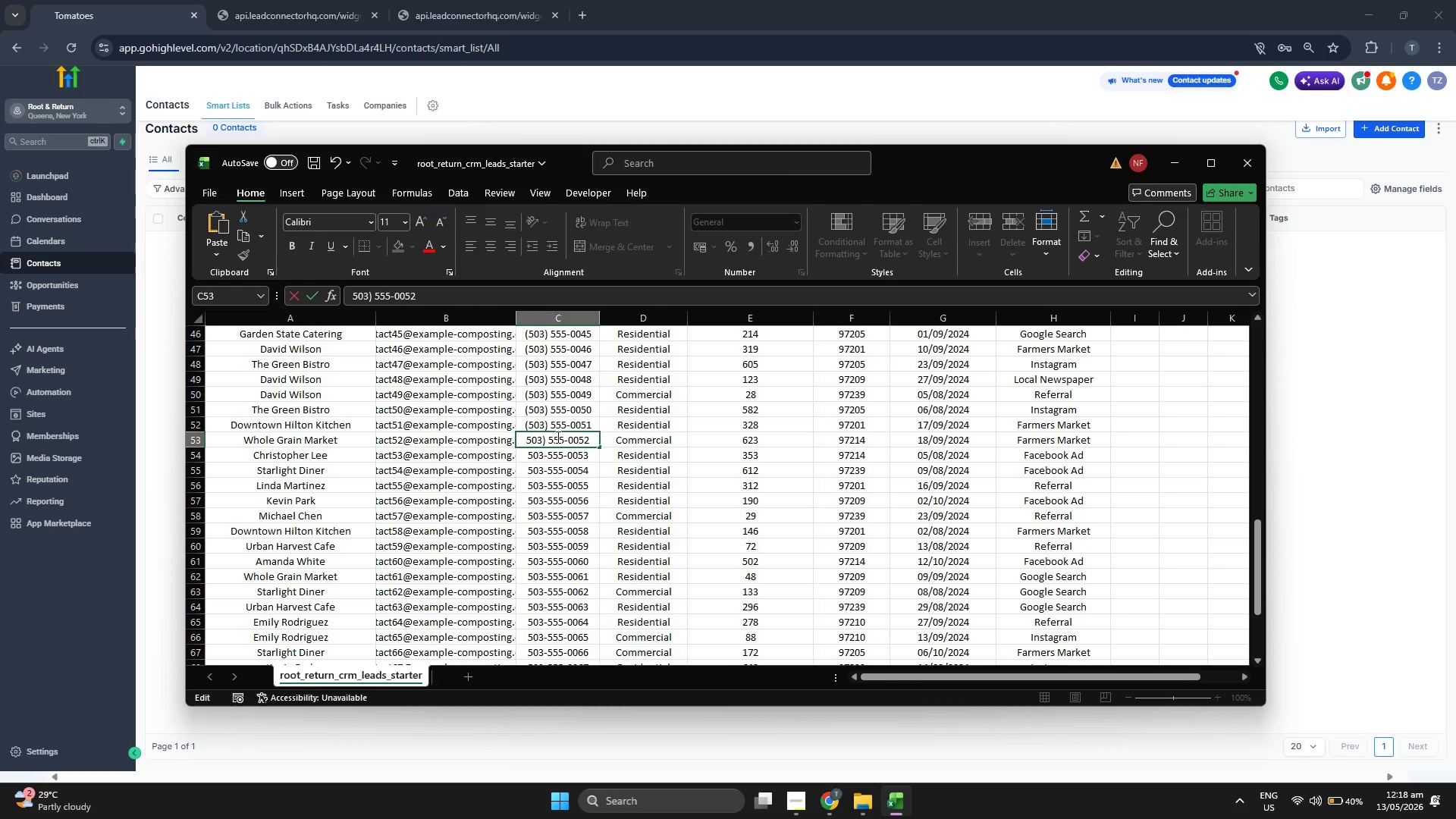 
key(ArrowLeft)
 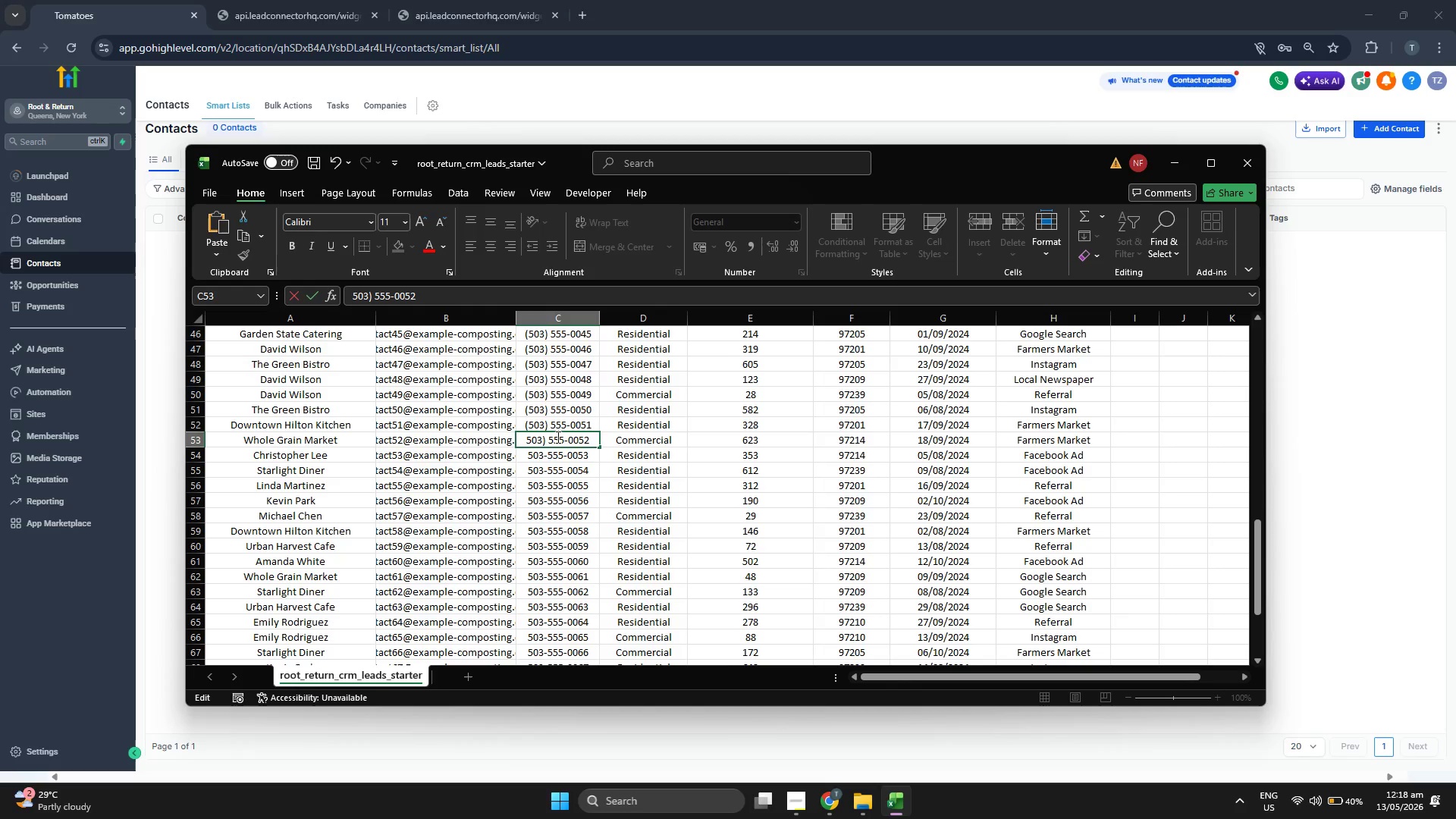 
key(Shift+9)
 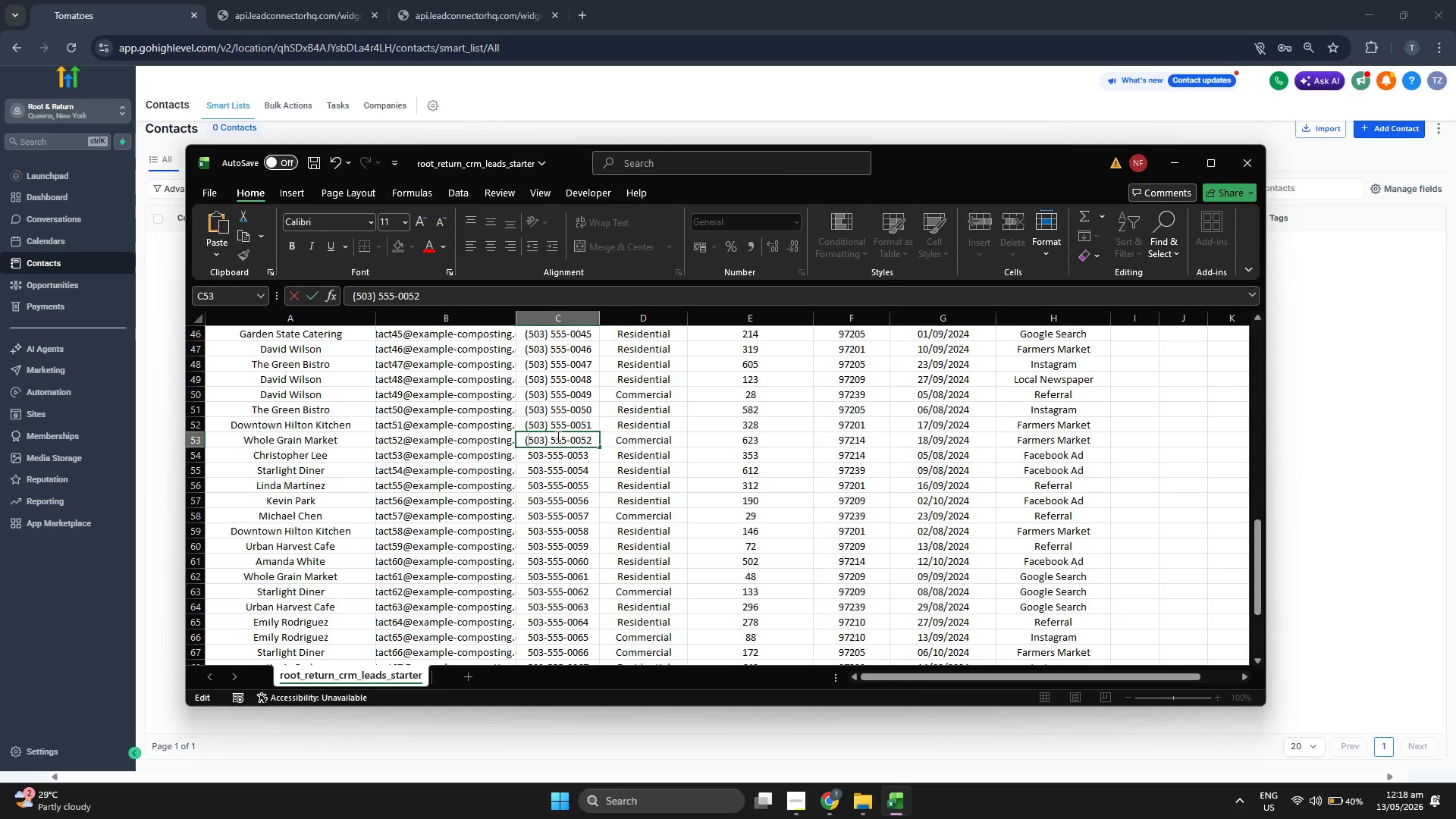 
scroll: coordinate [553, 449], scroll_direction: down, amount: 2.0
 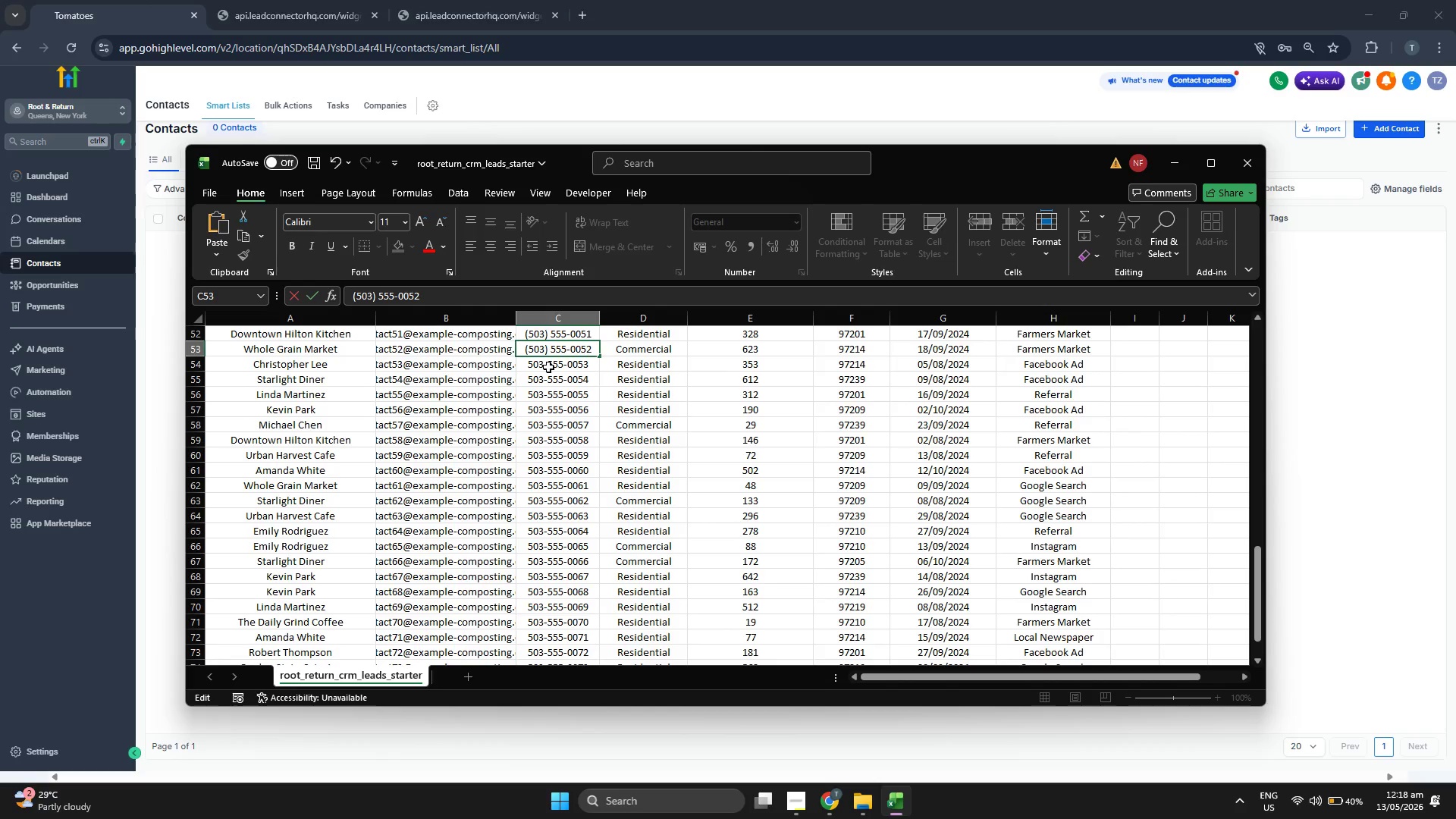 
double_click([548, 367])
 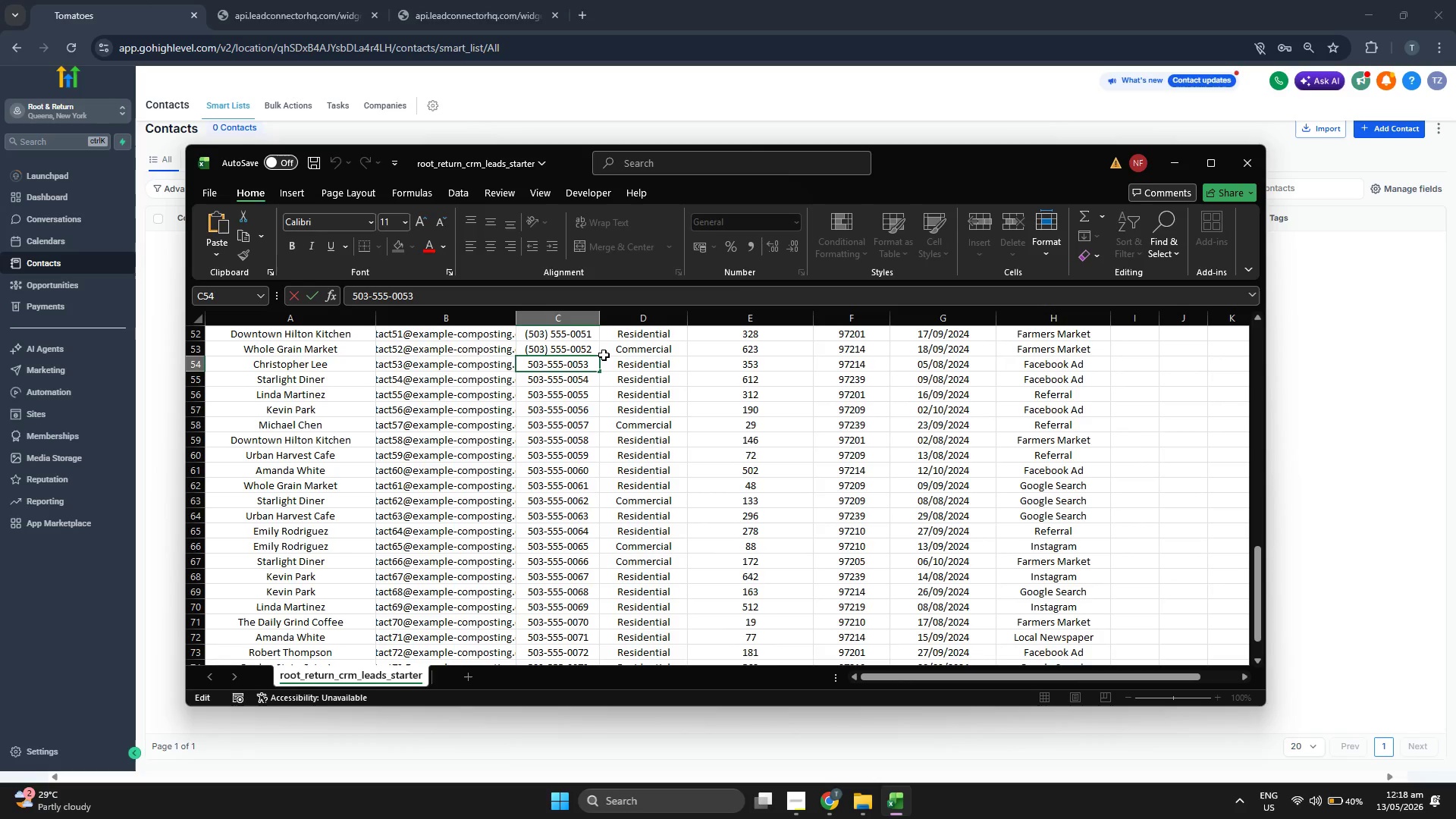 
key(Backspace)
 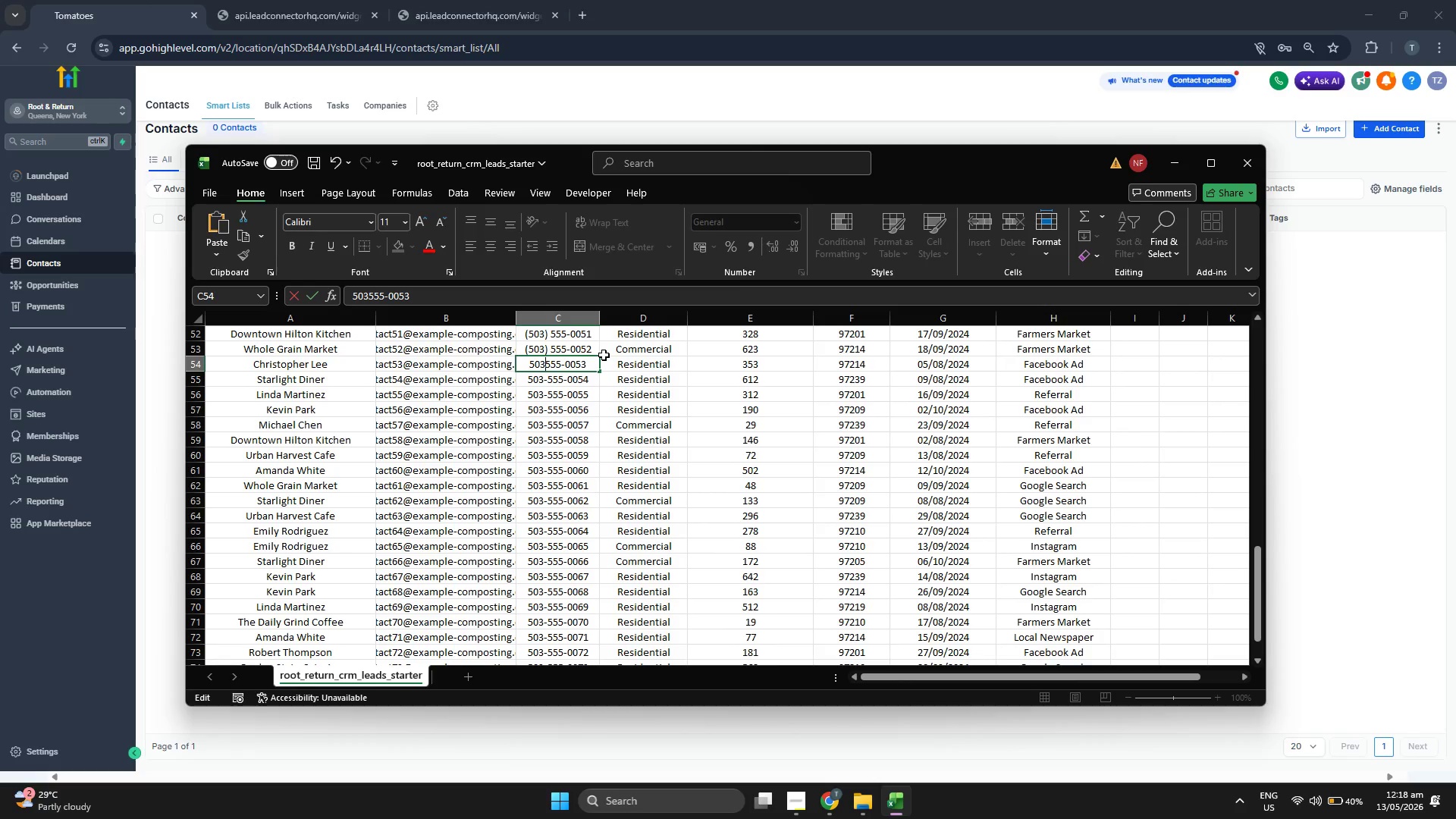 
key(Shift+0)
 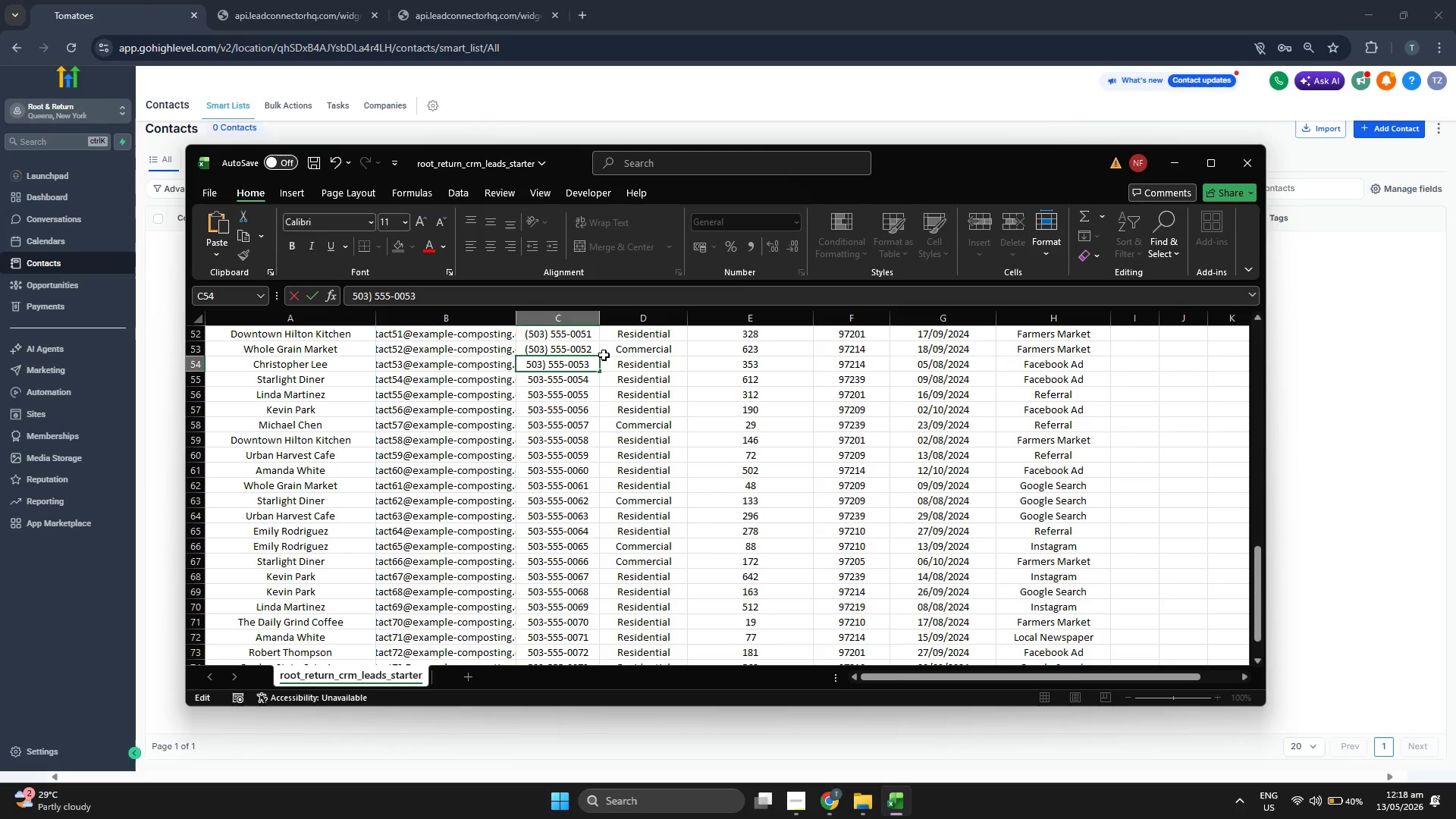 
key(Space)
 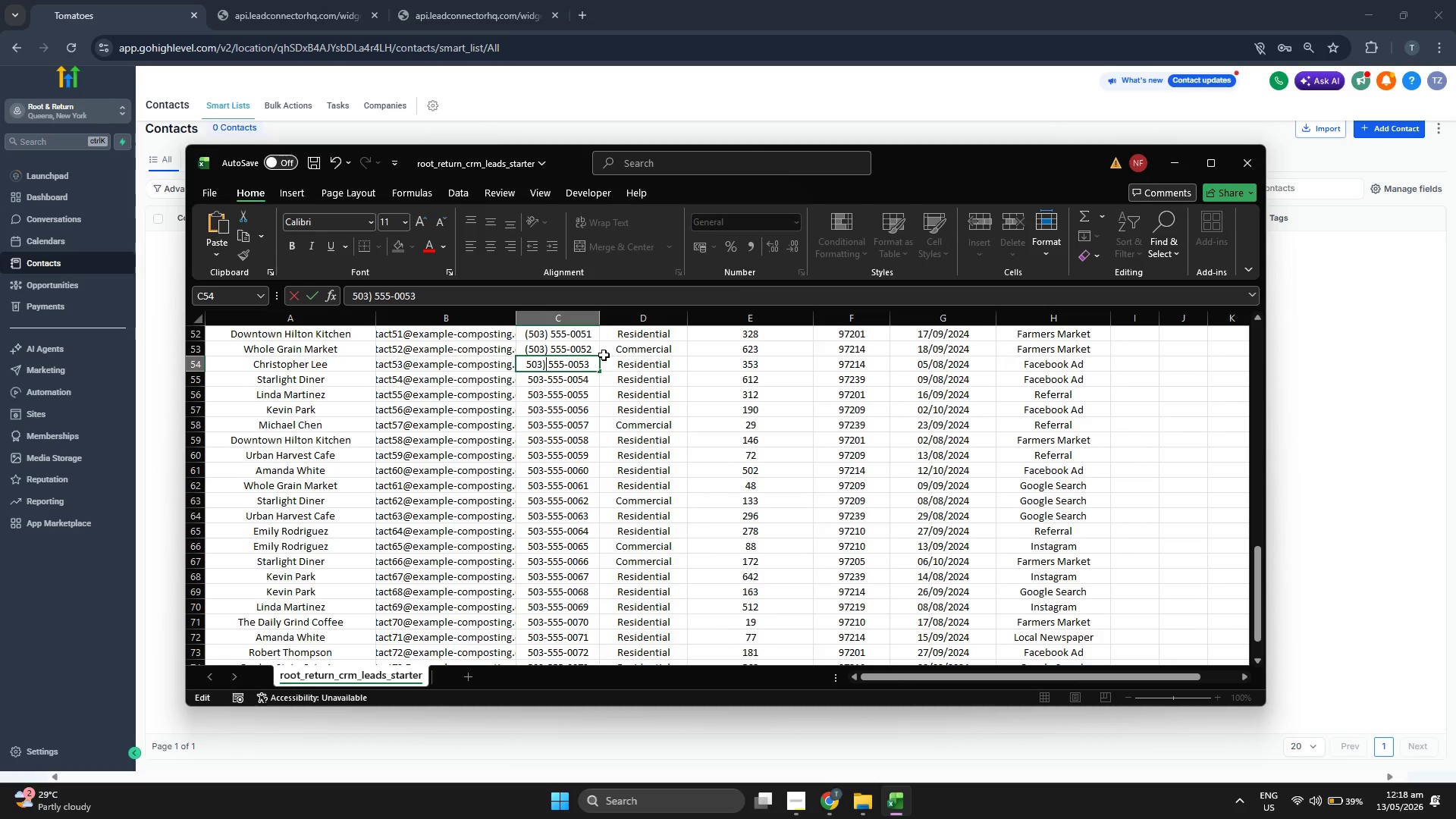 
key(ArrowLeft)
 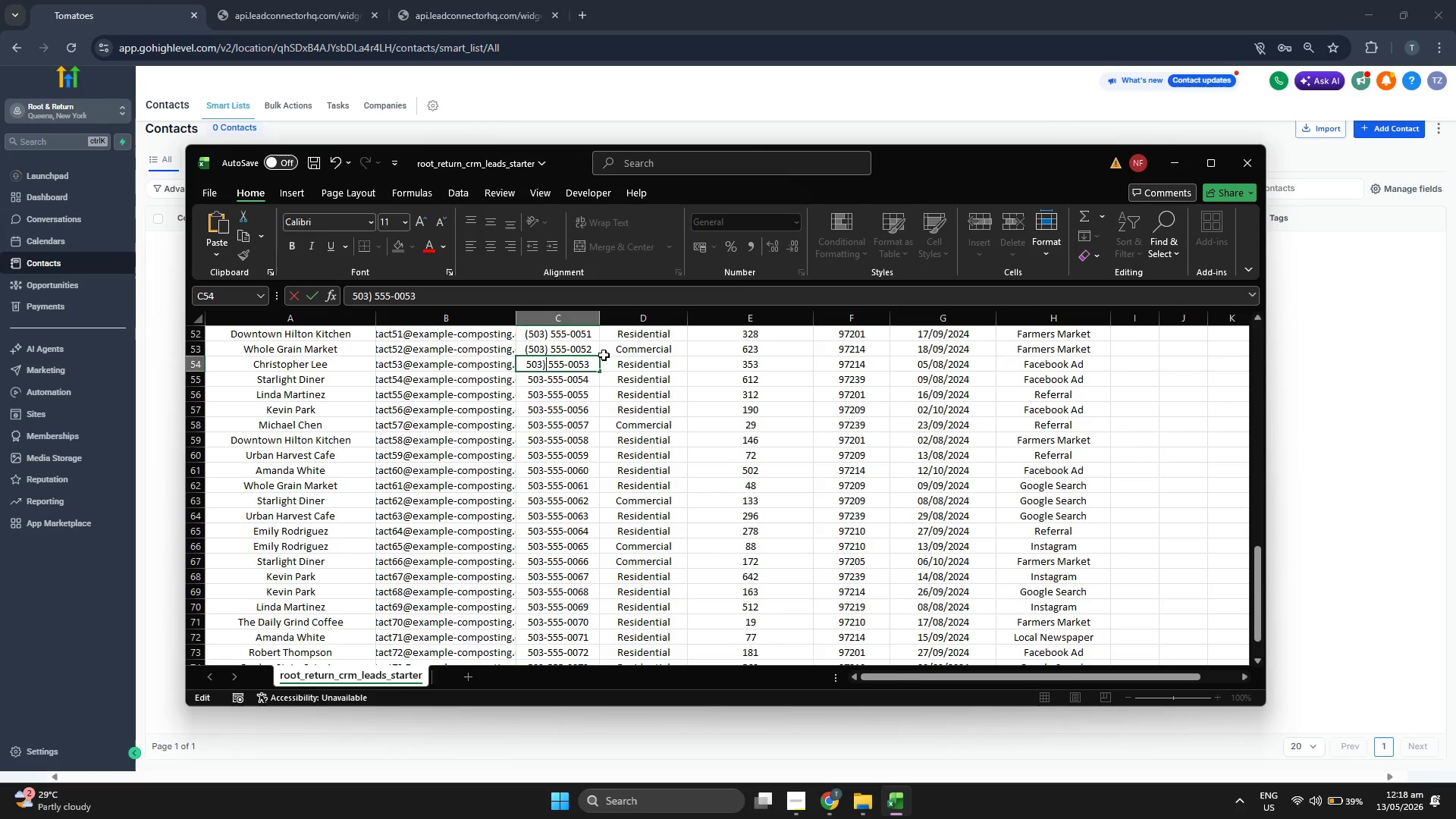 
key(ArrowLeft)
 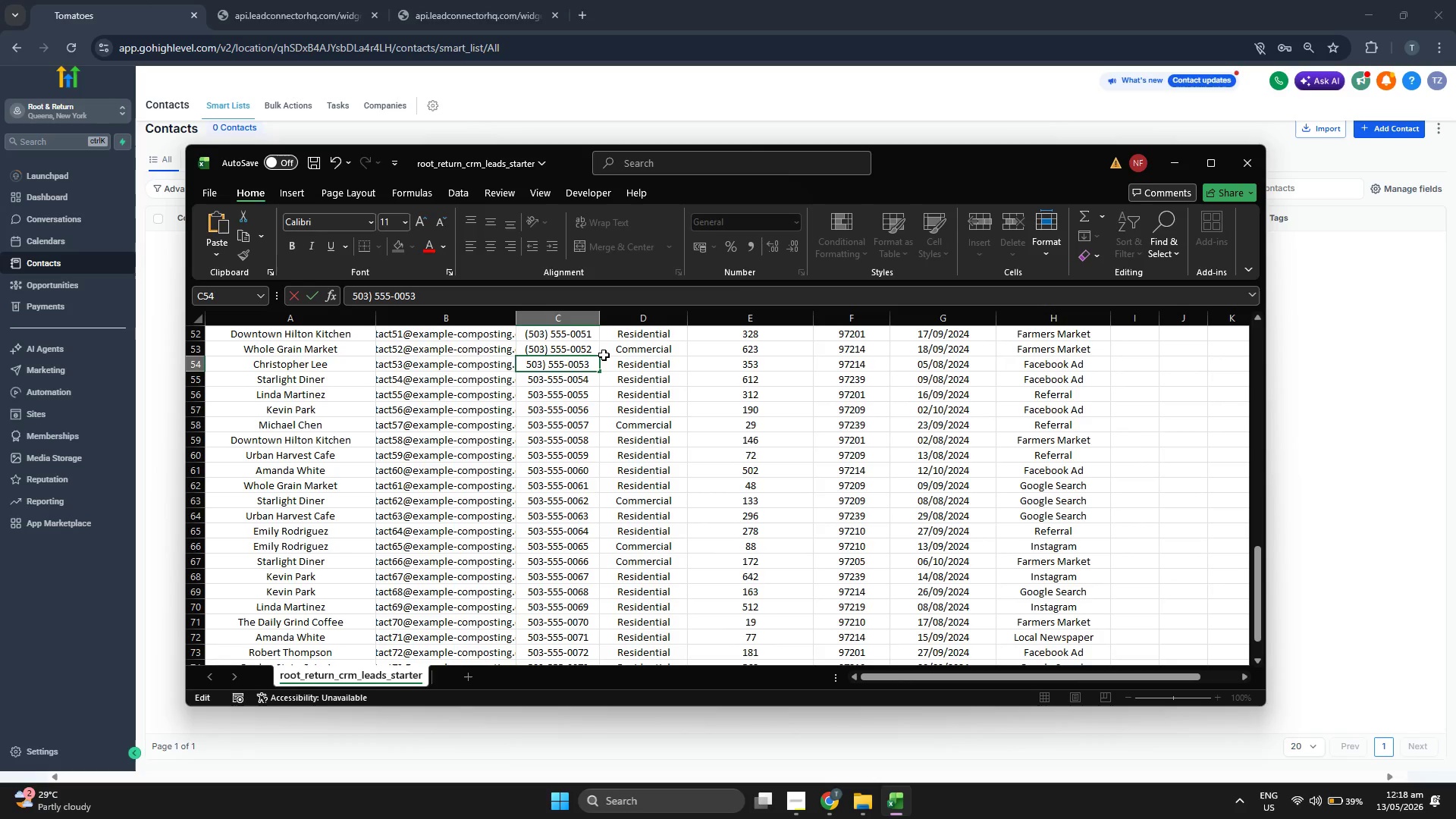 
key(ArrowLeft)
 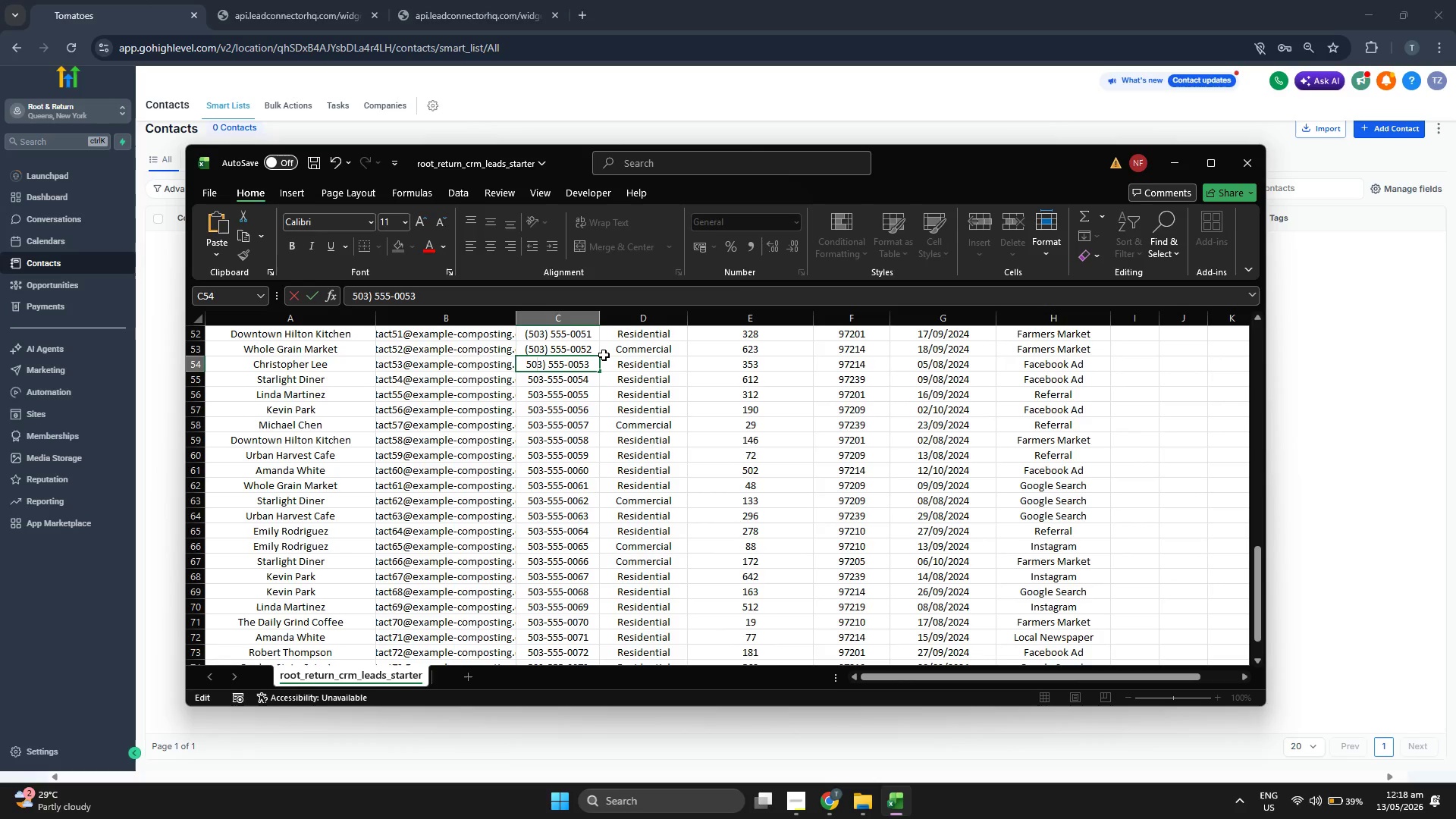 
key(ArrowLeft)
 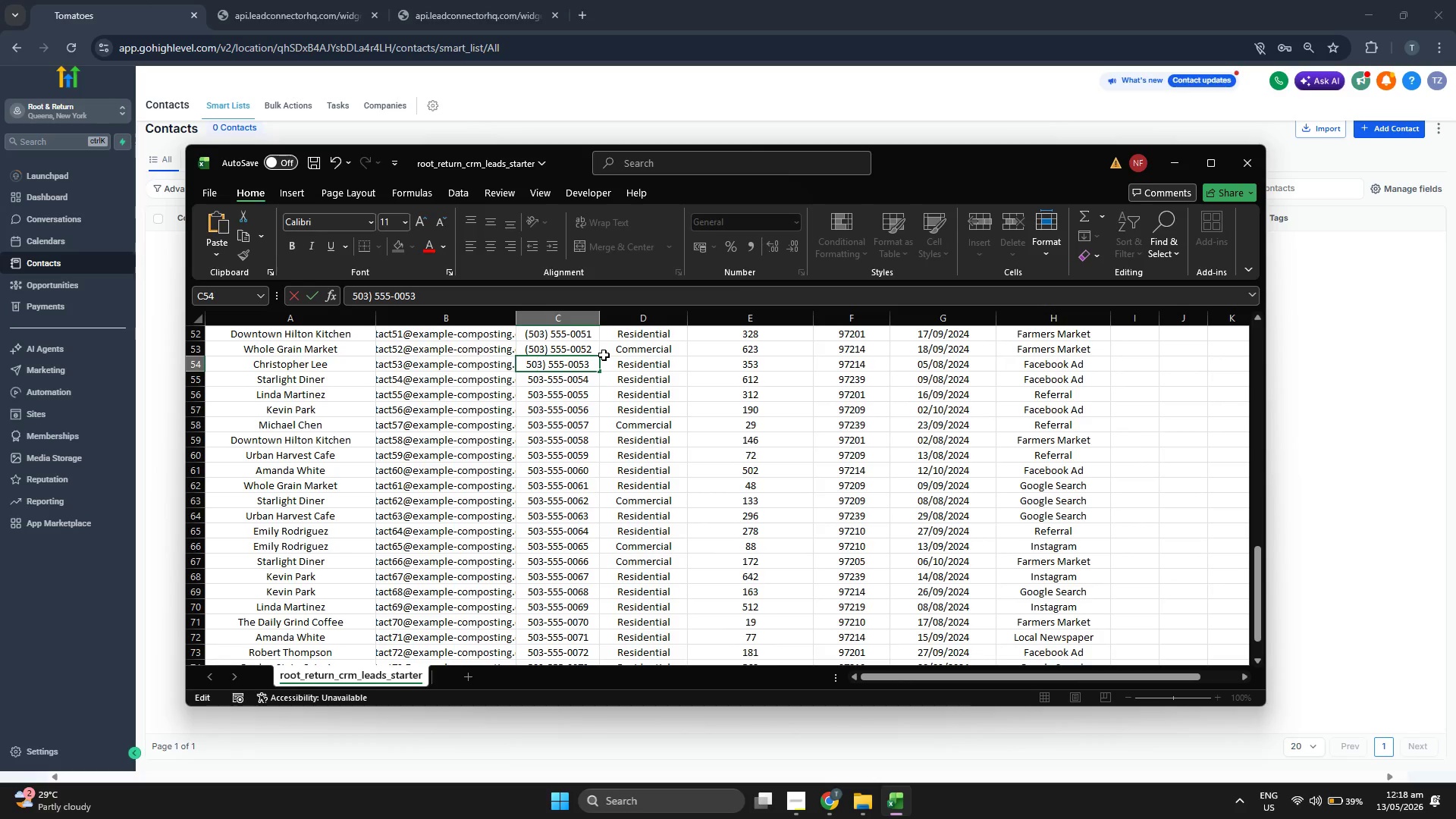 
key(ArrowLeft)
 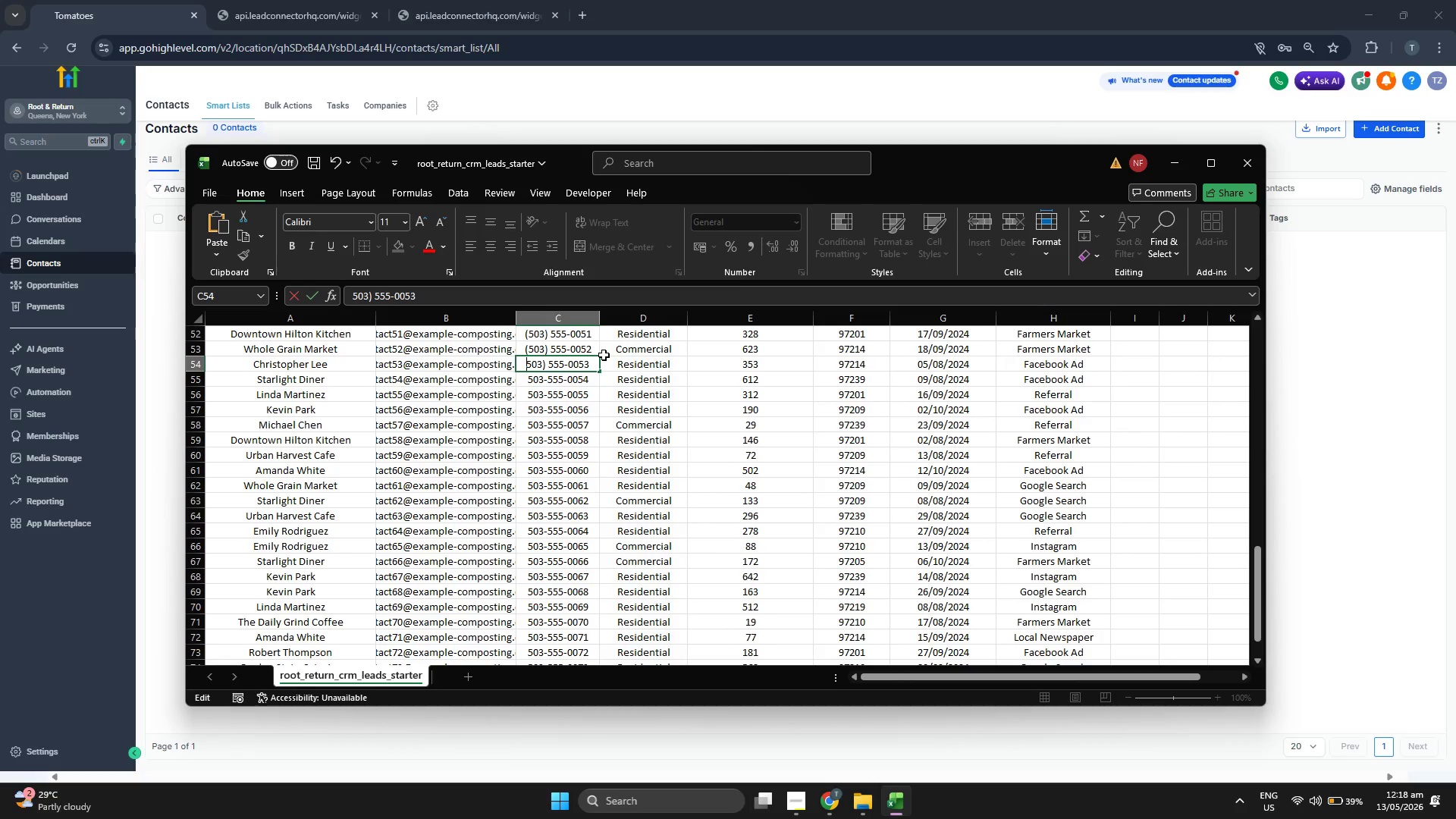 
key(Shift+9)
 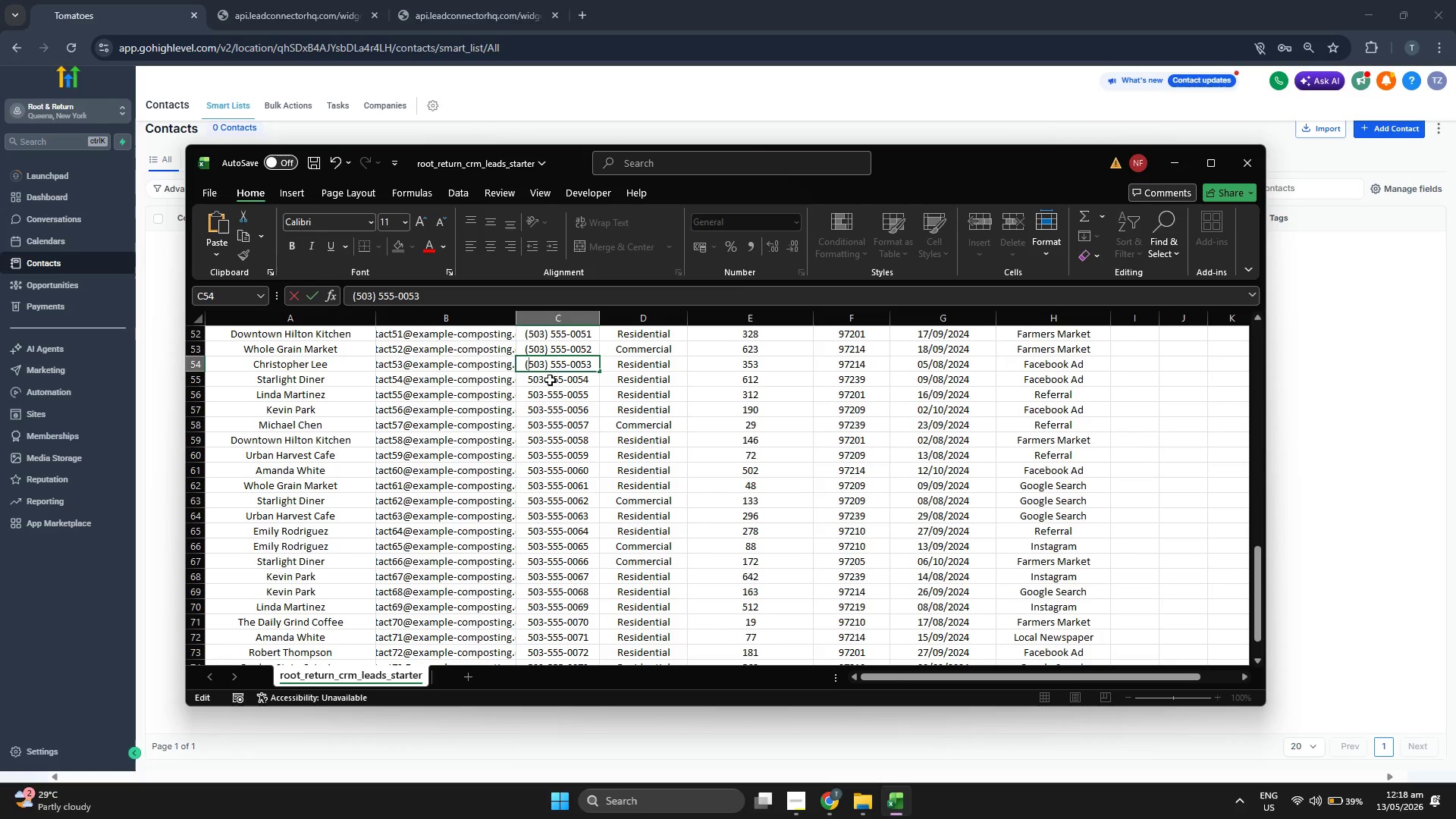 
double_click([547, 380])
 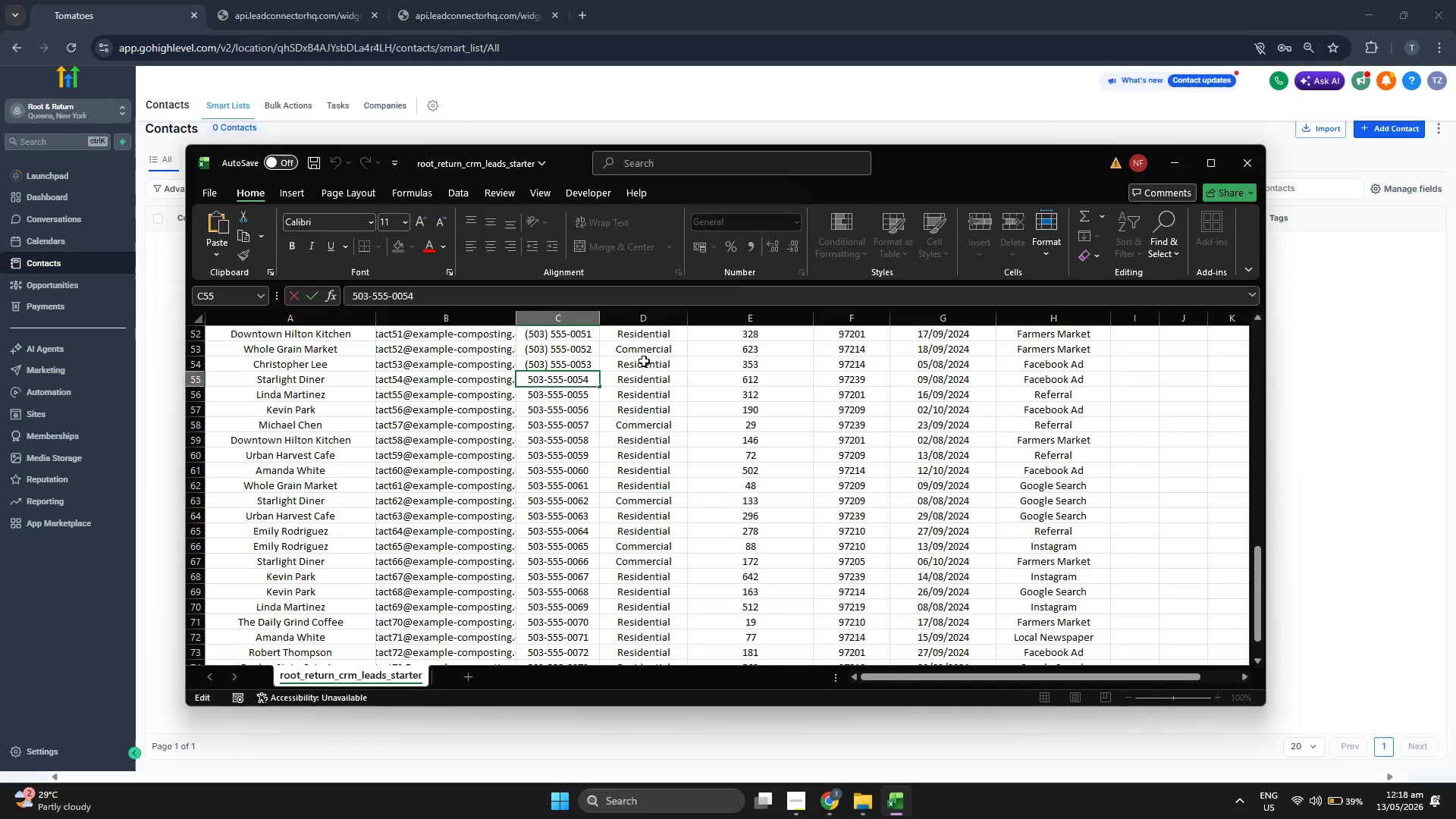 
key(Backspace)
 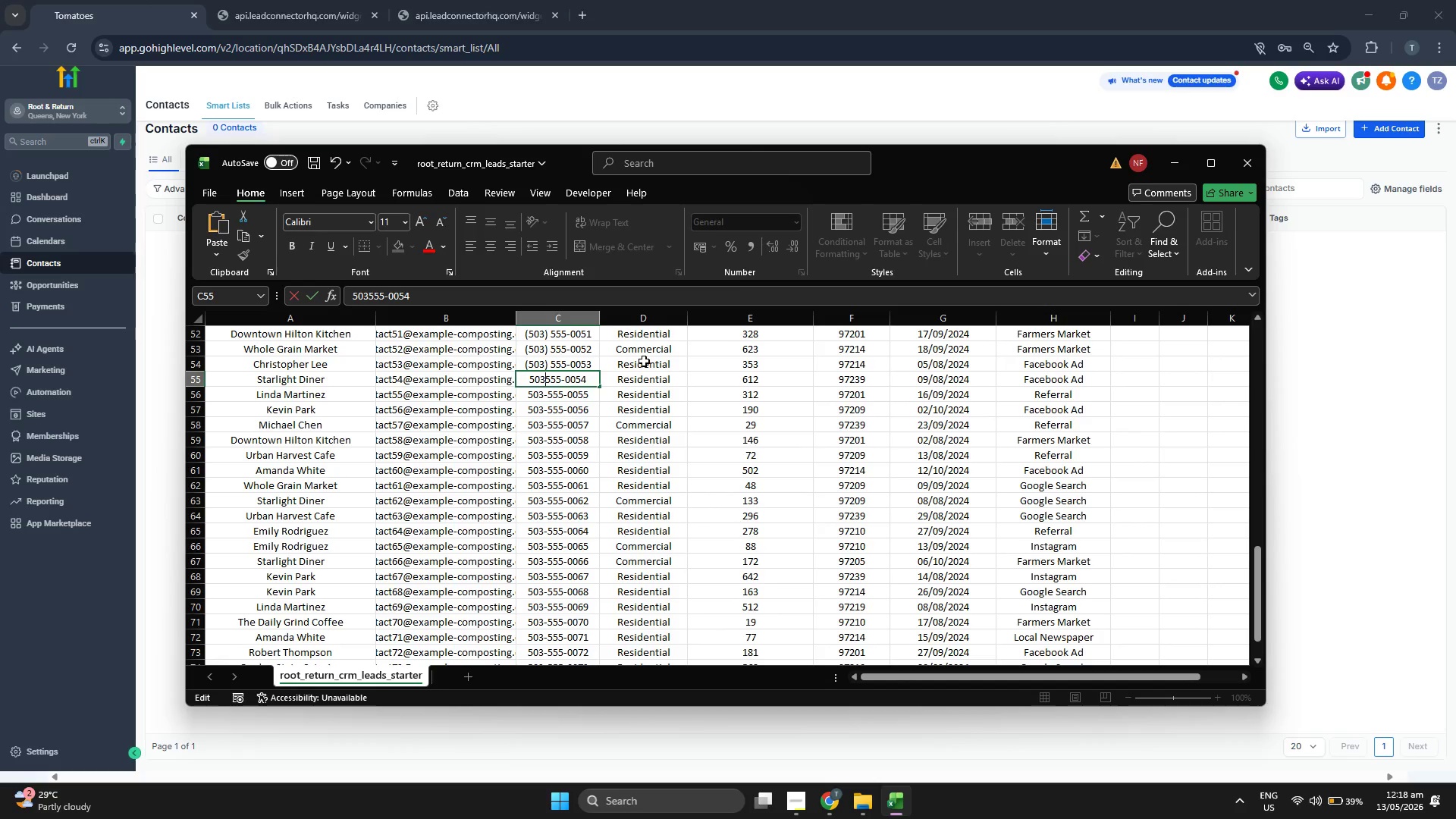 
key(Shift+0)
 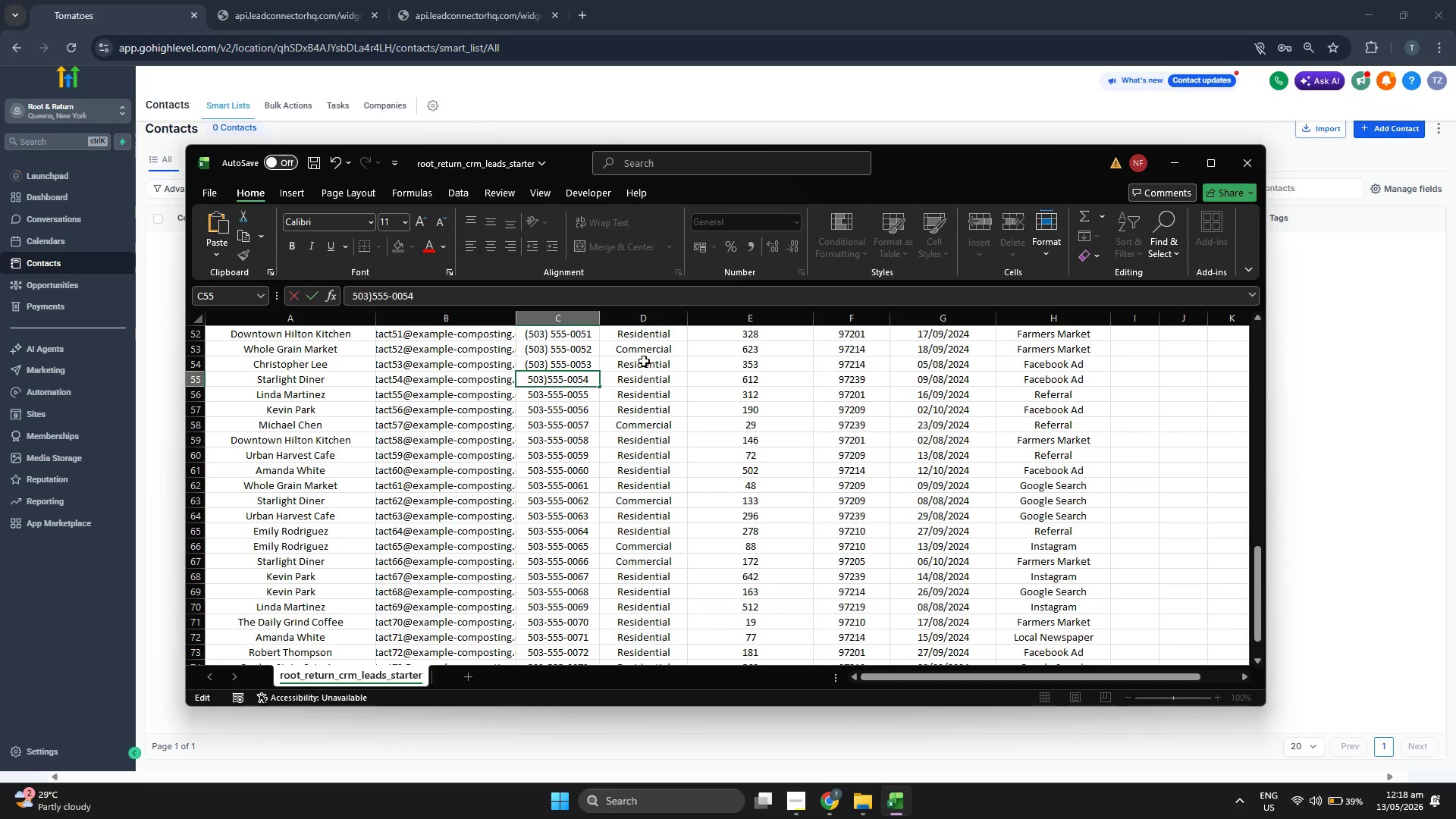 
key(Shift+Space)
 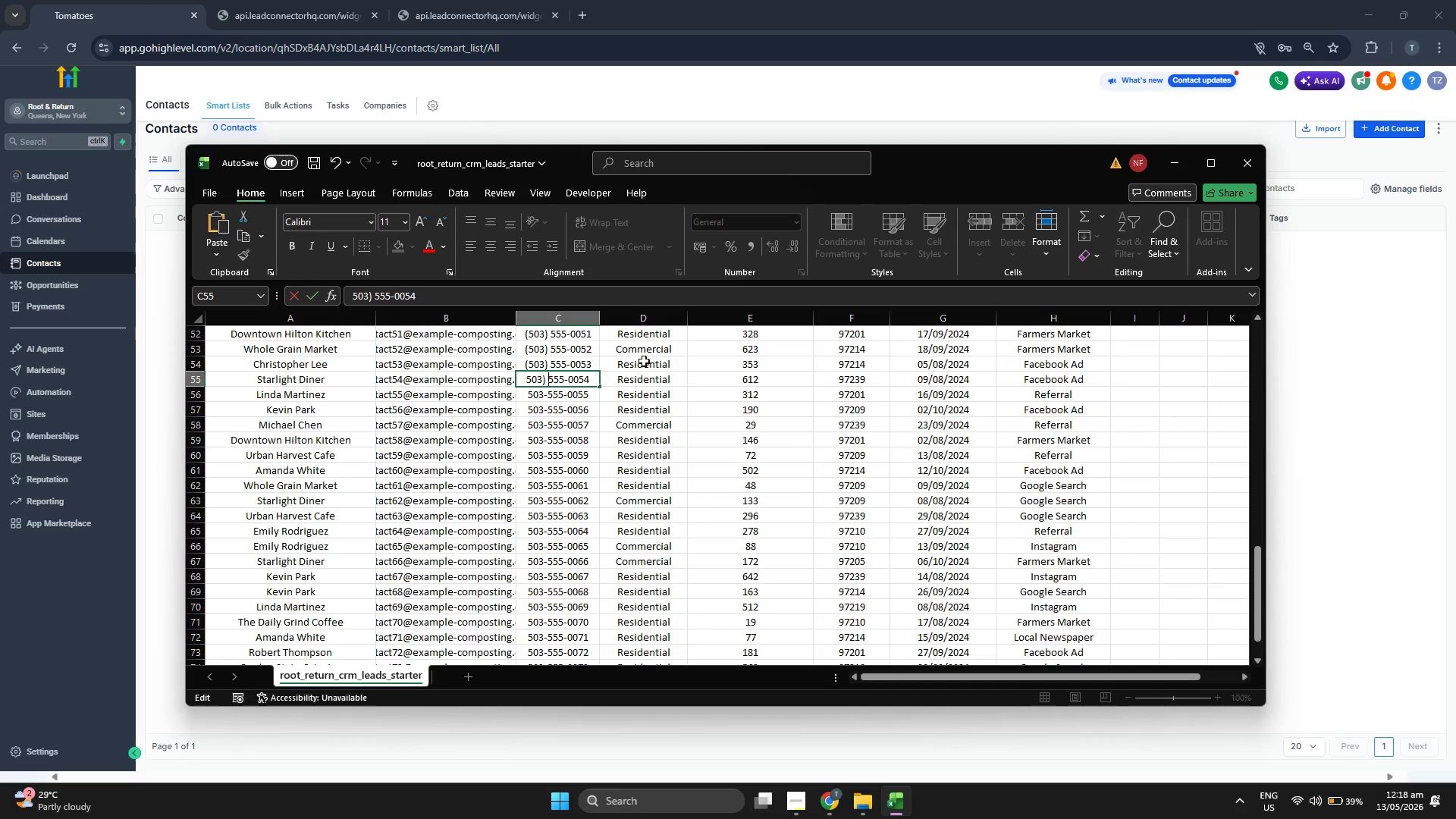 
key(ArrowLeft)
 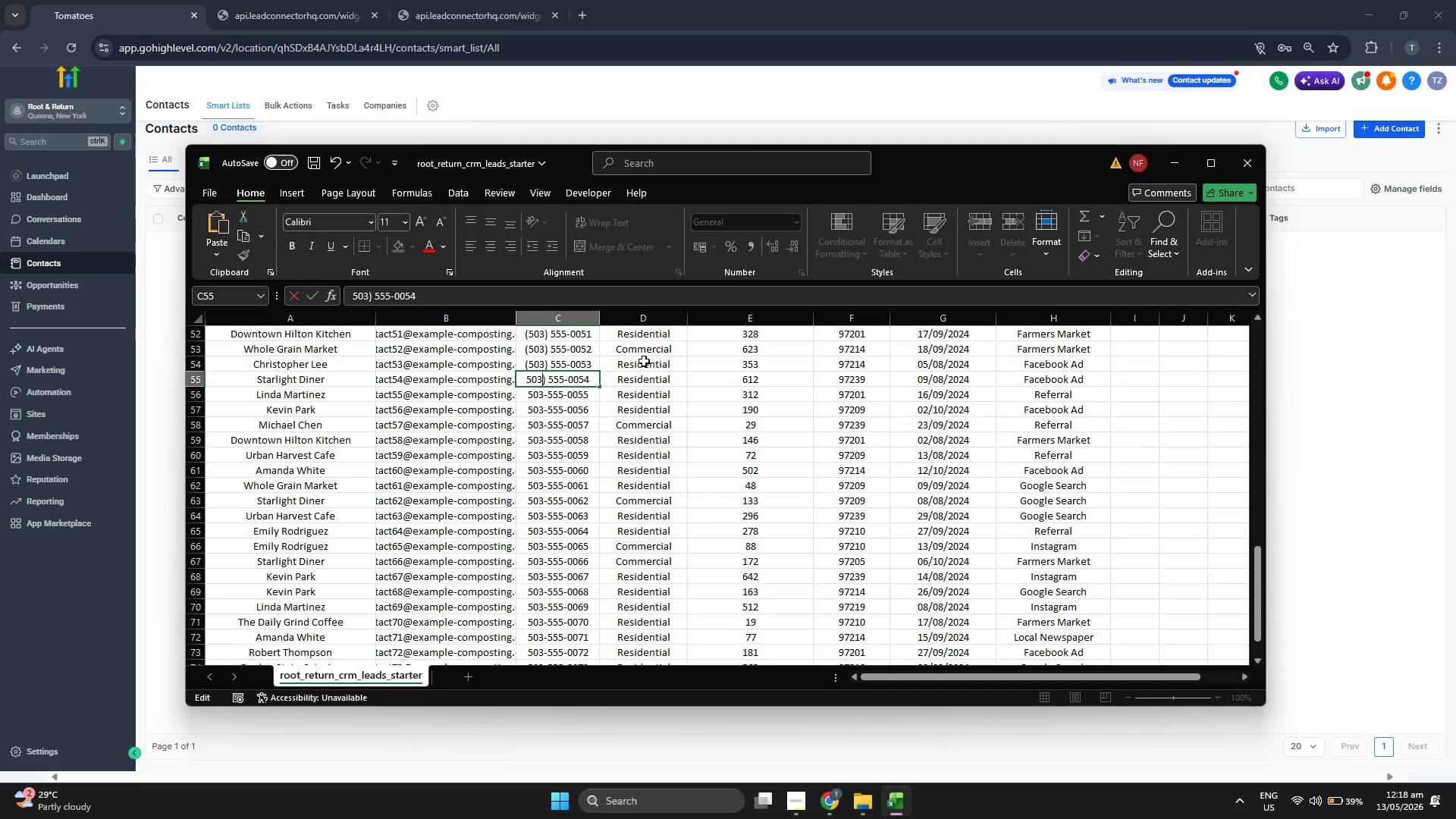 
key(ArrowLeft)
 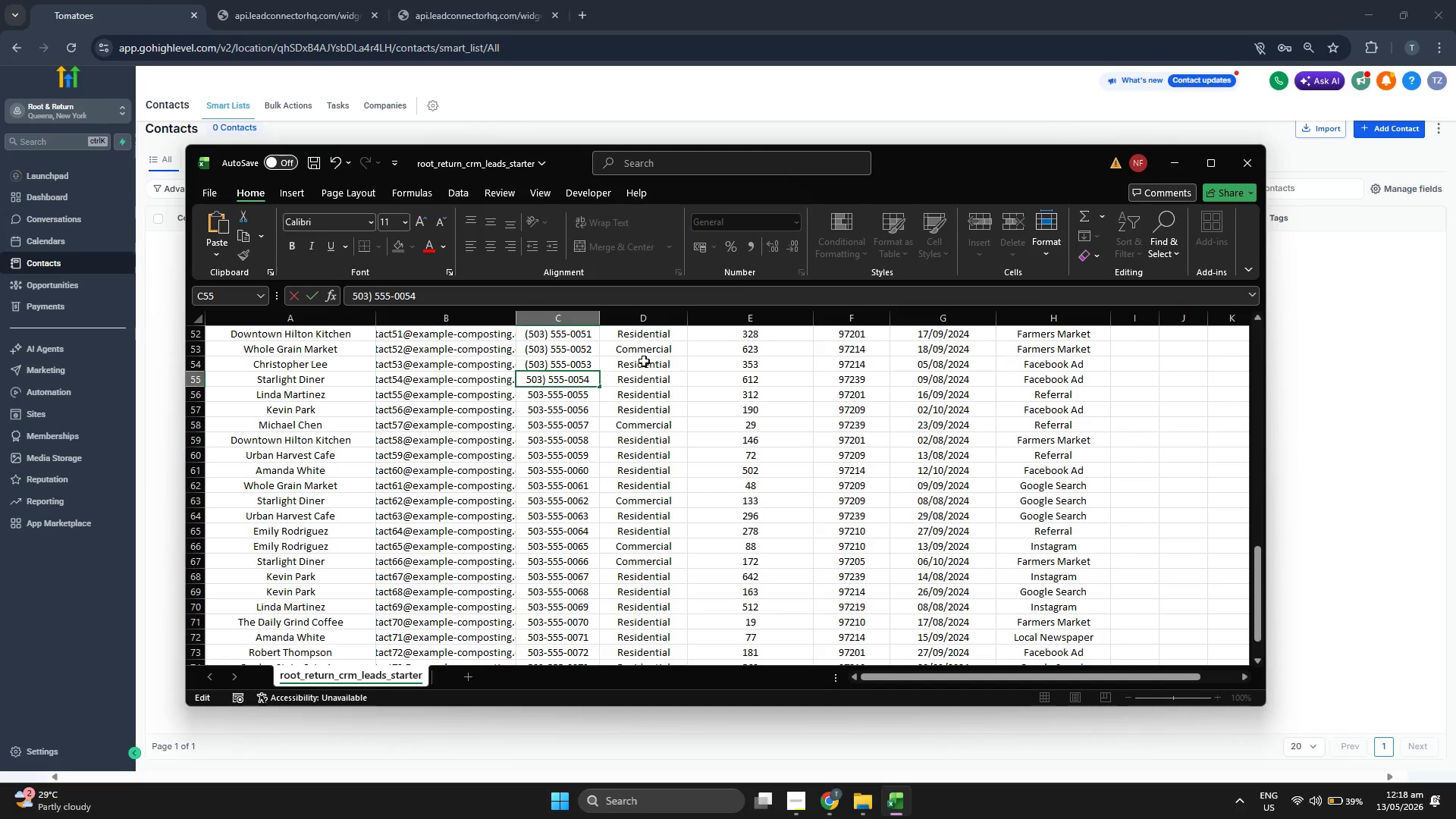 
key(ArrowLeft)
 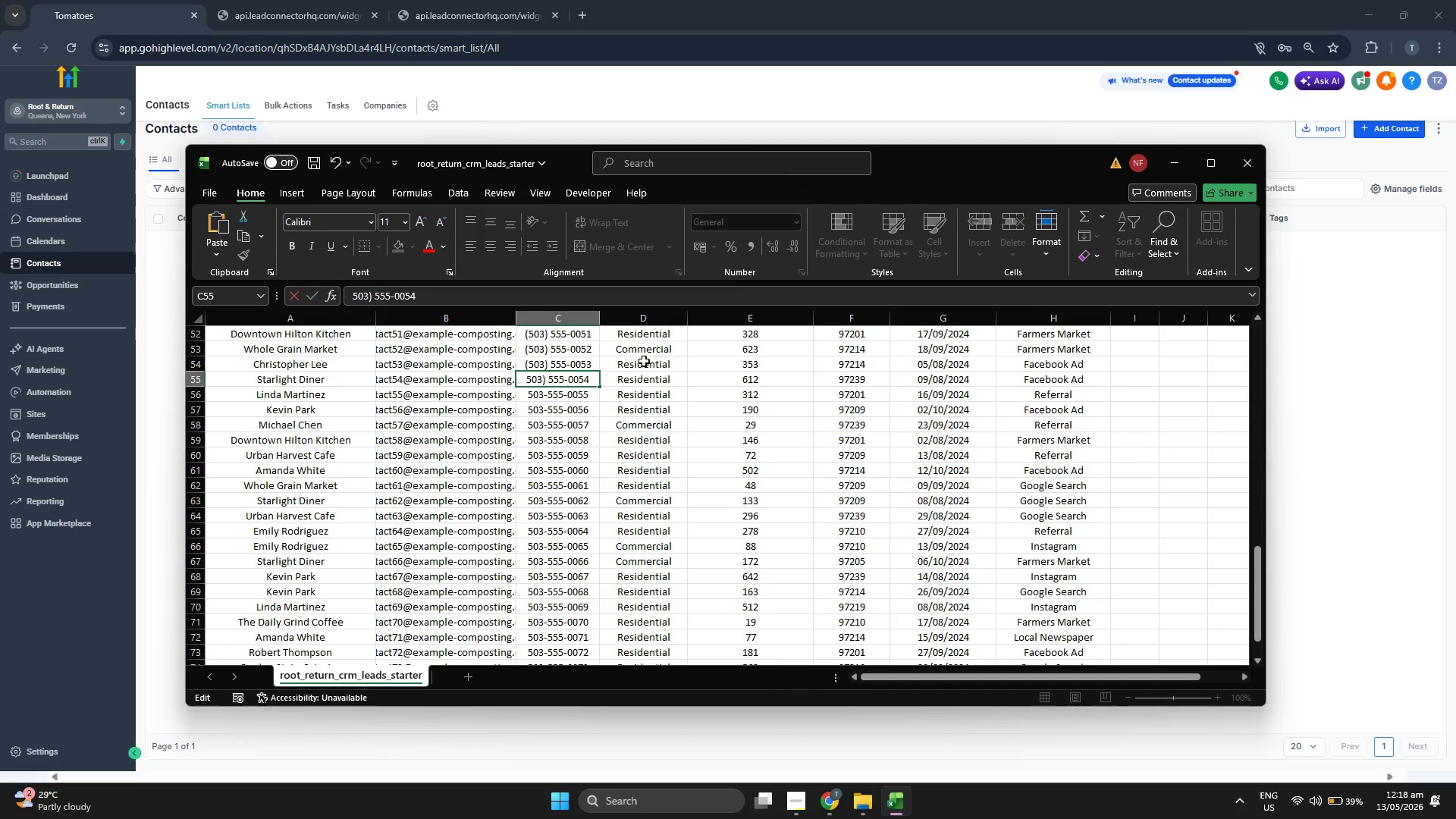 
key(ArrowLeft)
 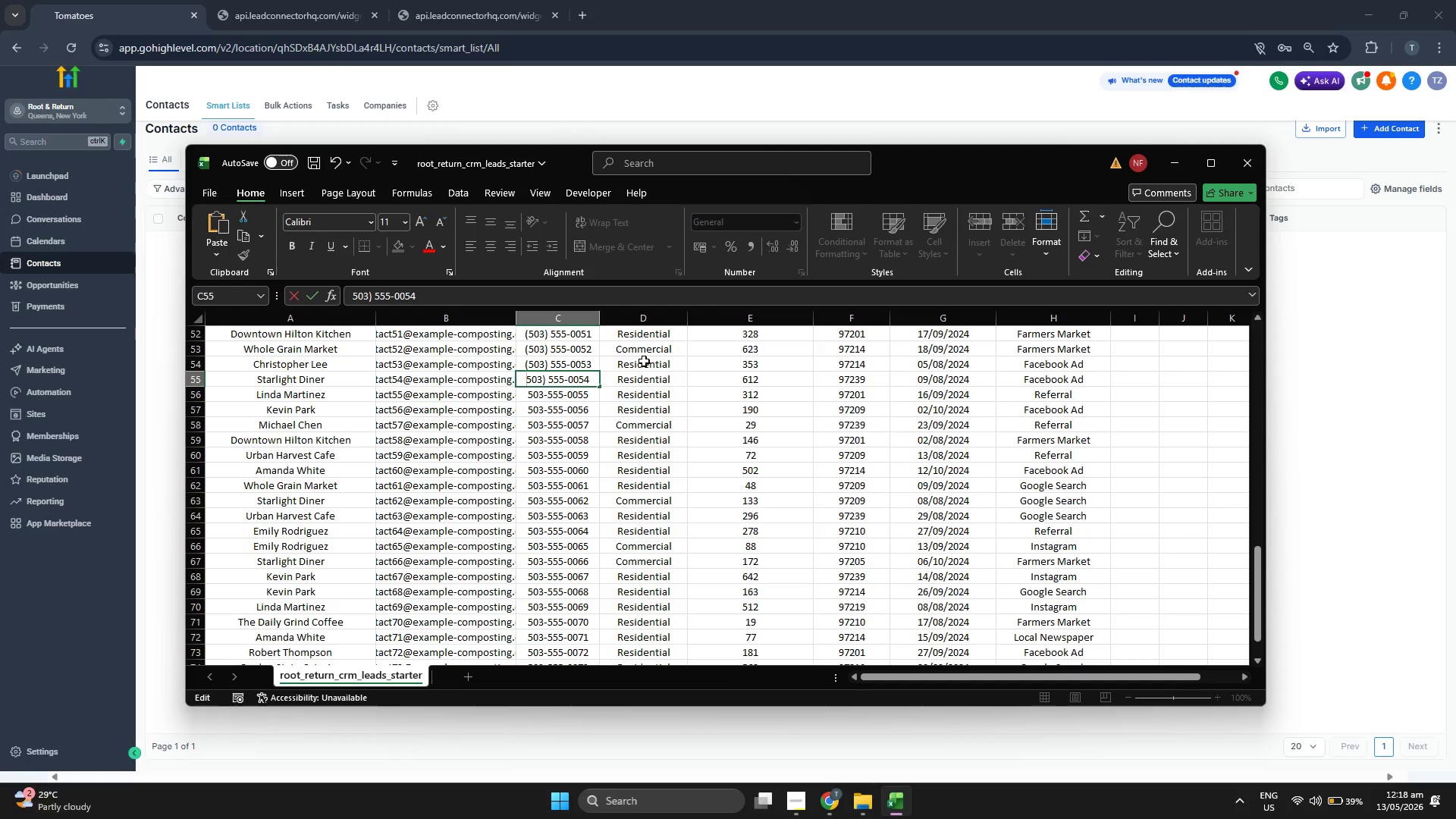 
key(ArrowLeft)
 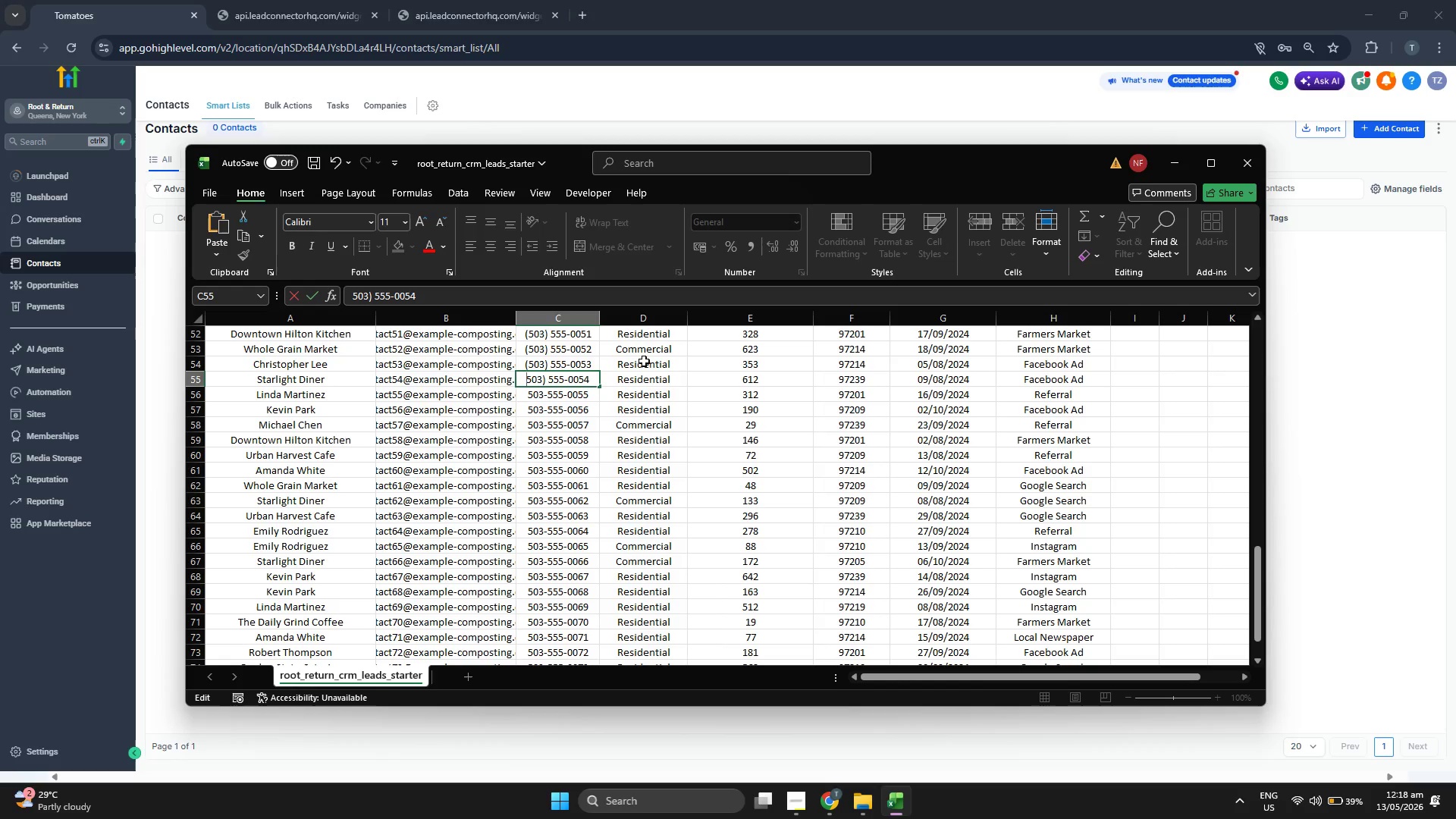 
key(Shift+9)
 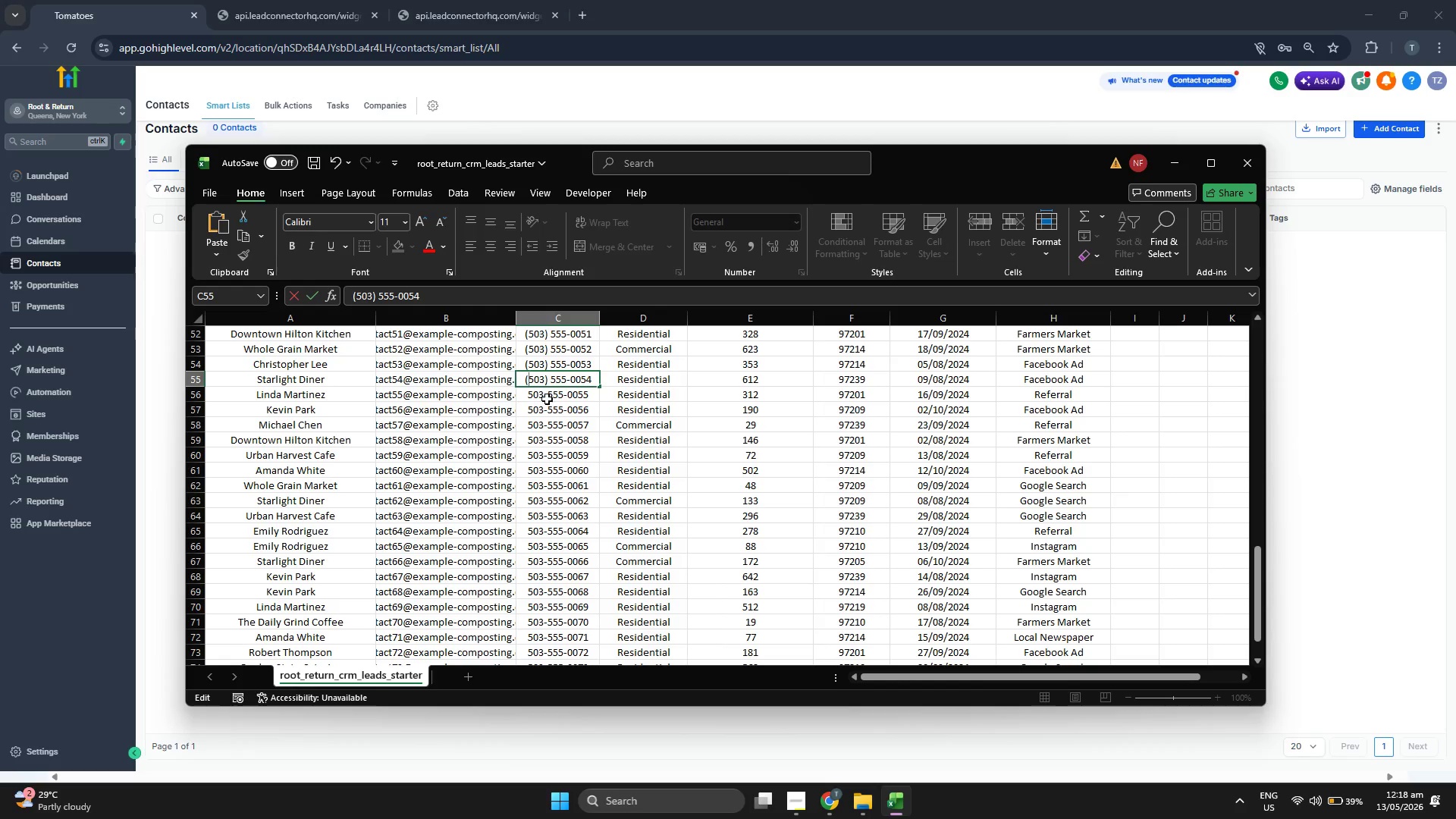 
double_click([547, 394])
 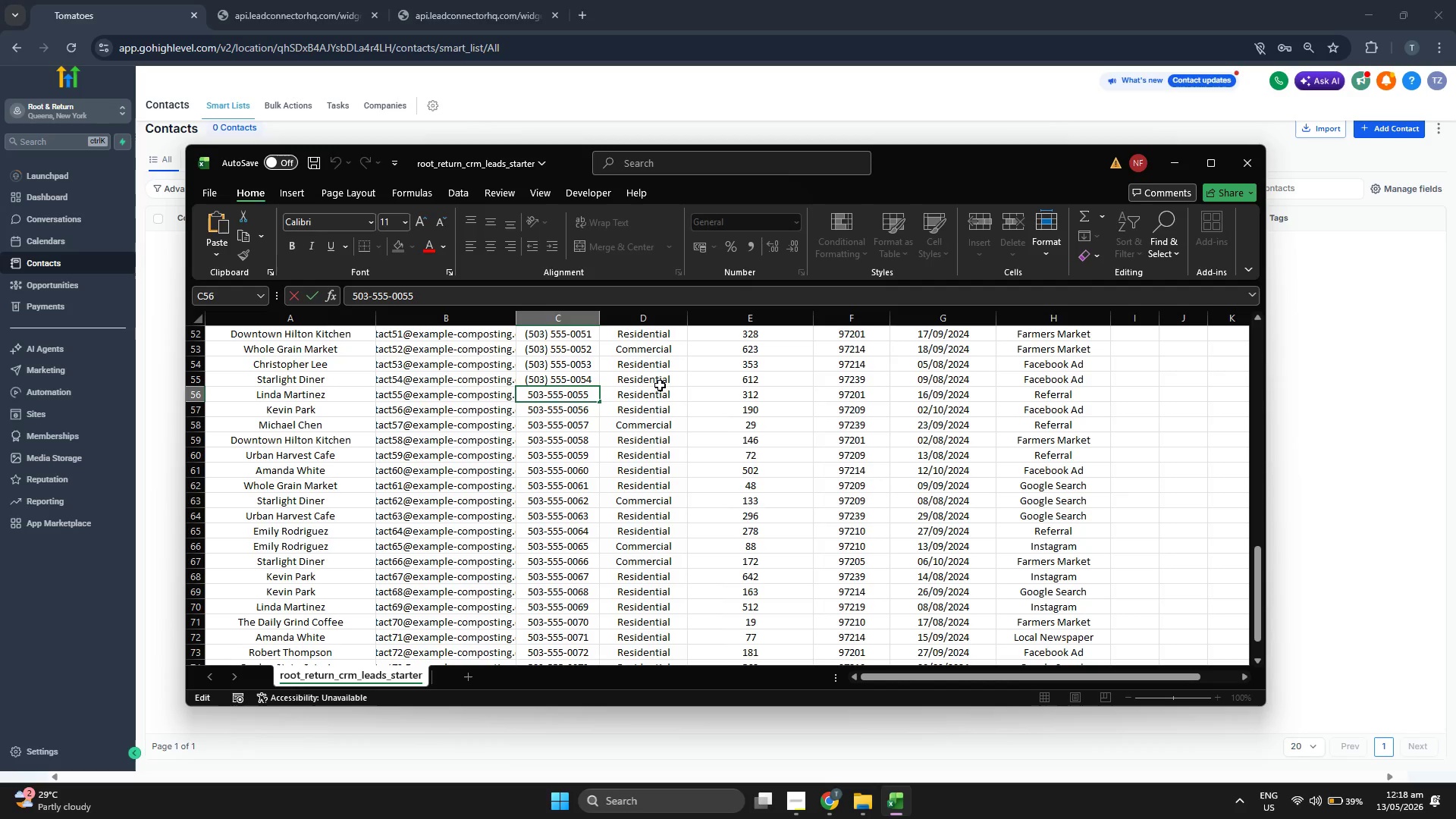 
key(Backspace)
 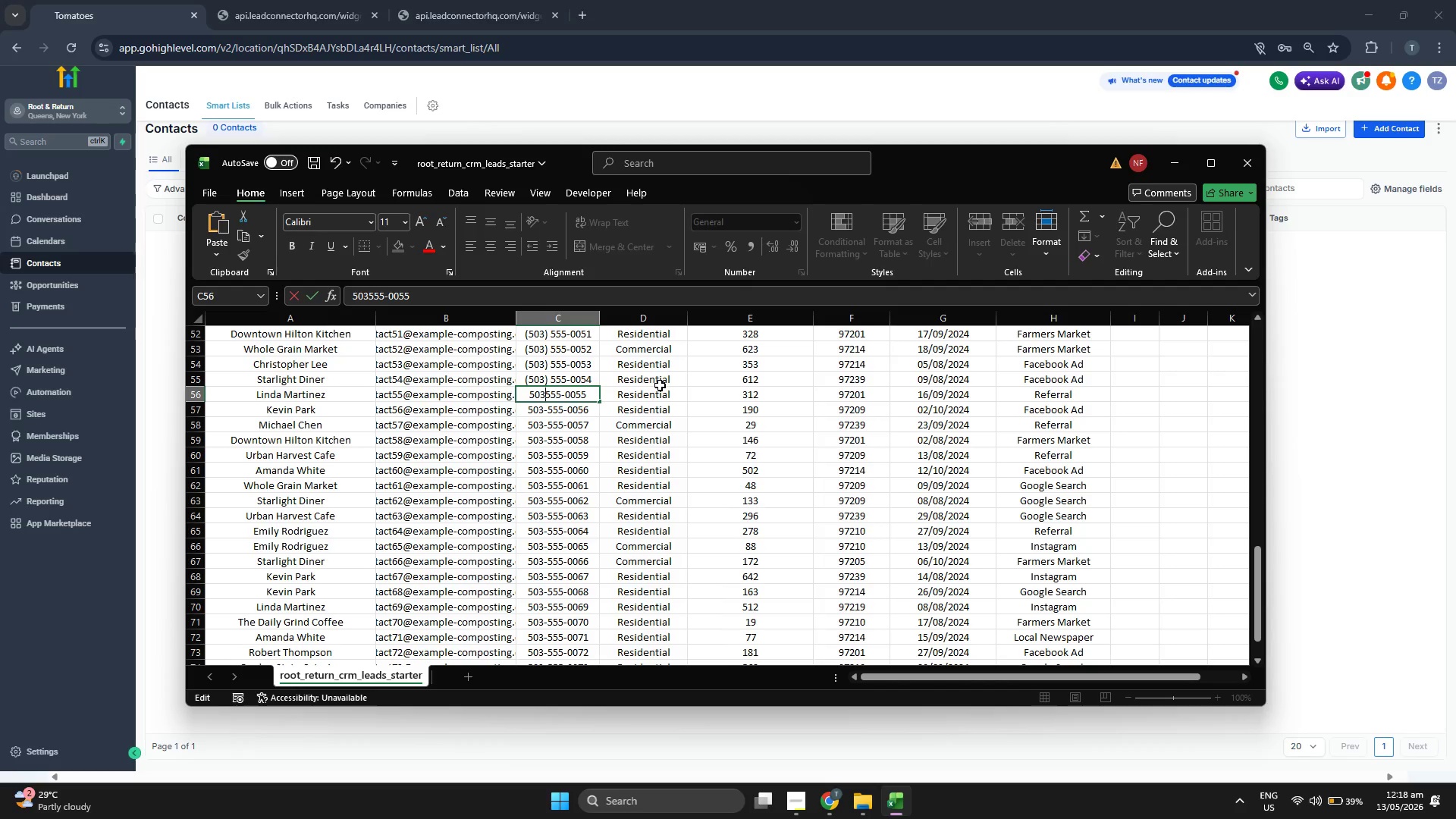 
key(Shift+0)
 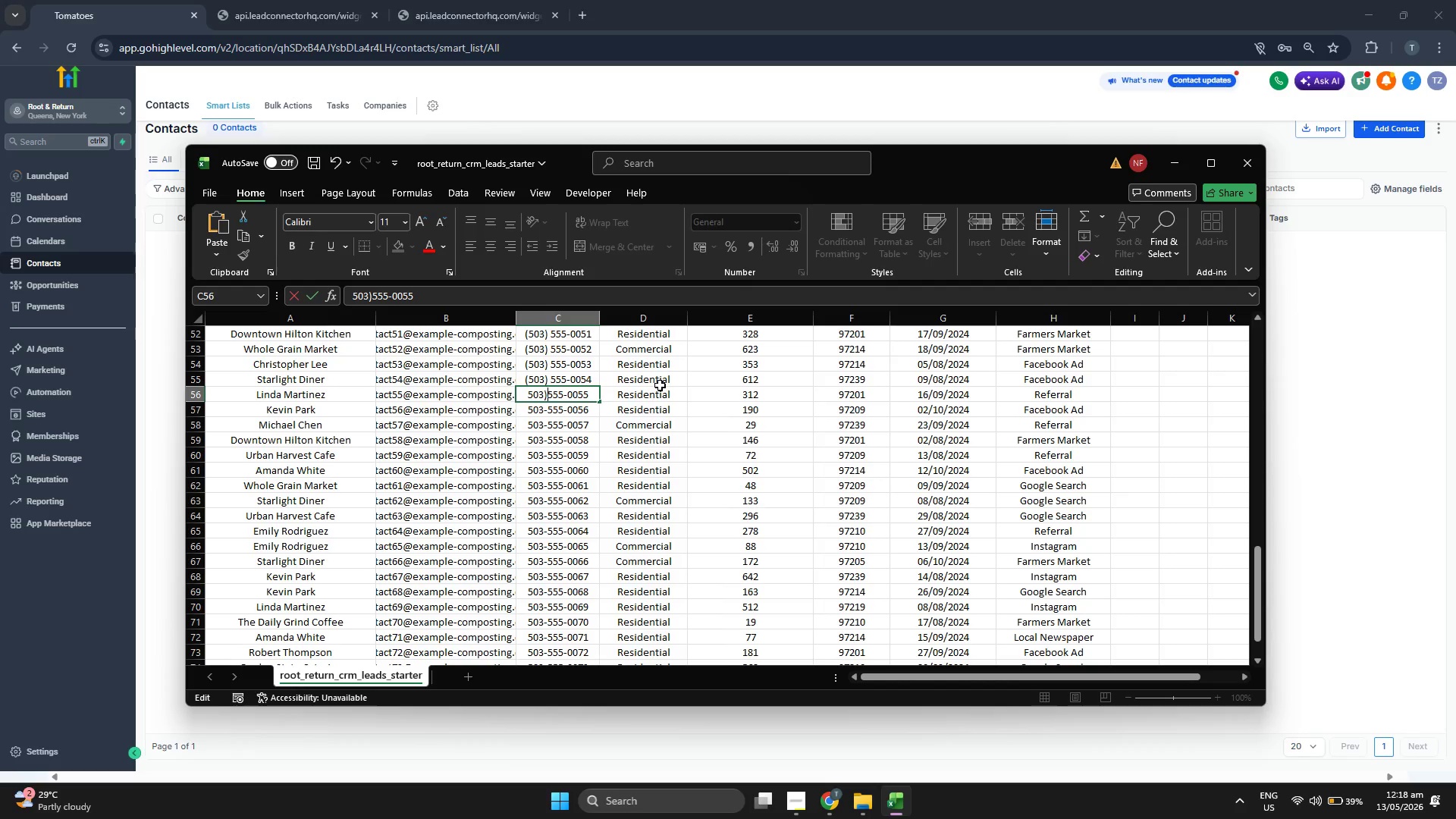 
key(Space)
 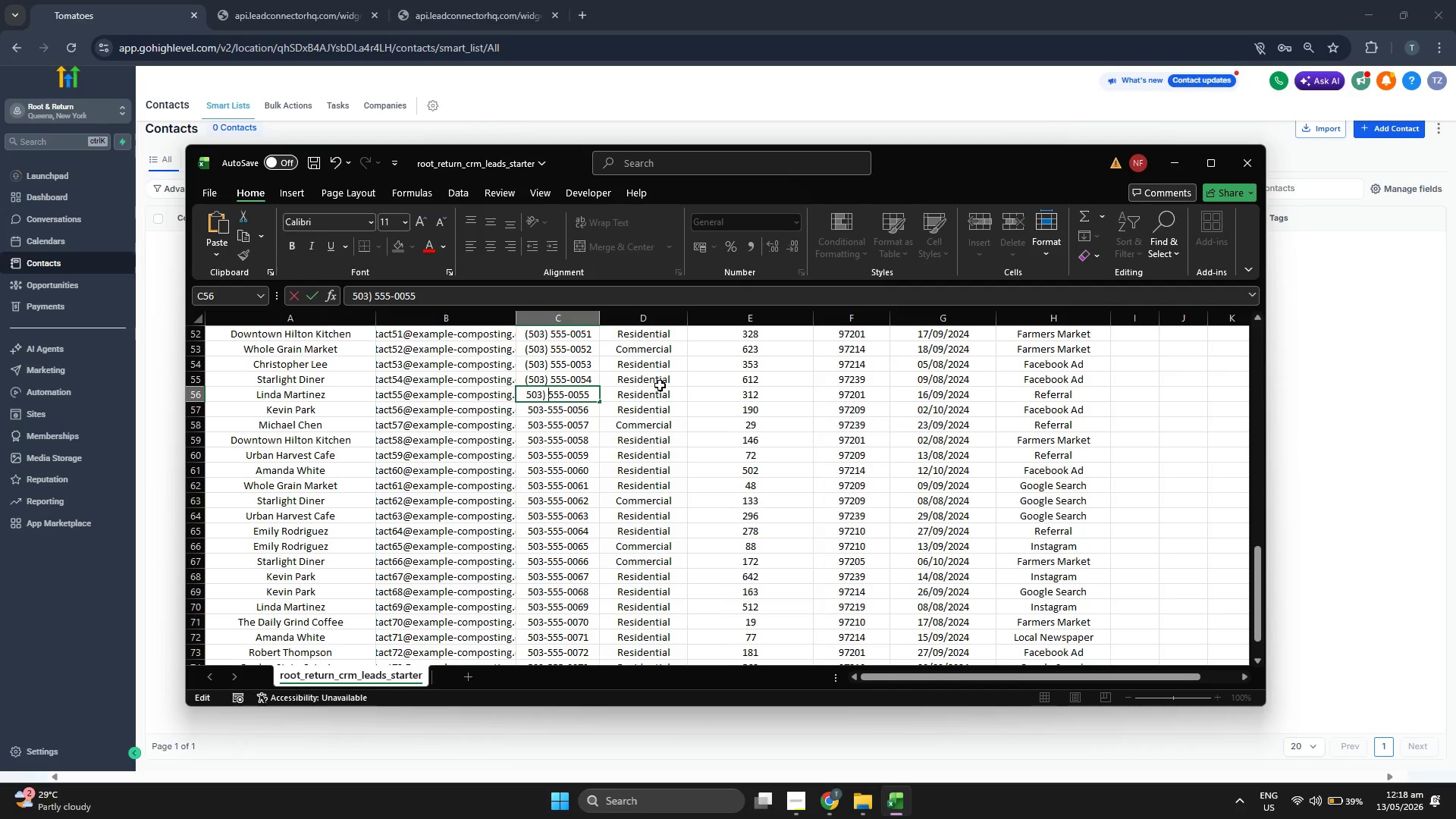 
key(ArrowLeft)
 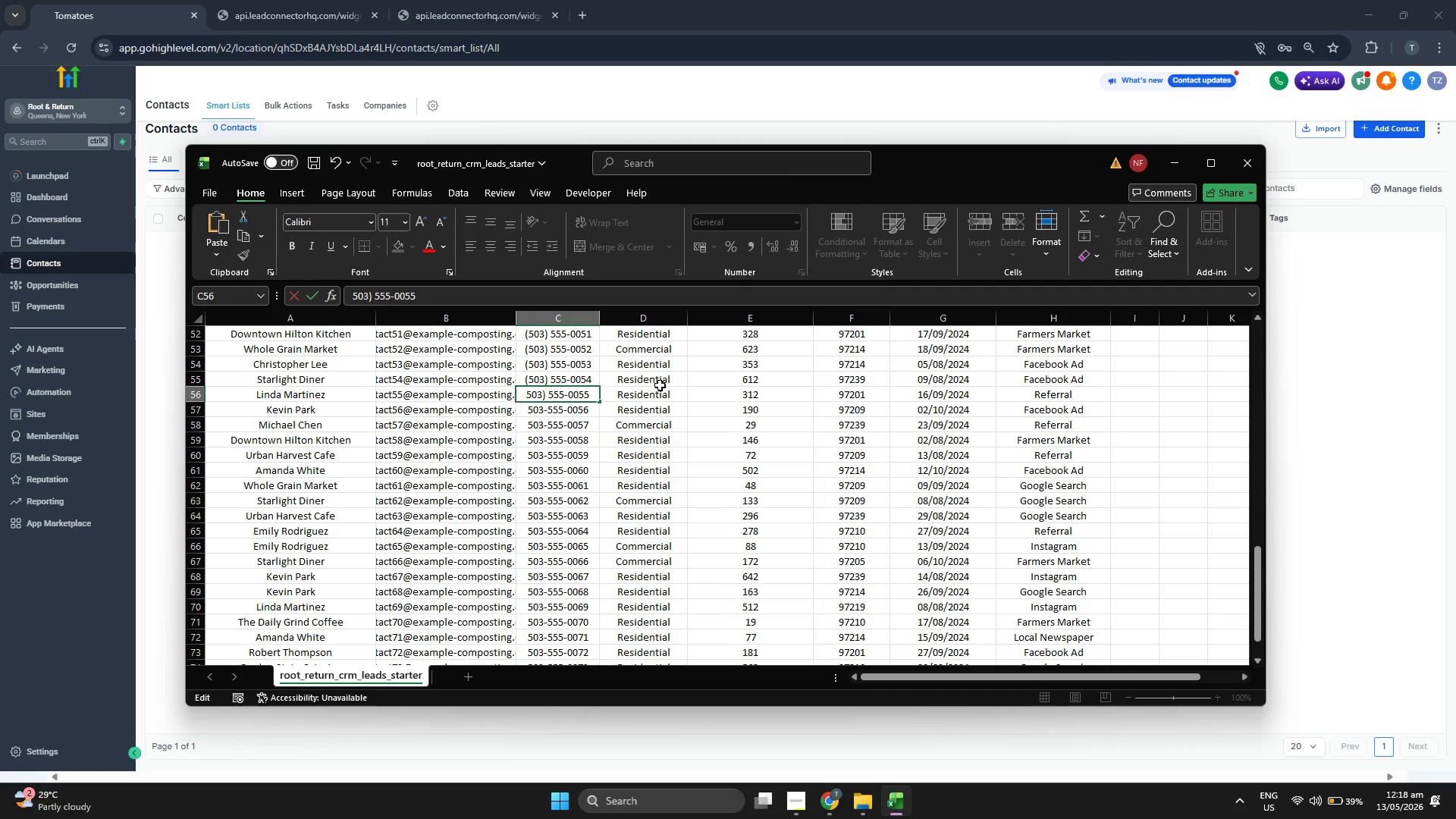 
key(ArrowLeft)
 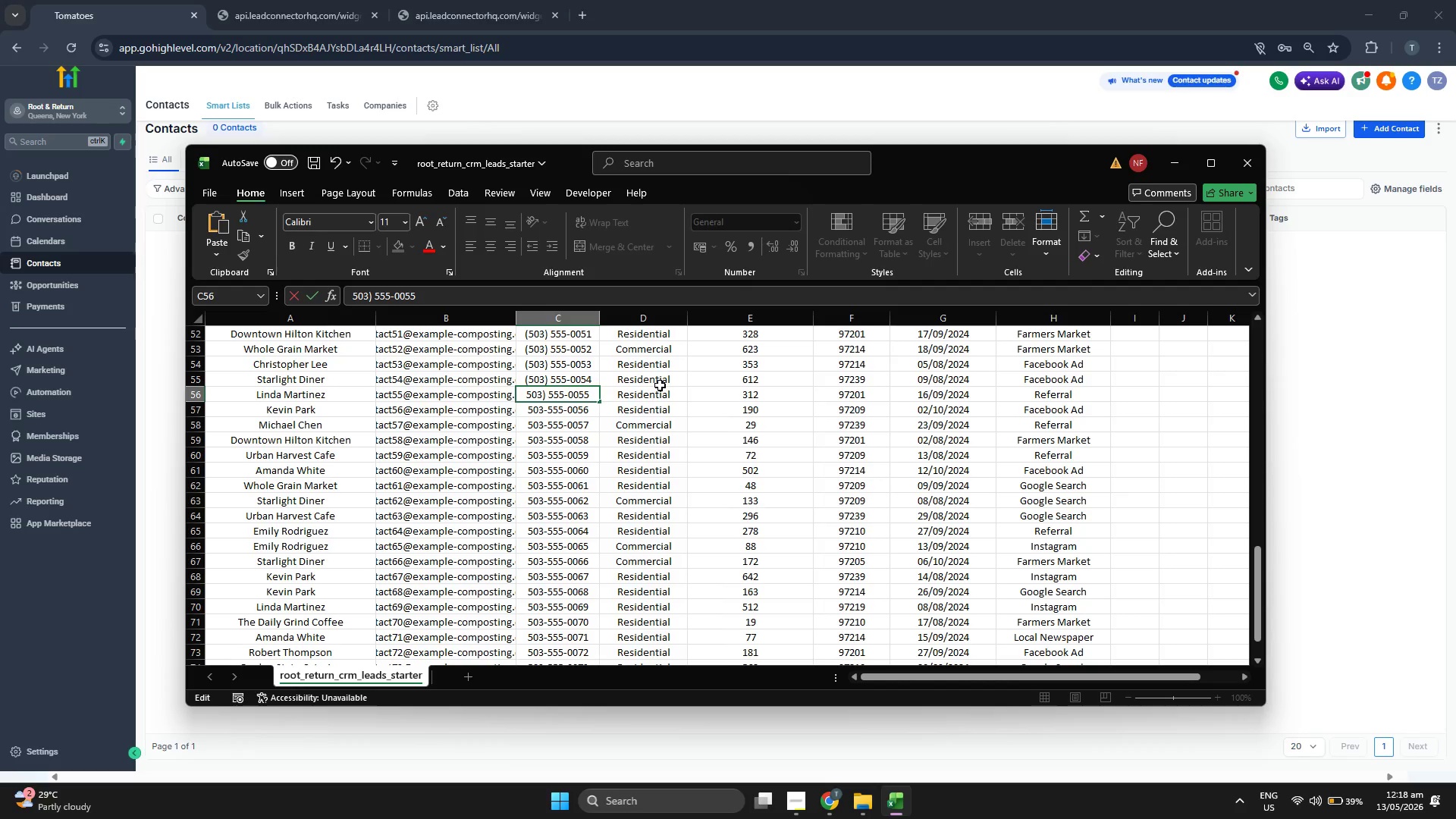 
key(ArrowLeft)
 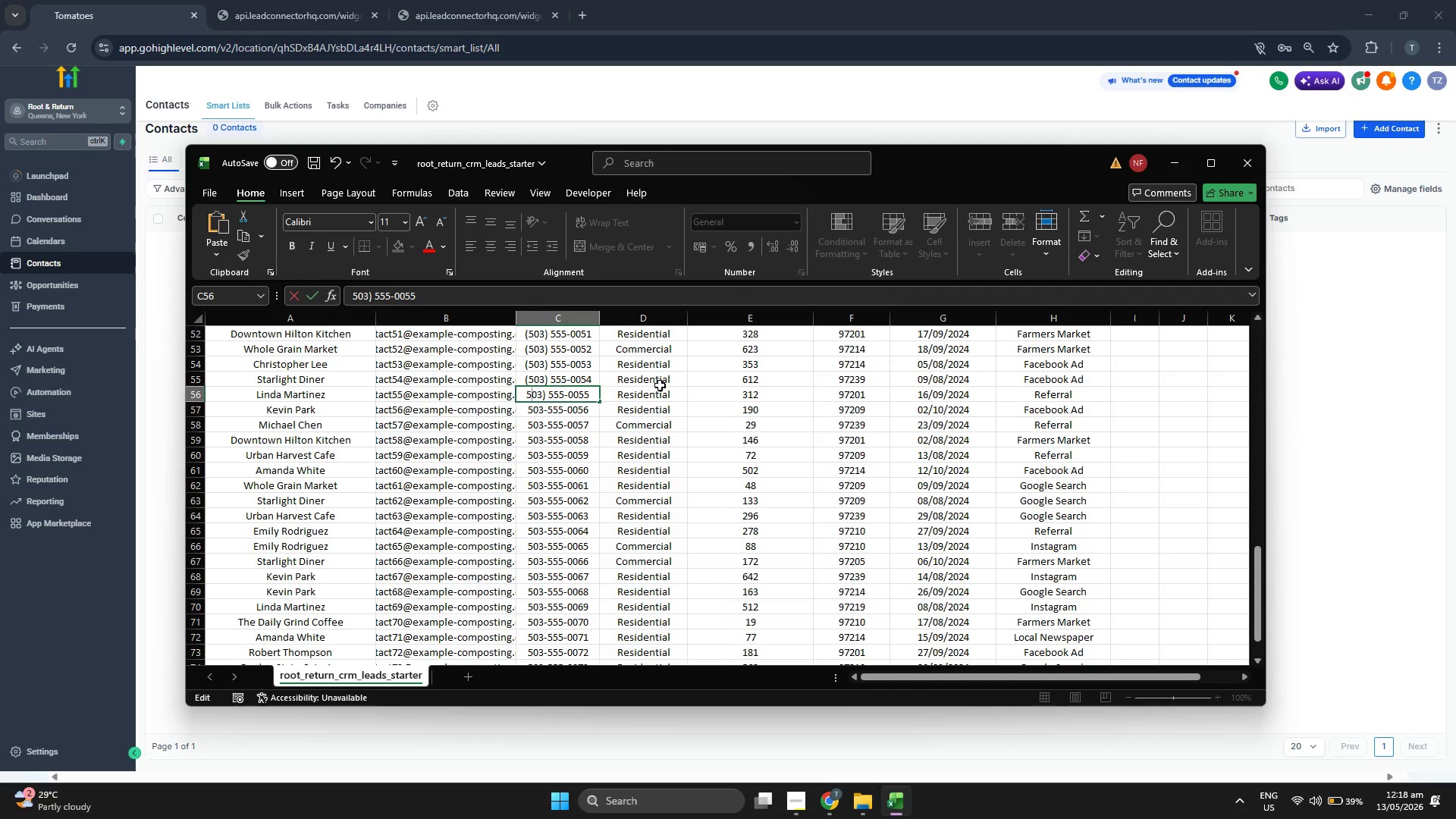 
key(ArrowLeft)
 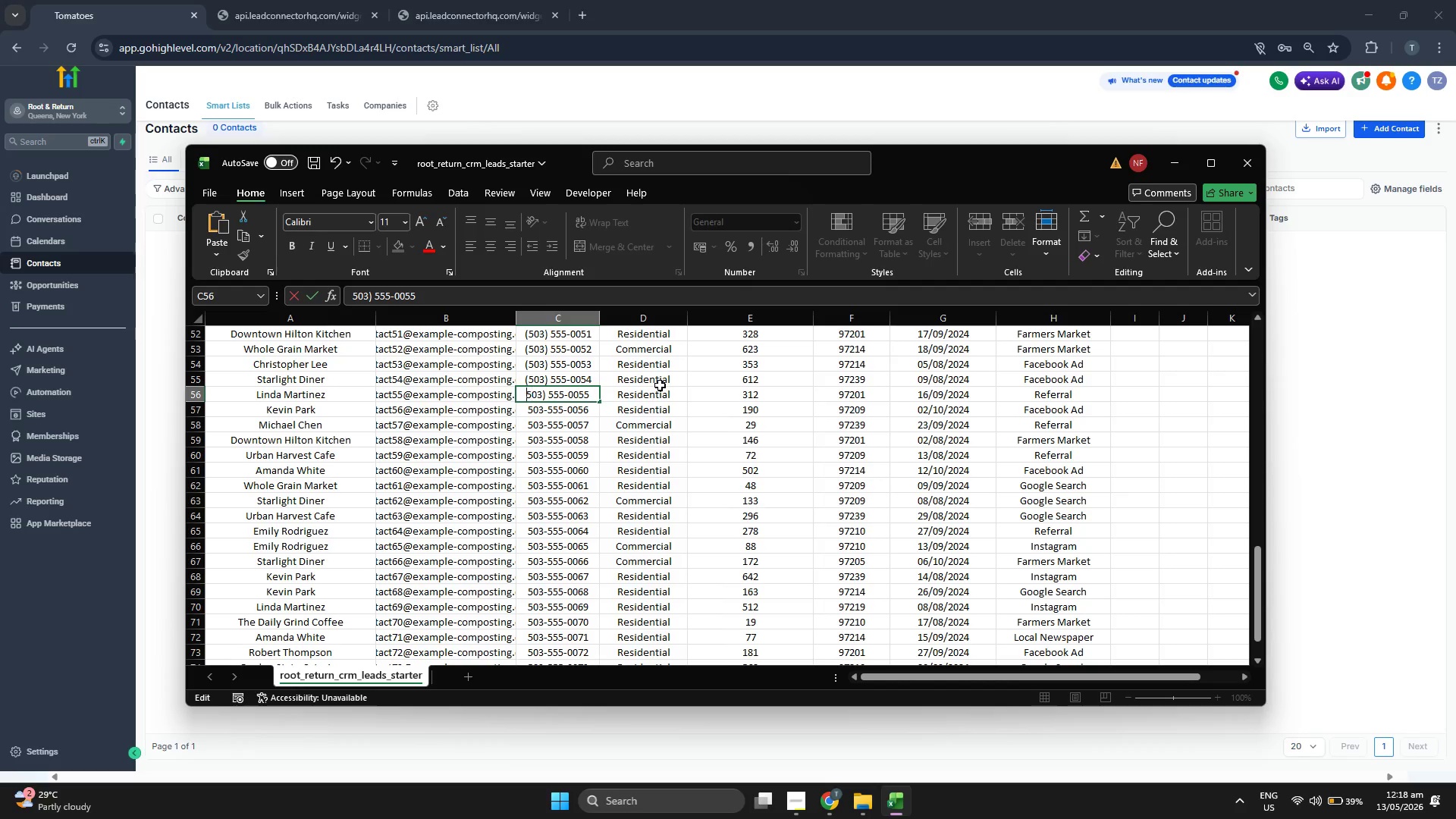 
key(ArrowLeft)
 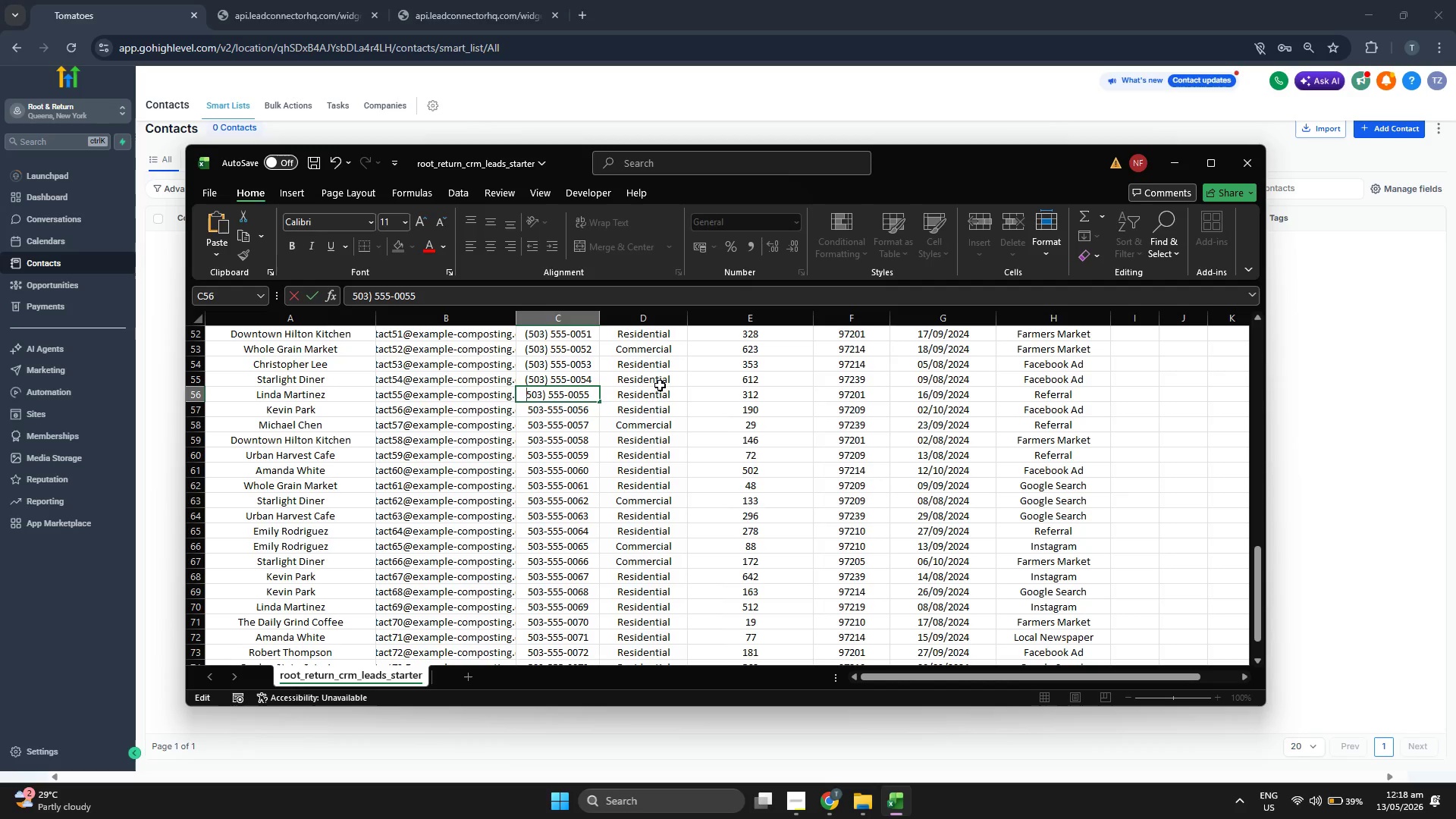 
key(Shift+9)
 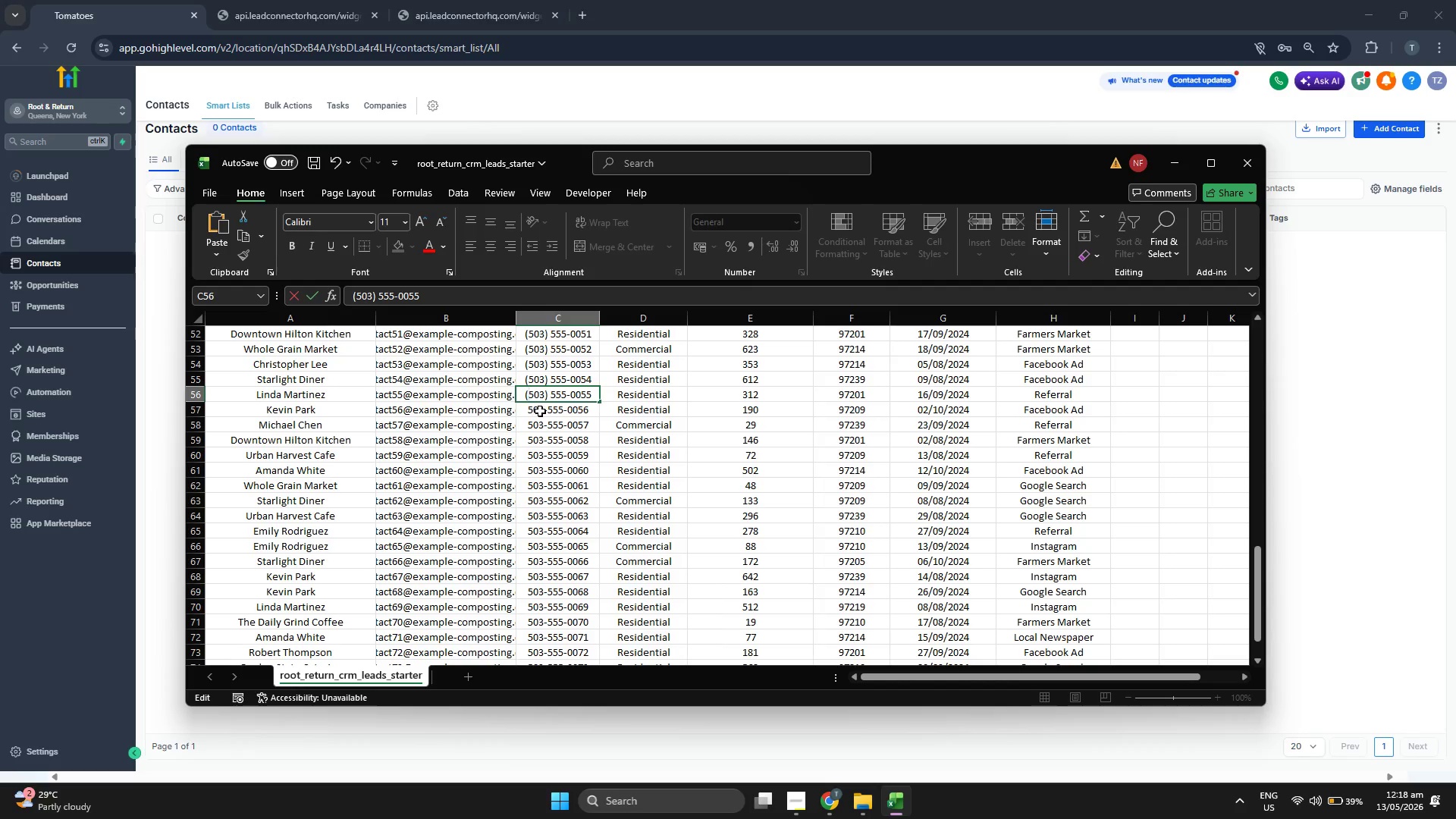 
double_click([549, 408])
 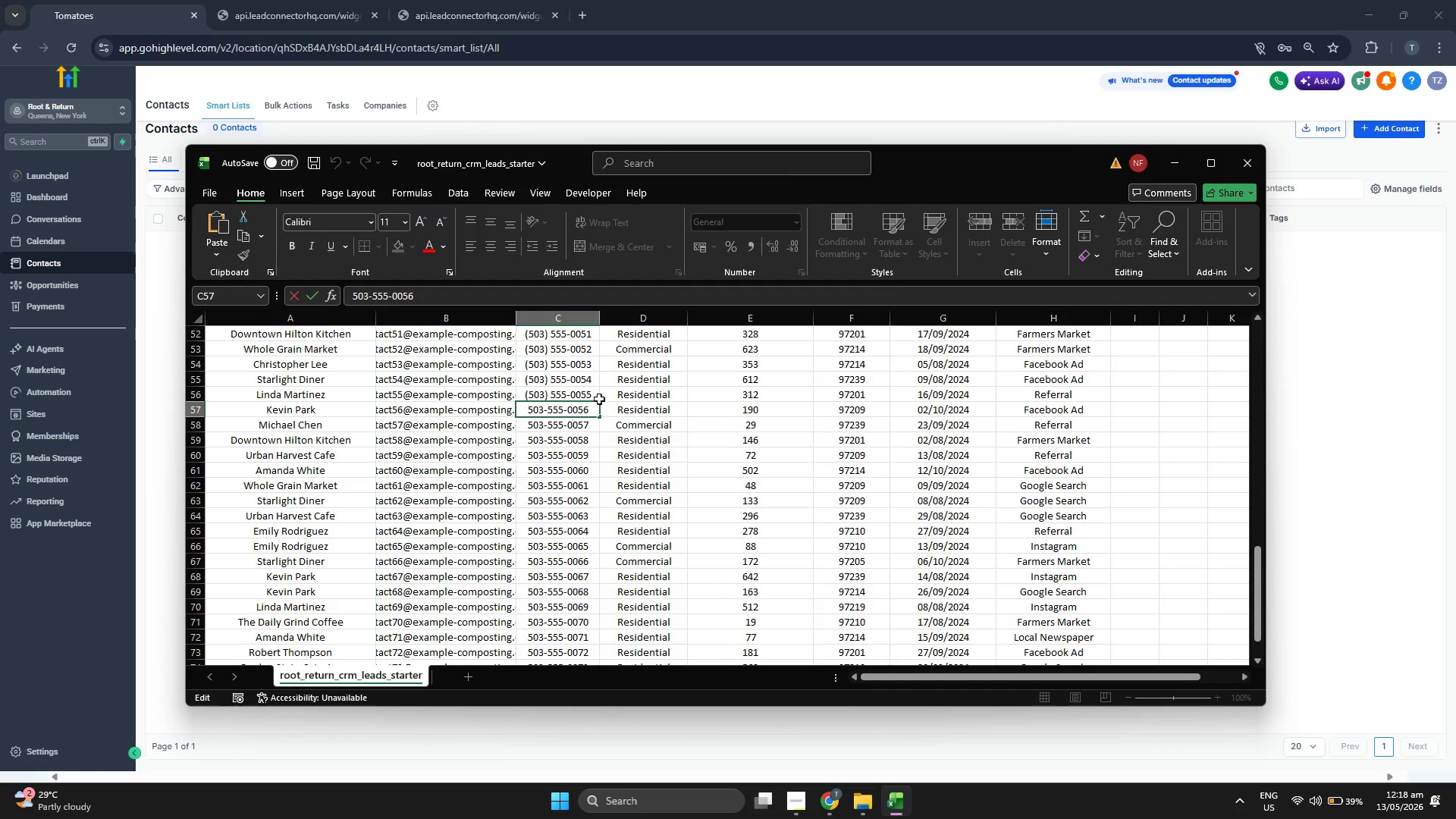 
key(Backspace)
 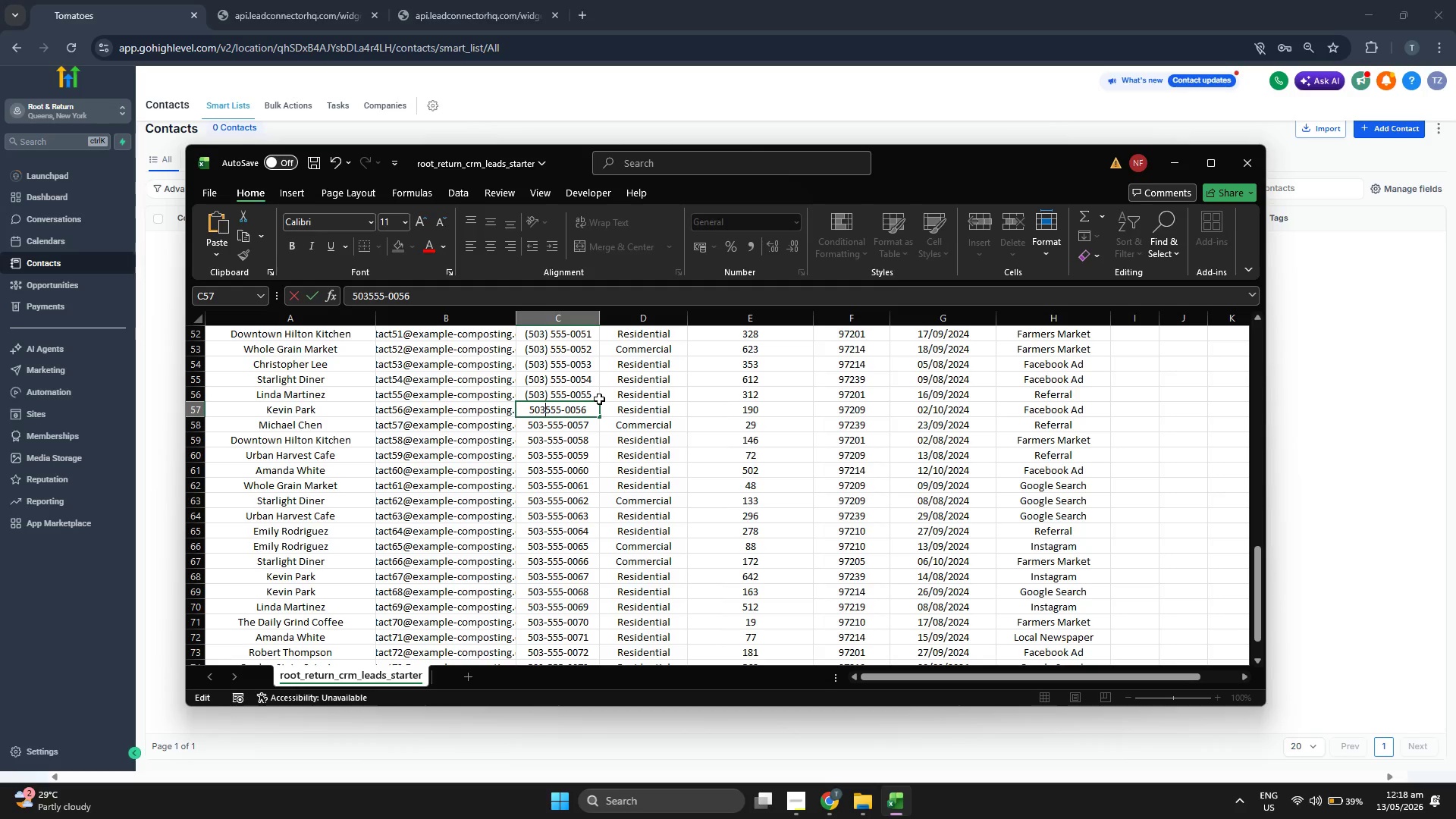 
key(Shift+0)
 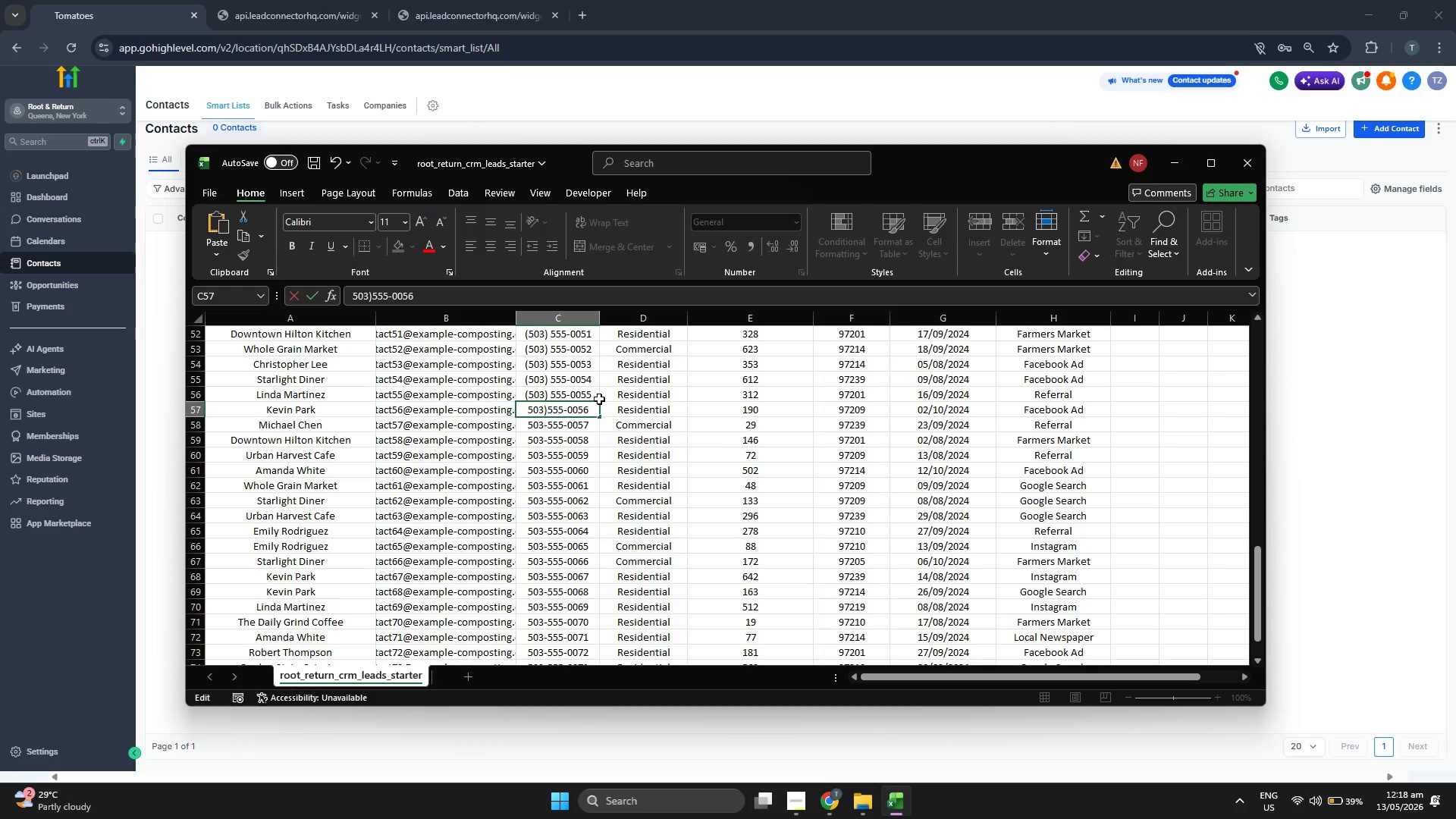 
key(Space)
 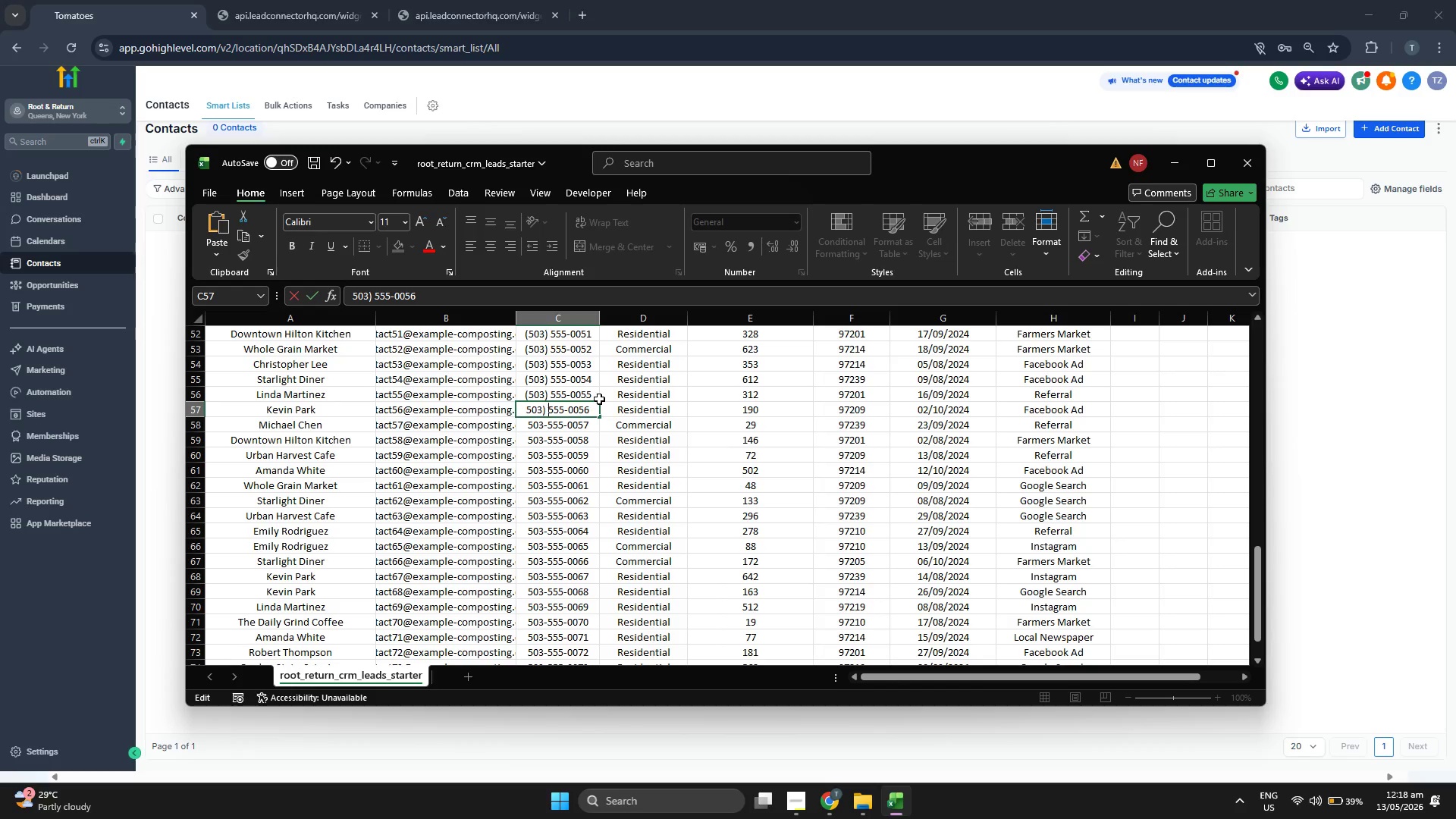 
key(ArrowUp)
 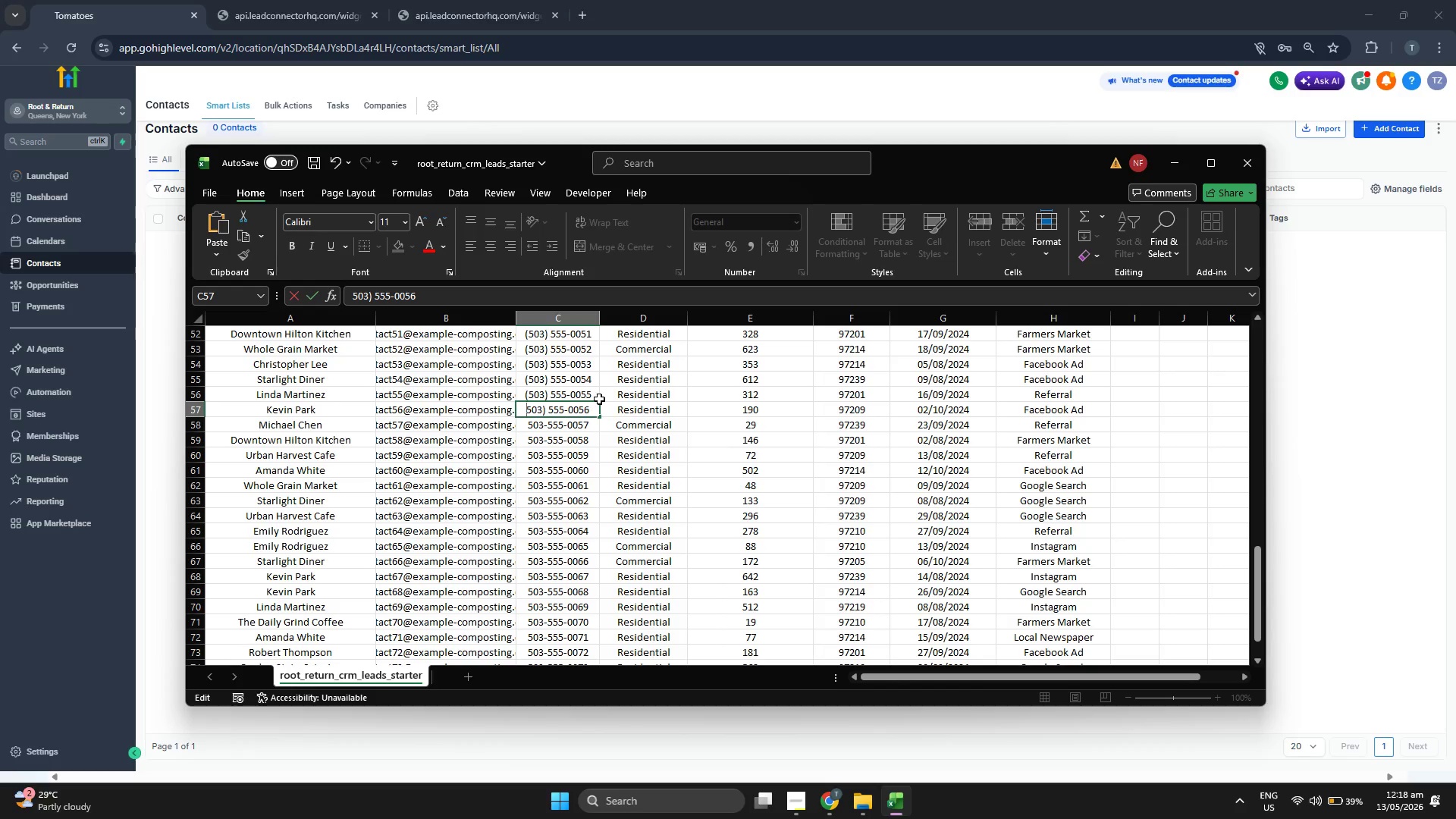 
key(ArrowLeft)
 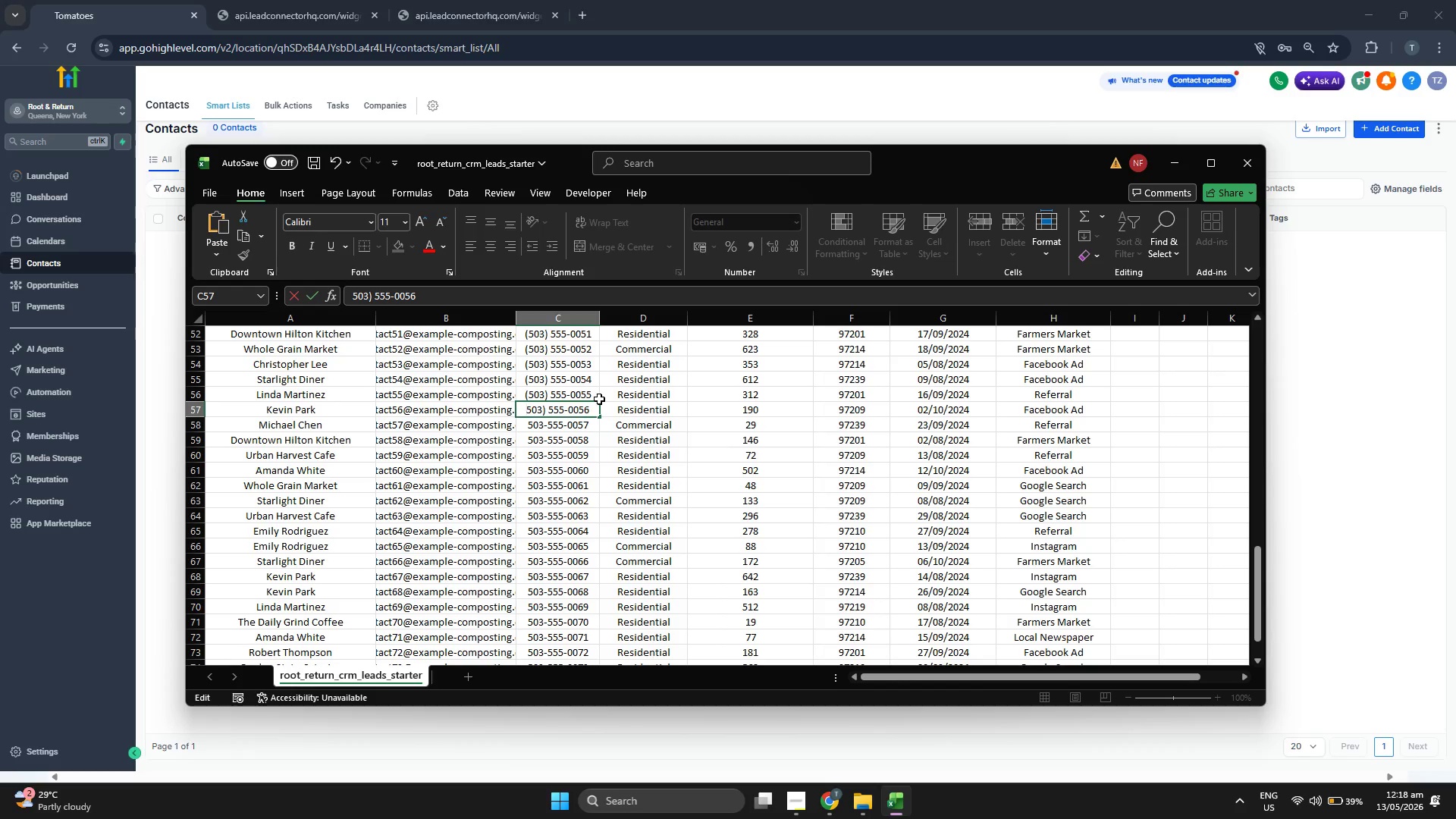 
key(Shift+9)
 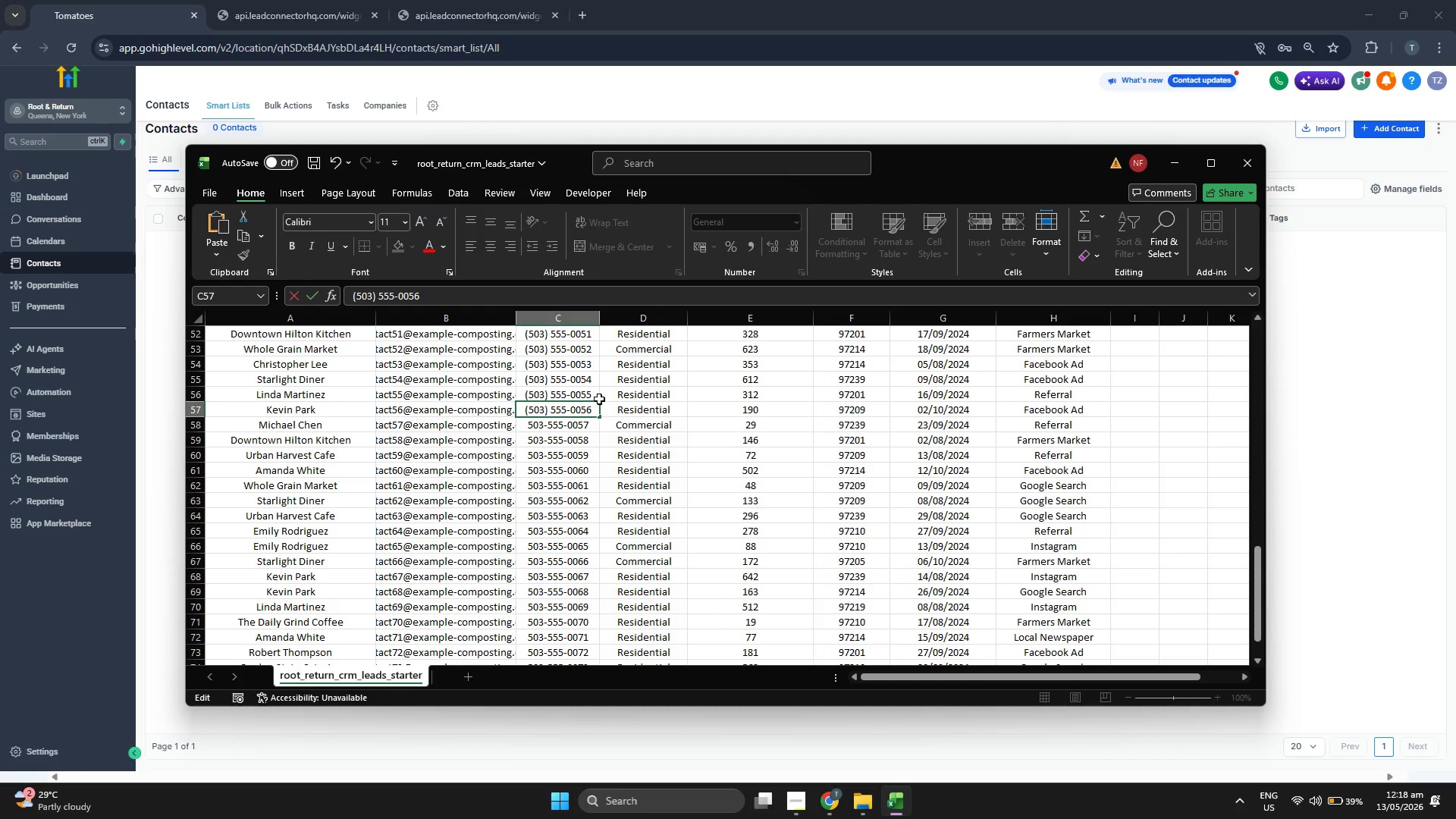 
scroll: coordinate [599, 400], scroll_direction: up, amount: 1.0
 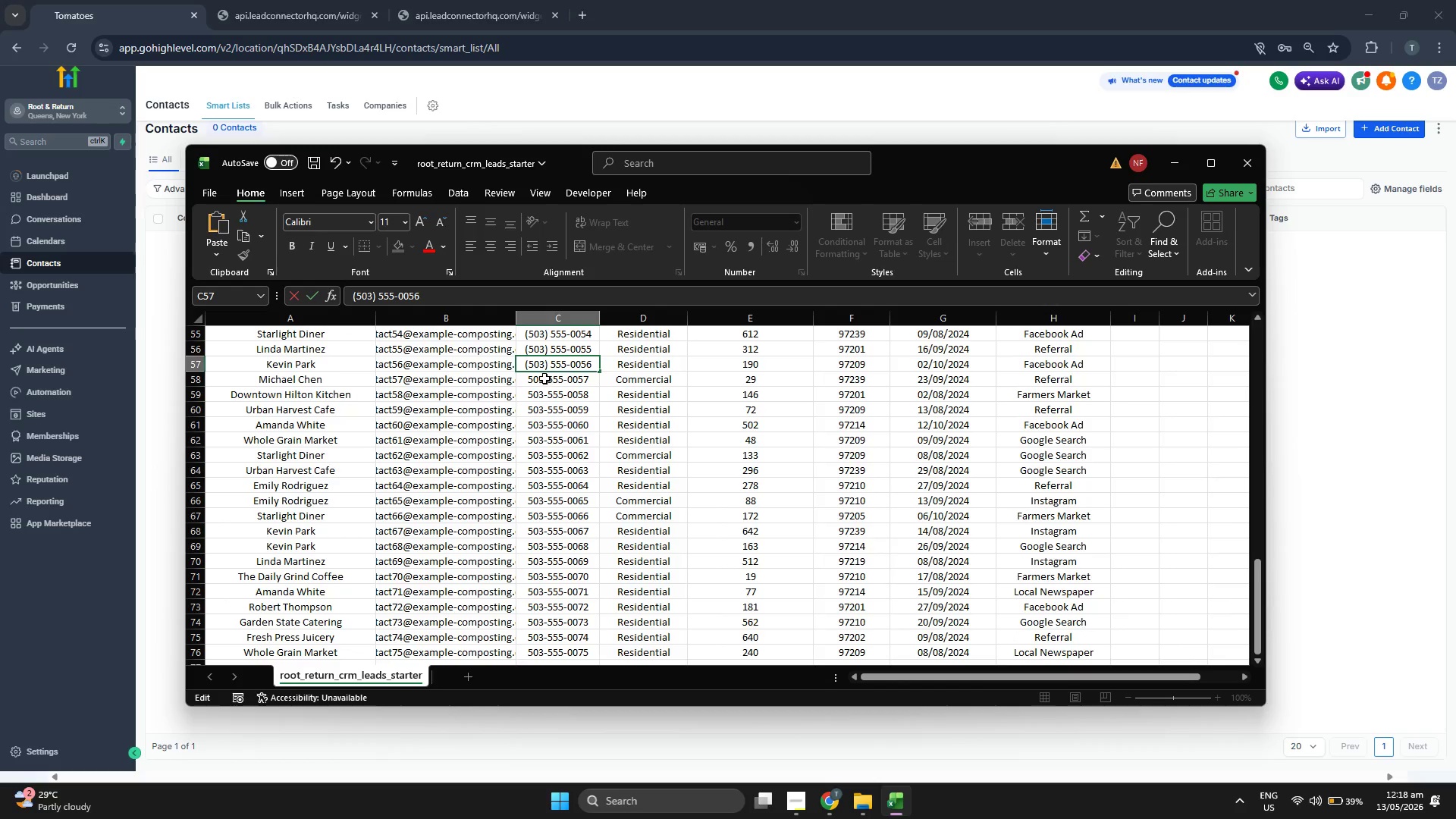 
double_click([548, 377])
 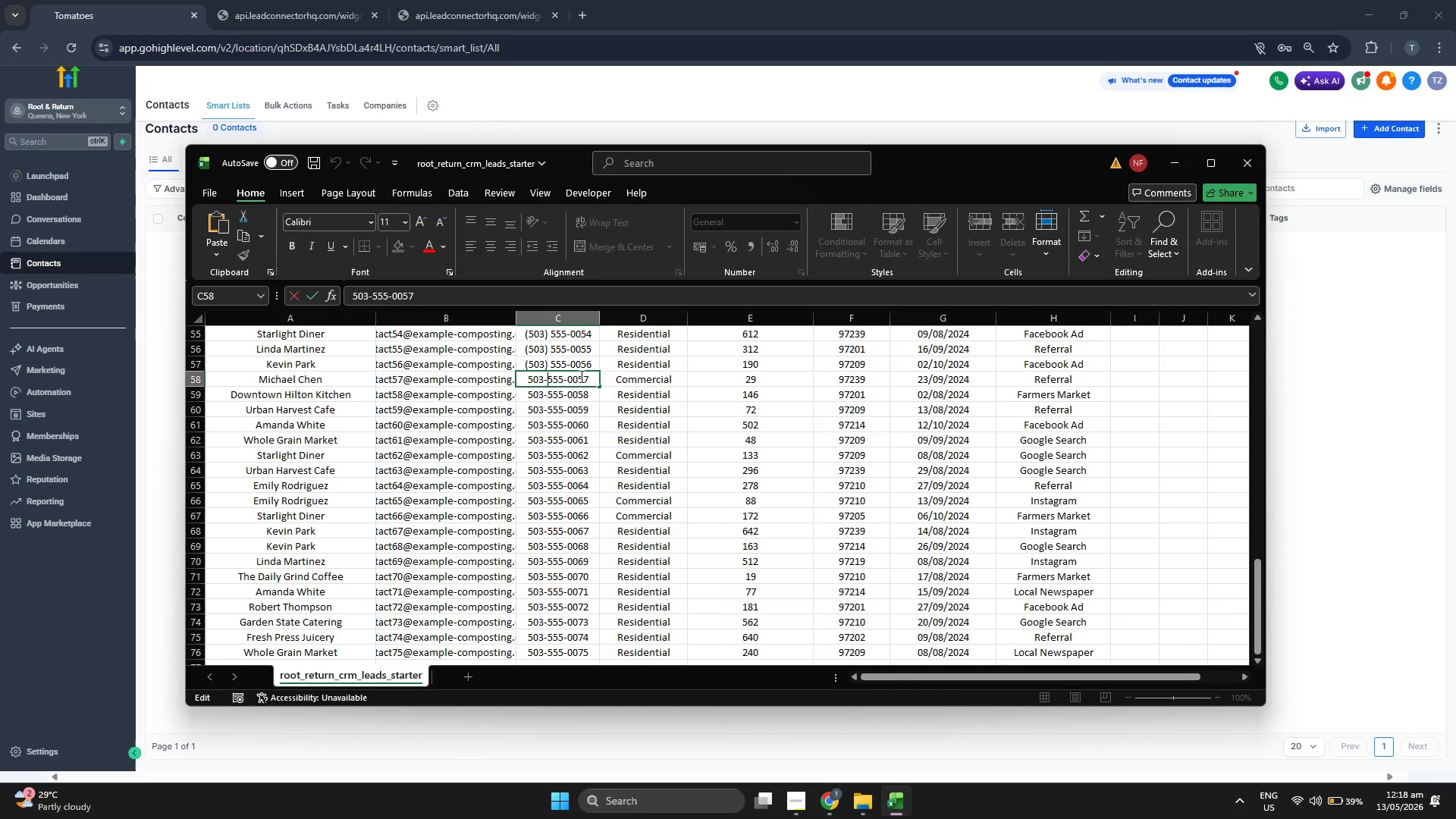 
key(Backspace)
 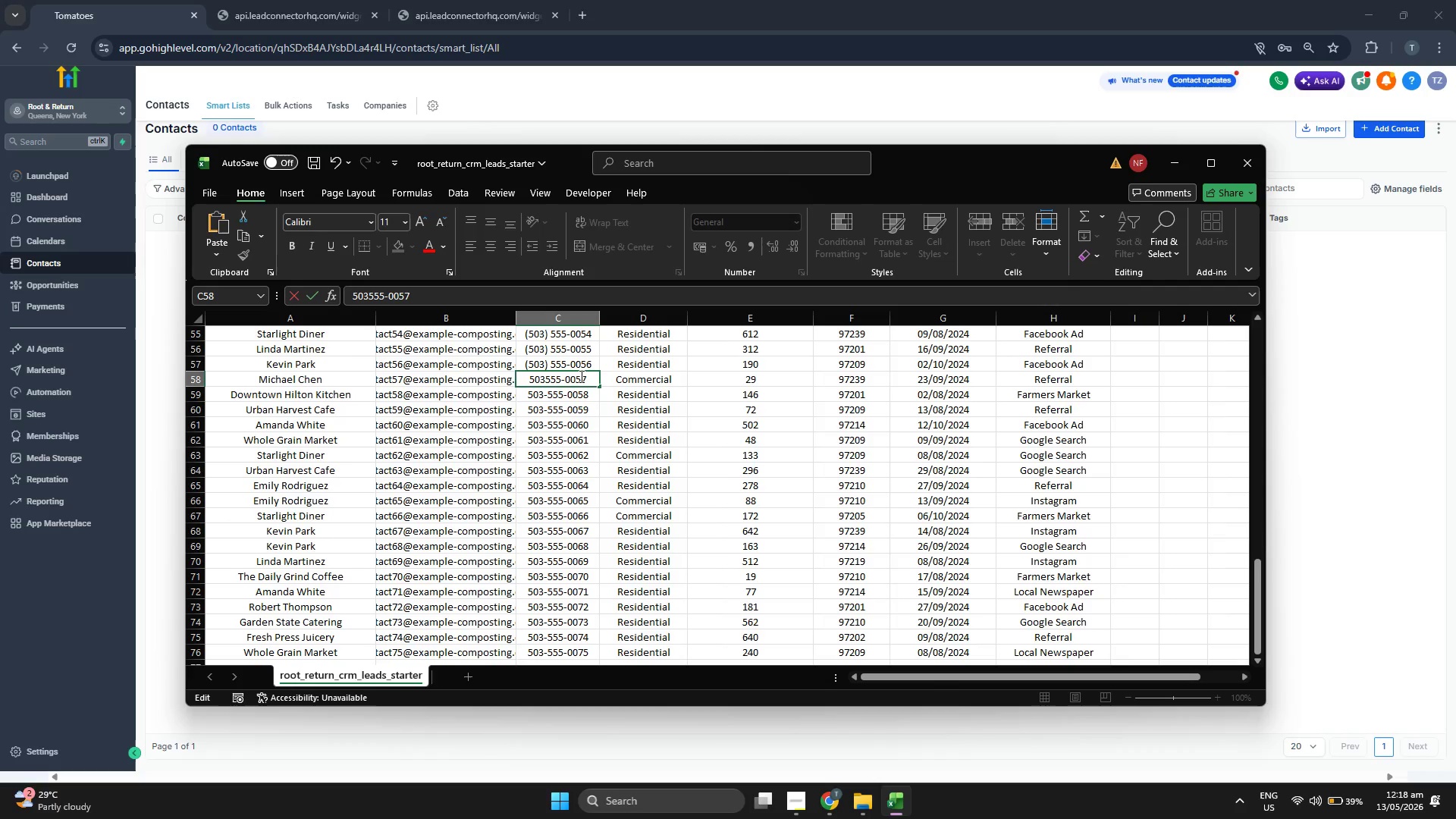 
key(Shift+0)
 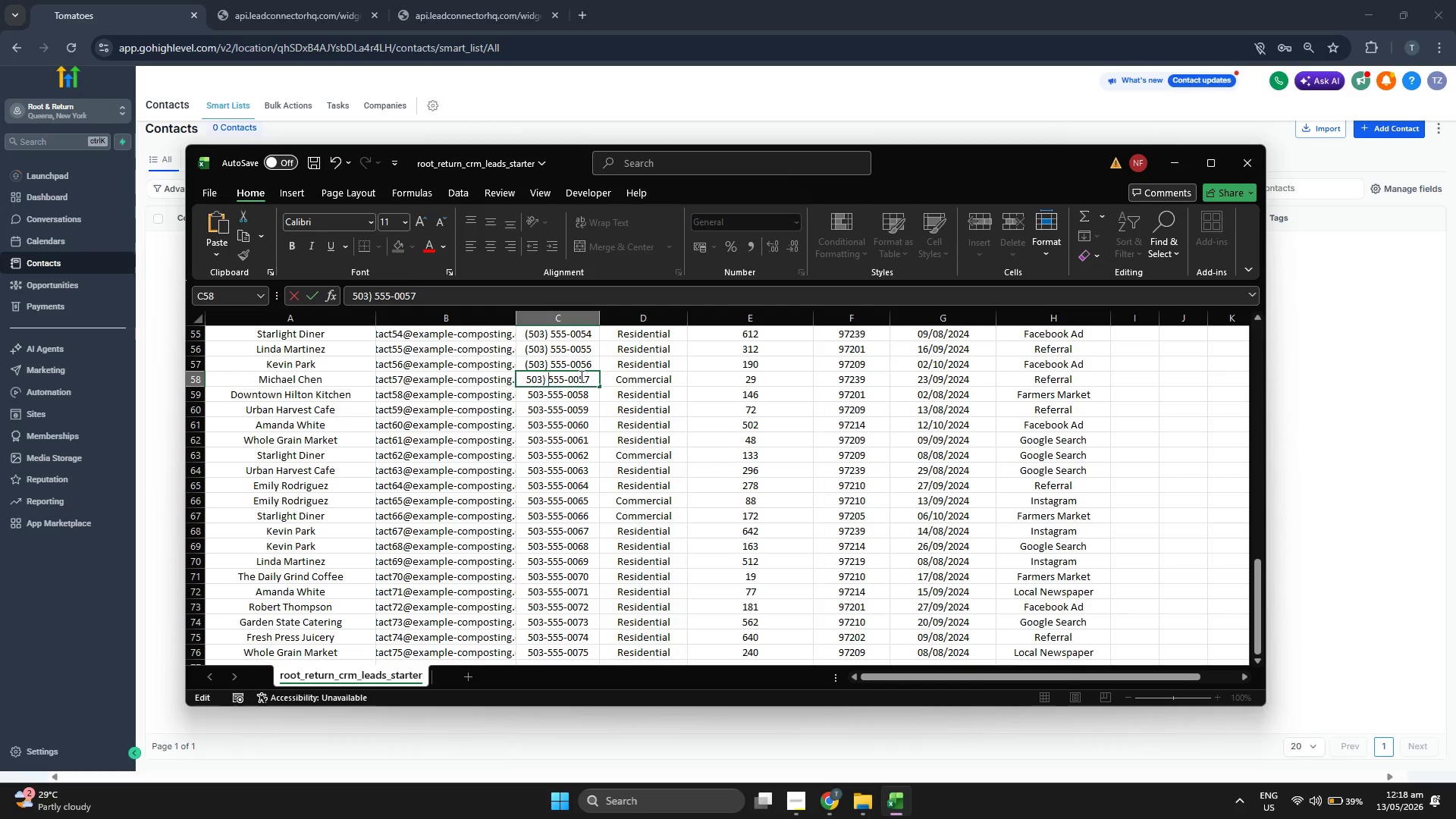 
key(Space)
 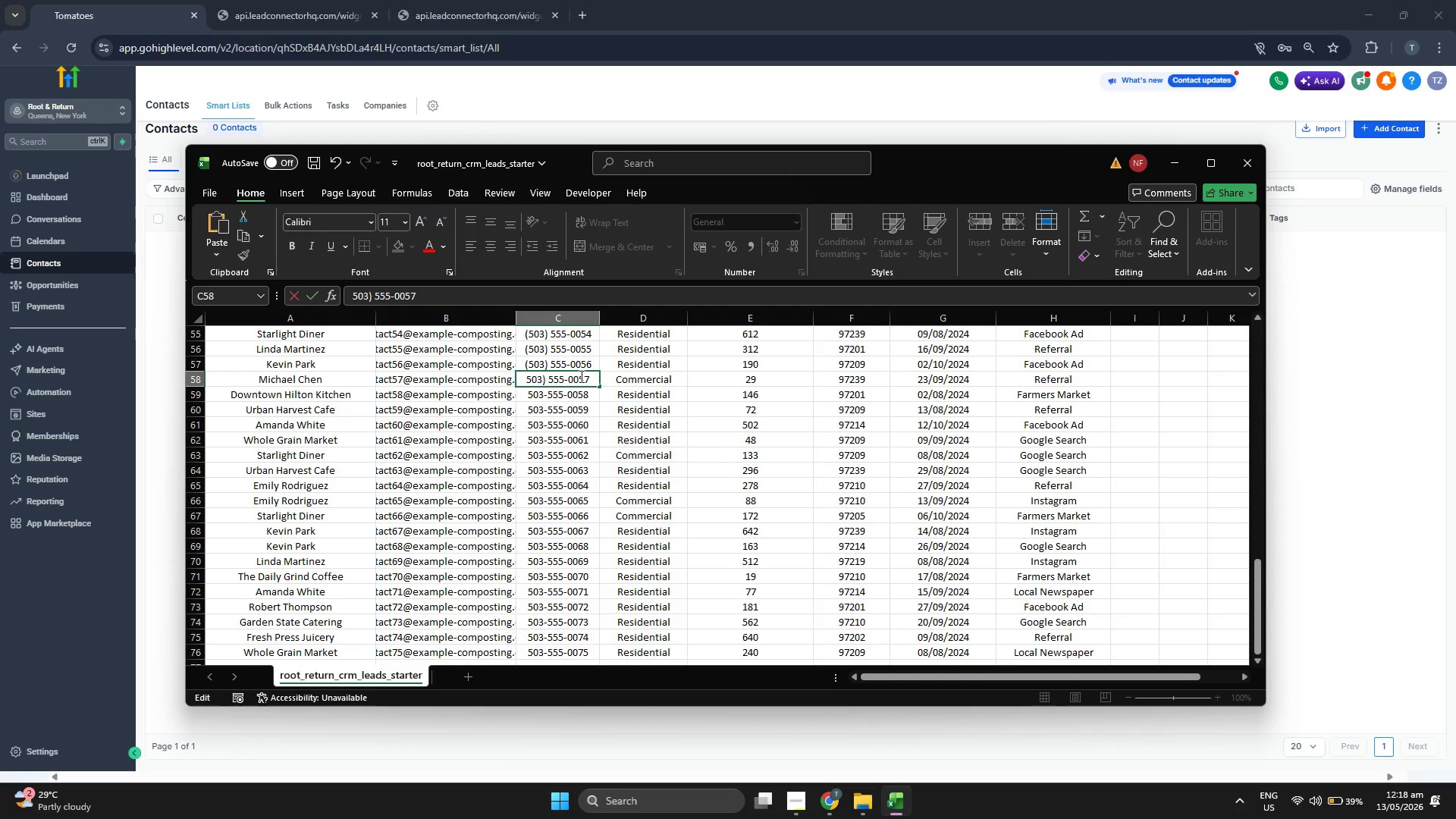 
key(ArrowLeft)
 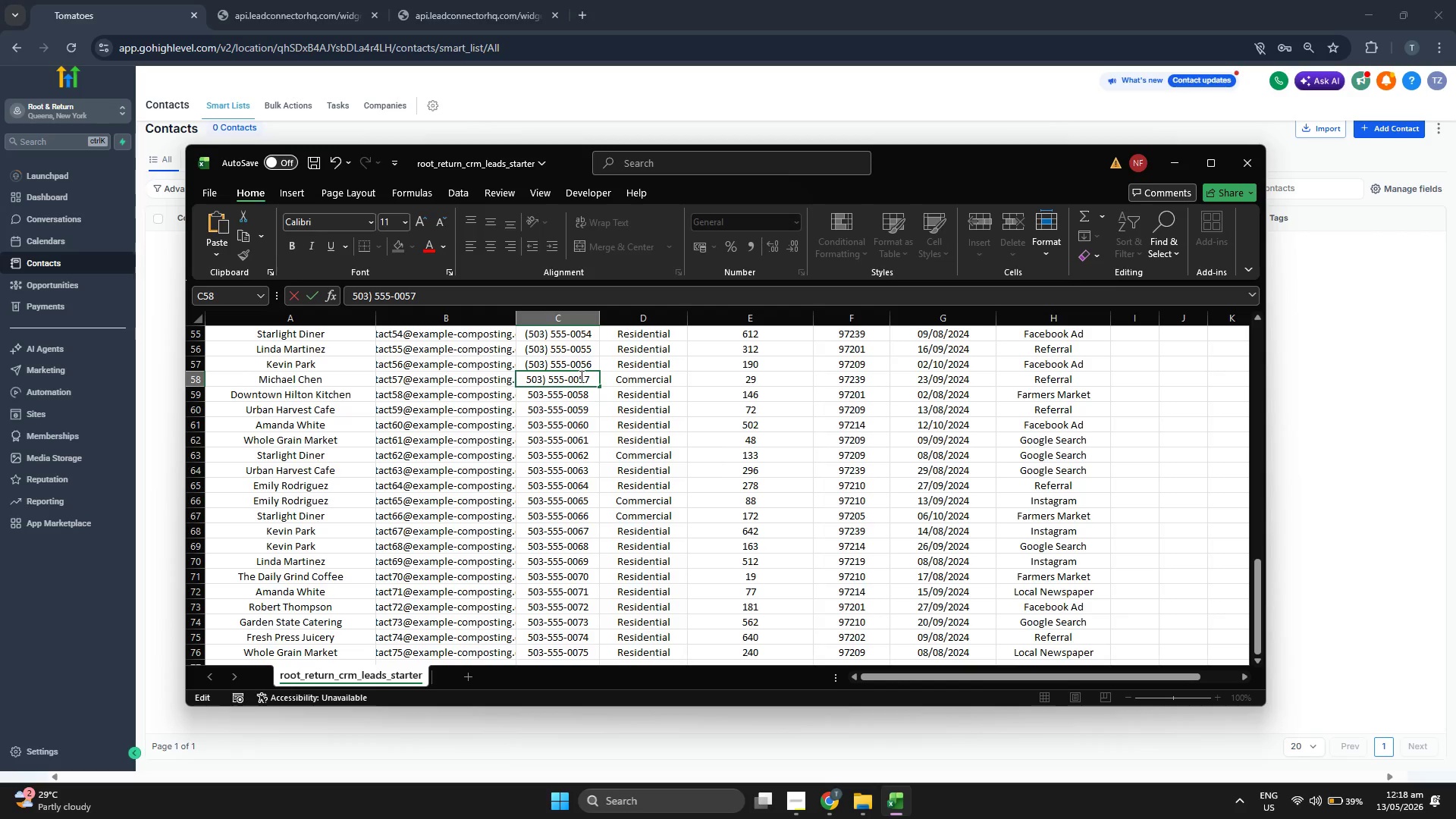 
key(ArrowLeft)
 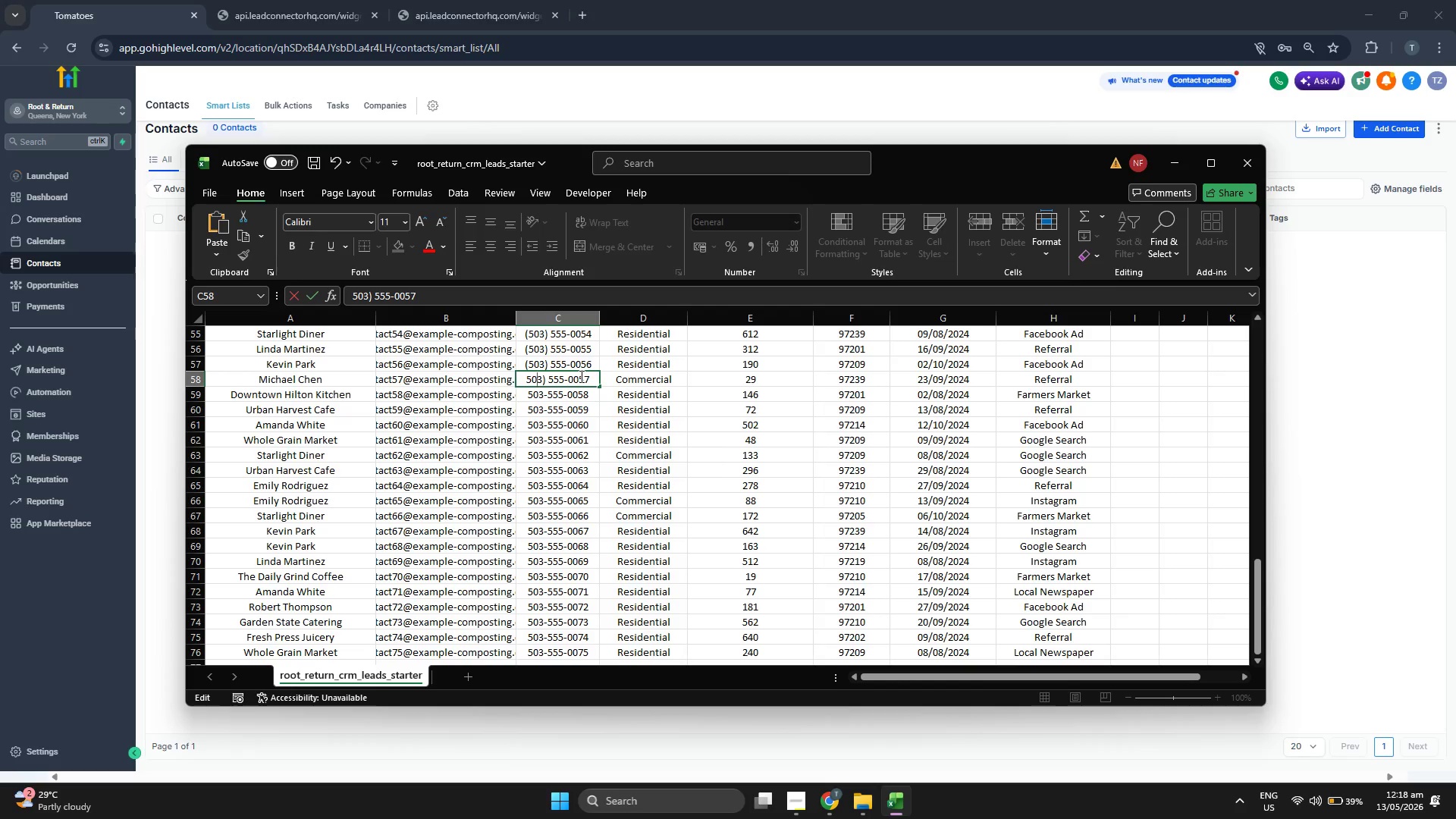 
key(ArrowLeft)
 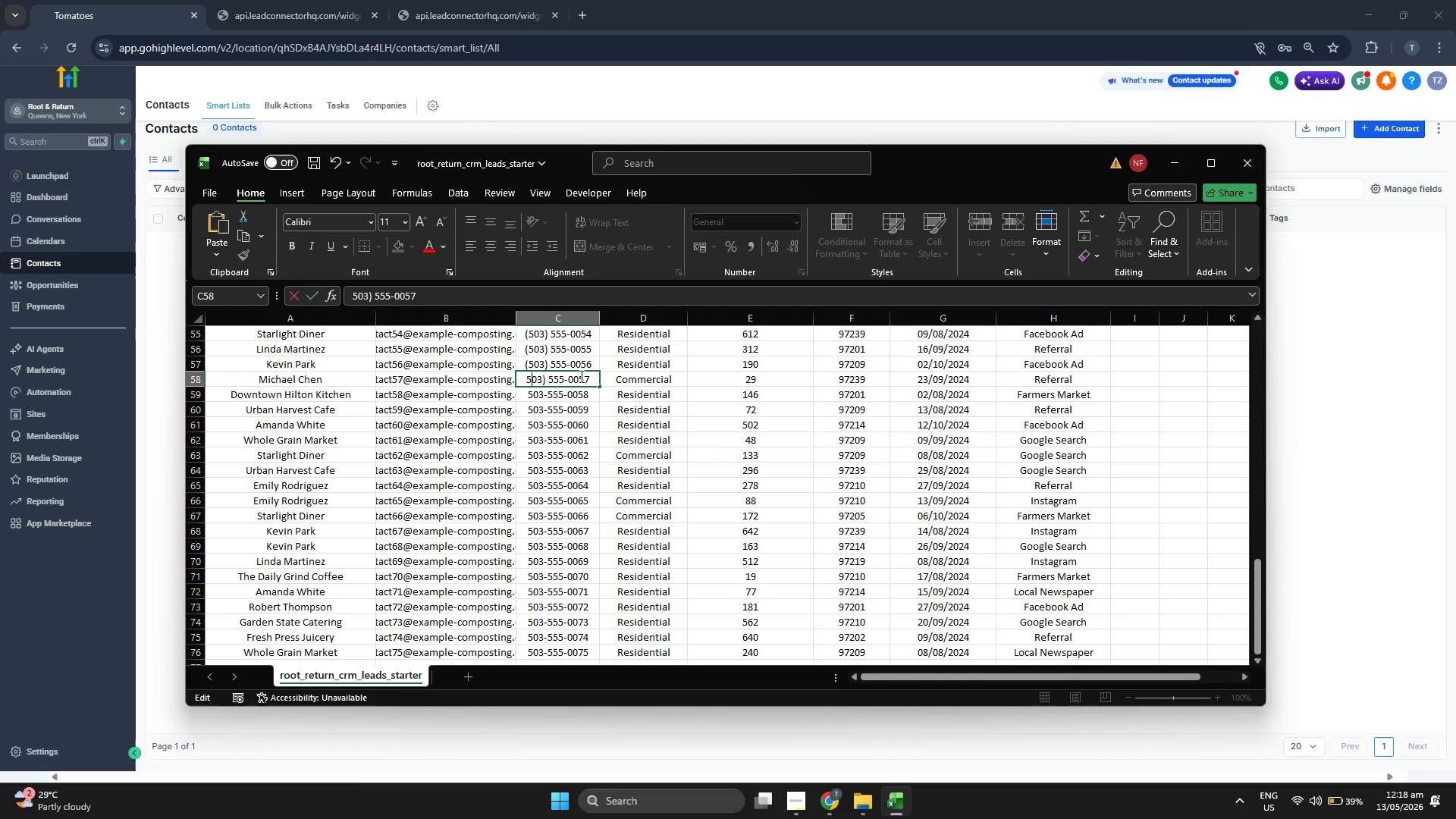 
key(ArrowLeft)
 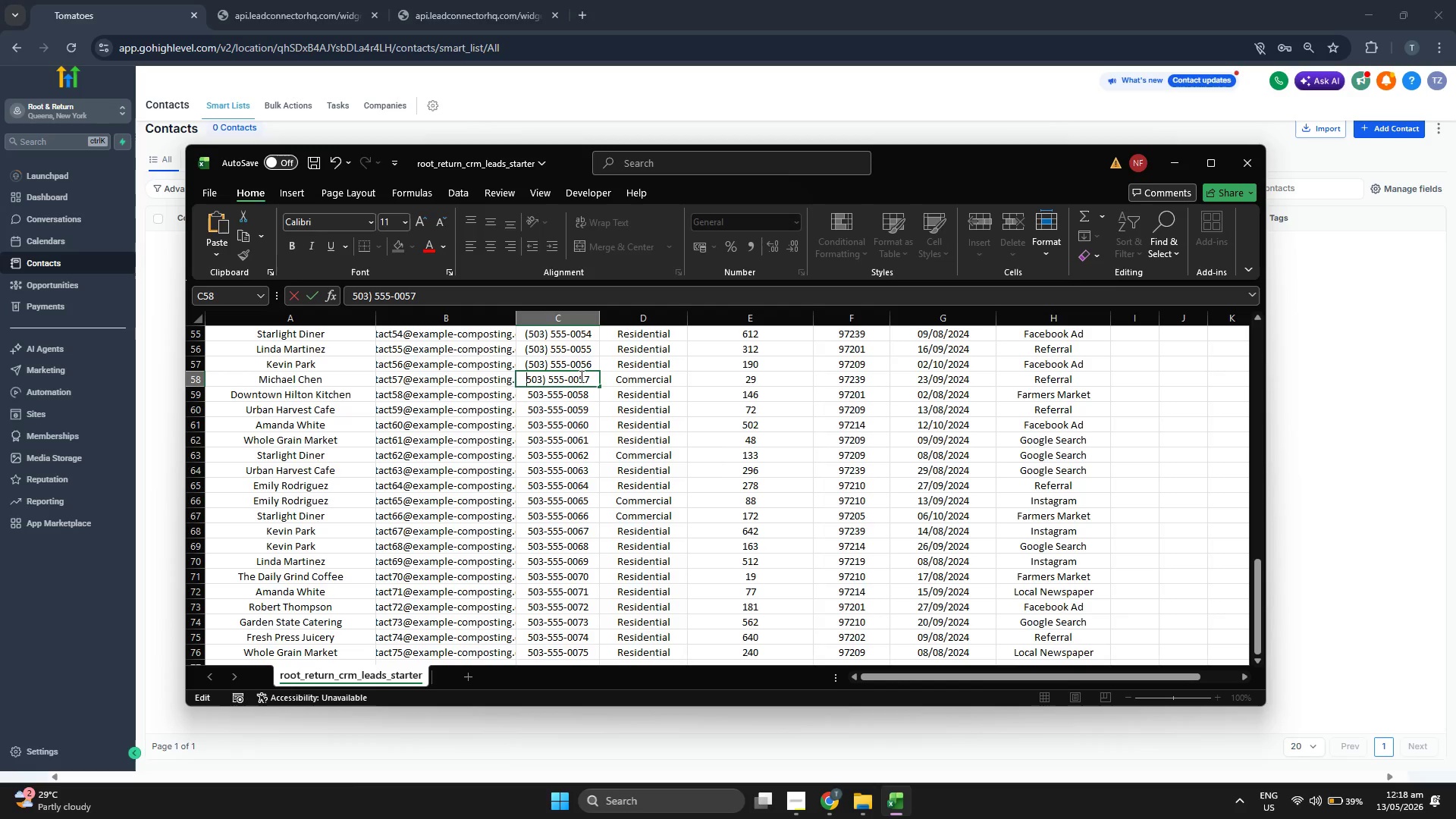 
key(ArrowLeft)
 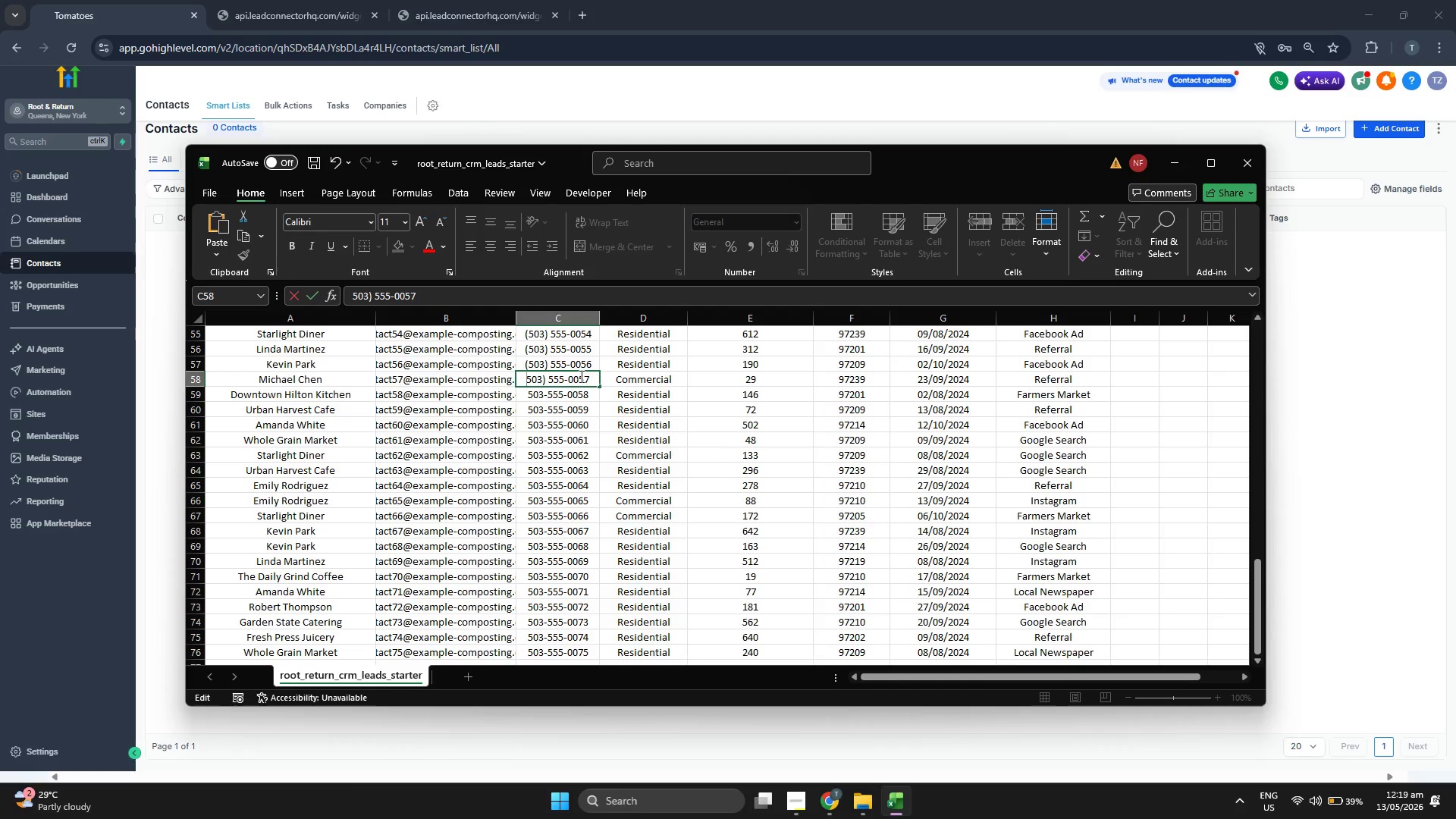 
key(Shift+9)
 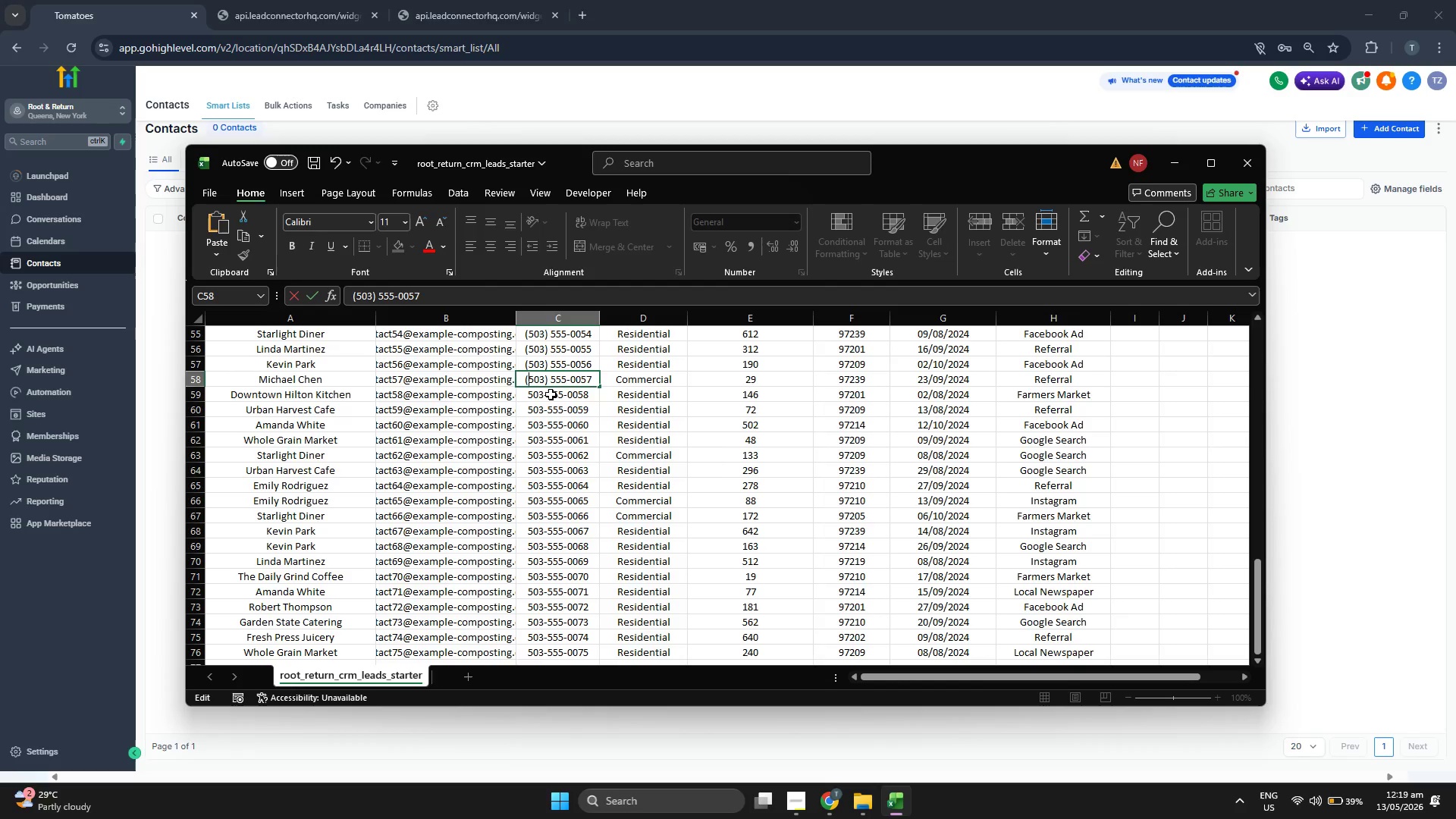 
double_click([548, 394])
 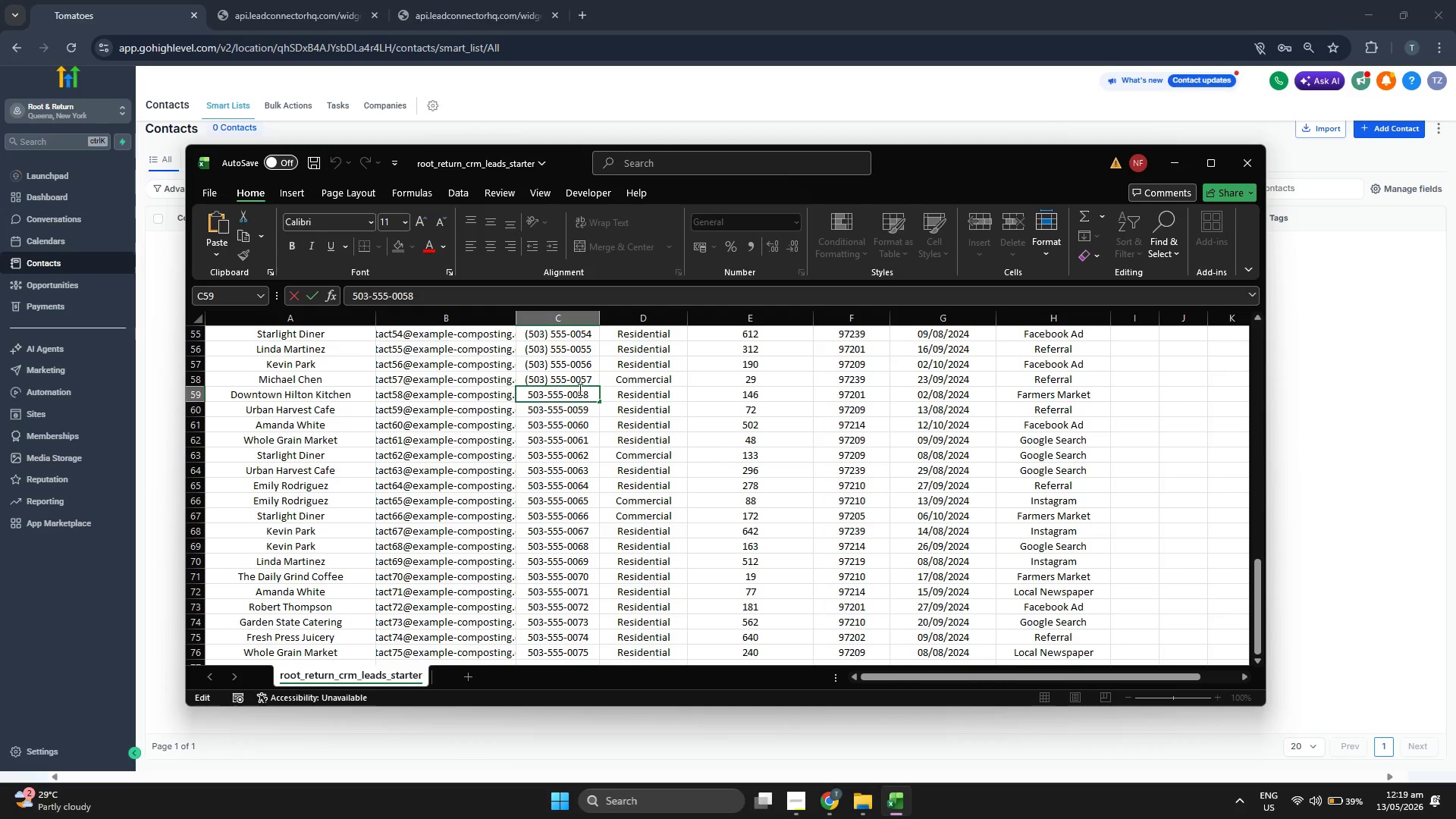 
key(Backspace)
 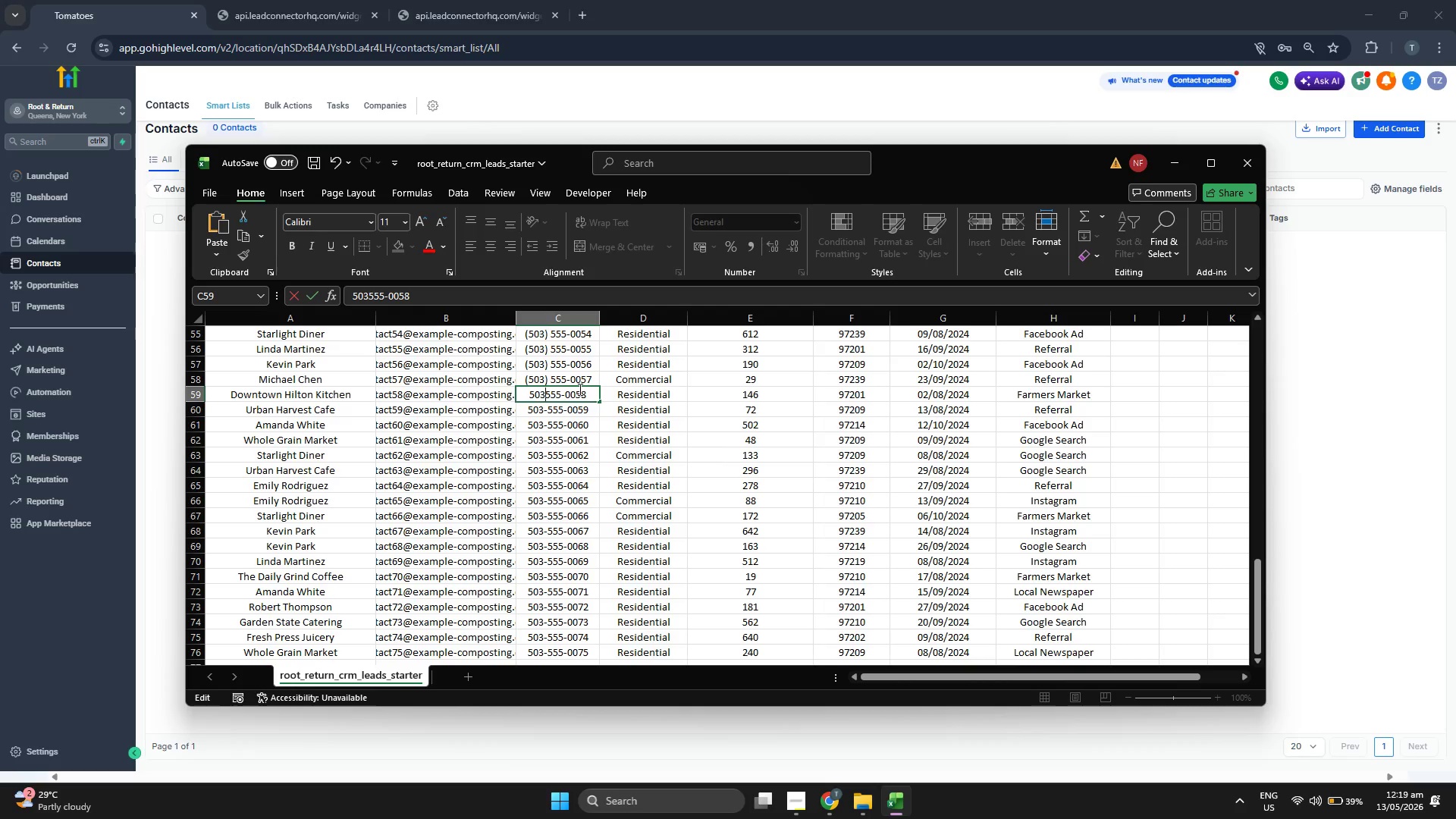 
key(Shift+Minus)
 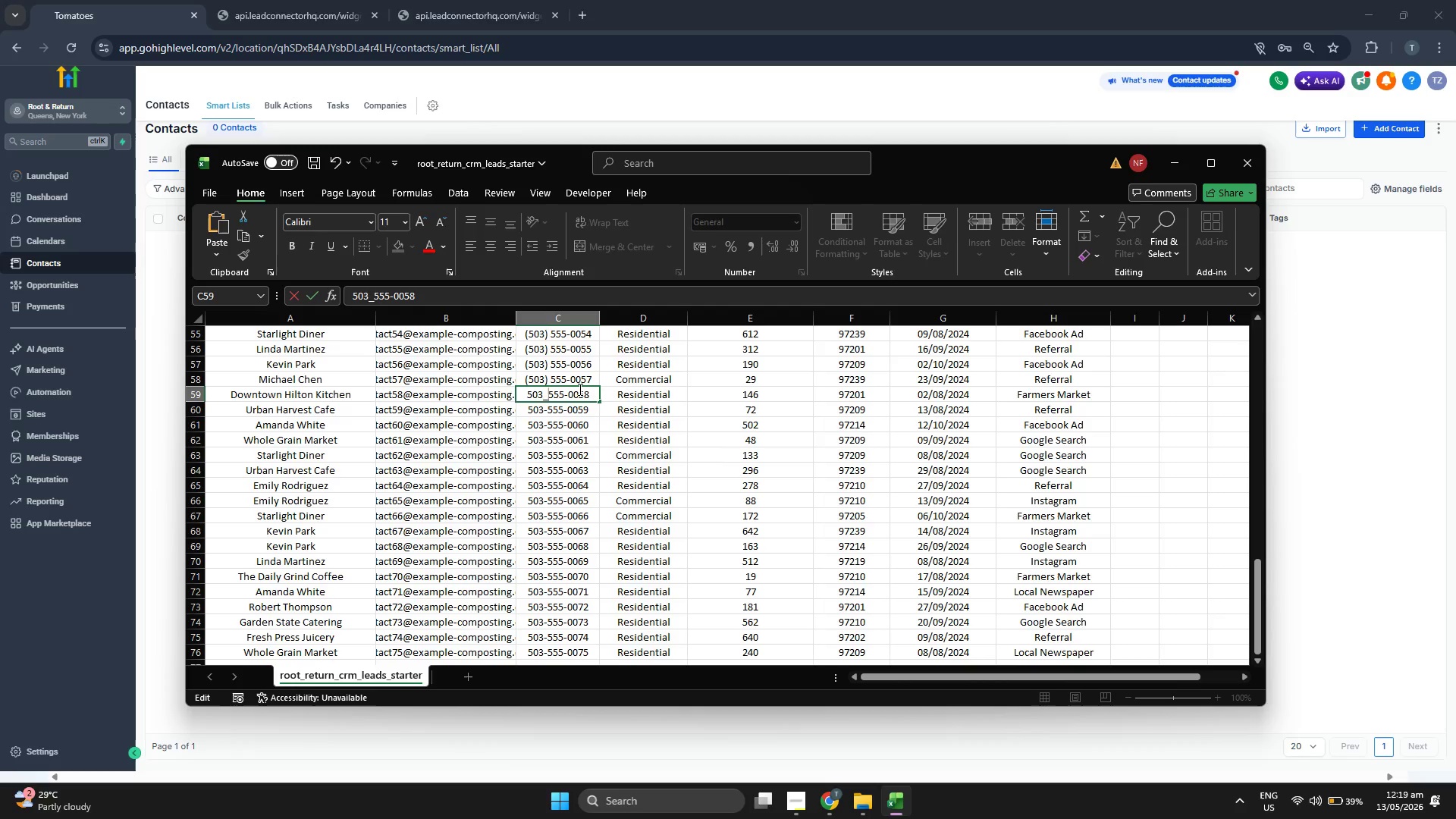 
key(Backspace)
 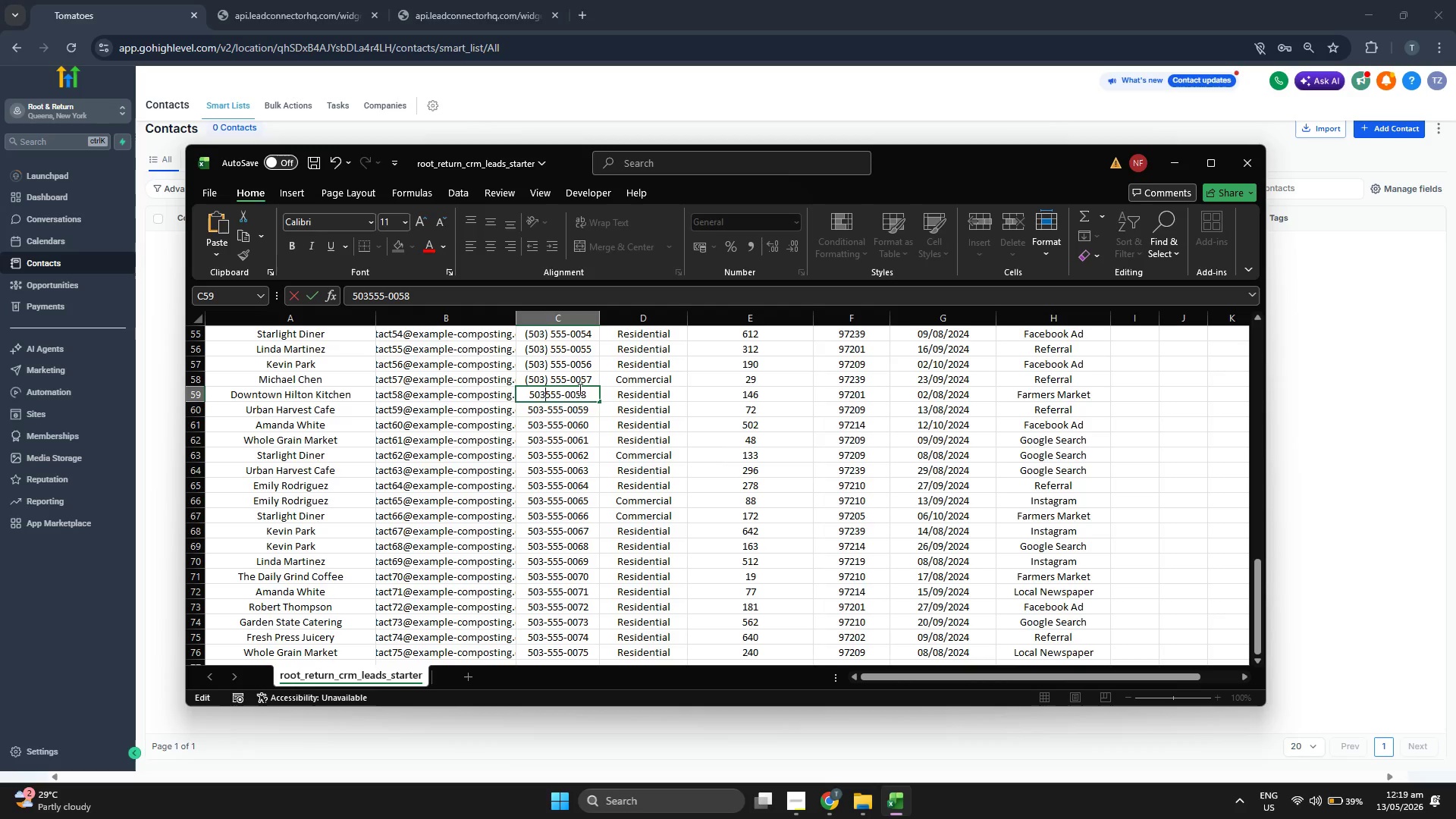 
key(Shift+0)
 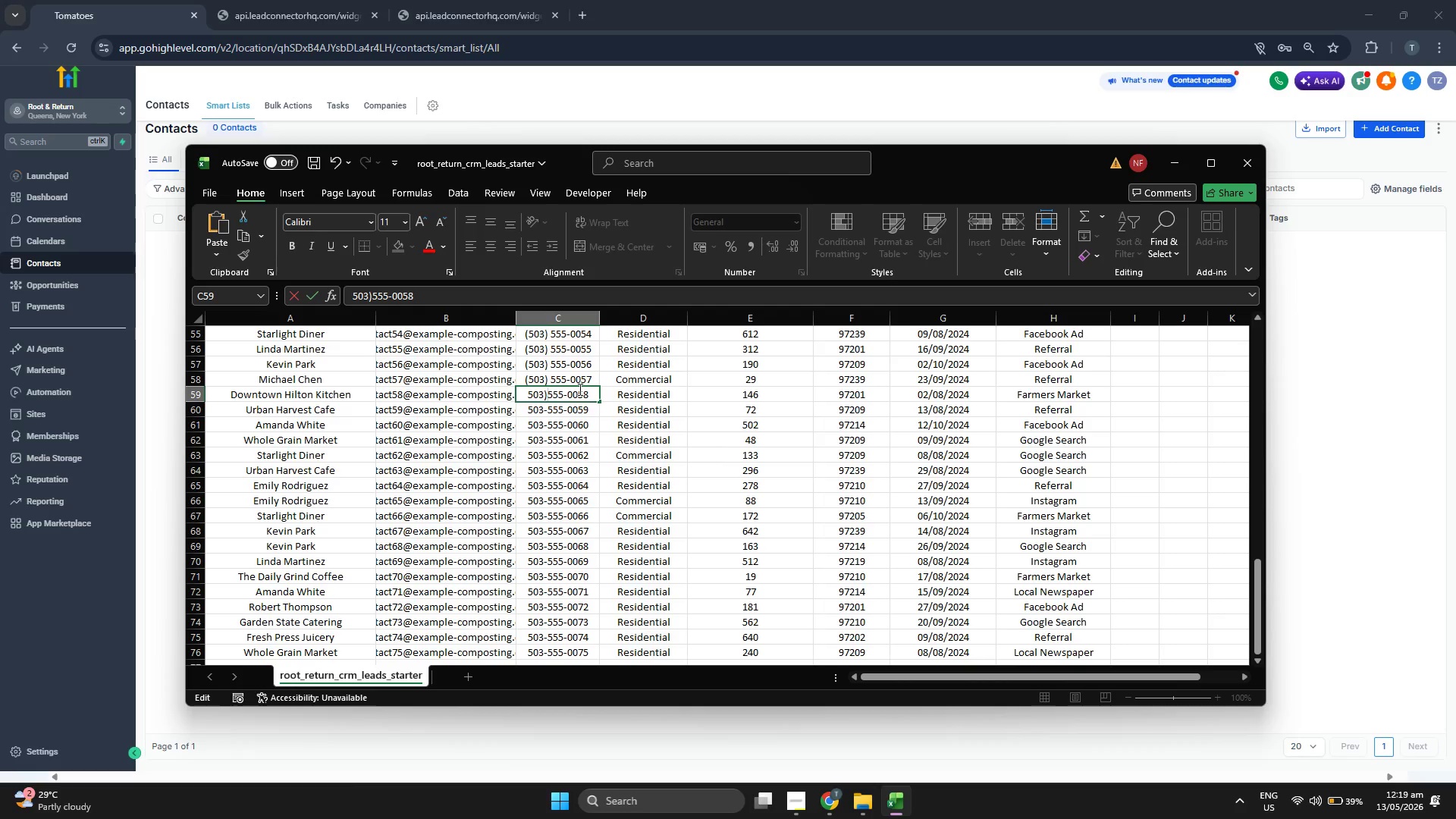 
key(Space)
 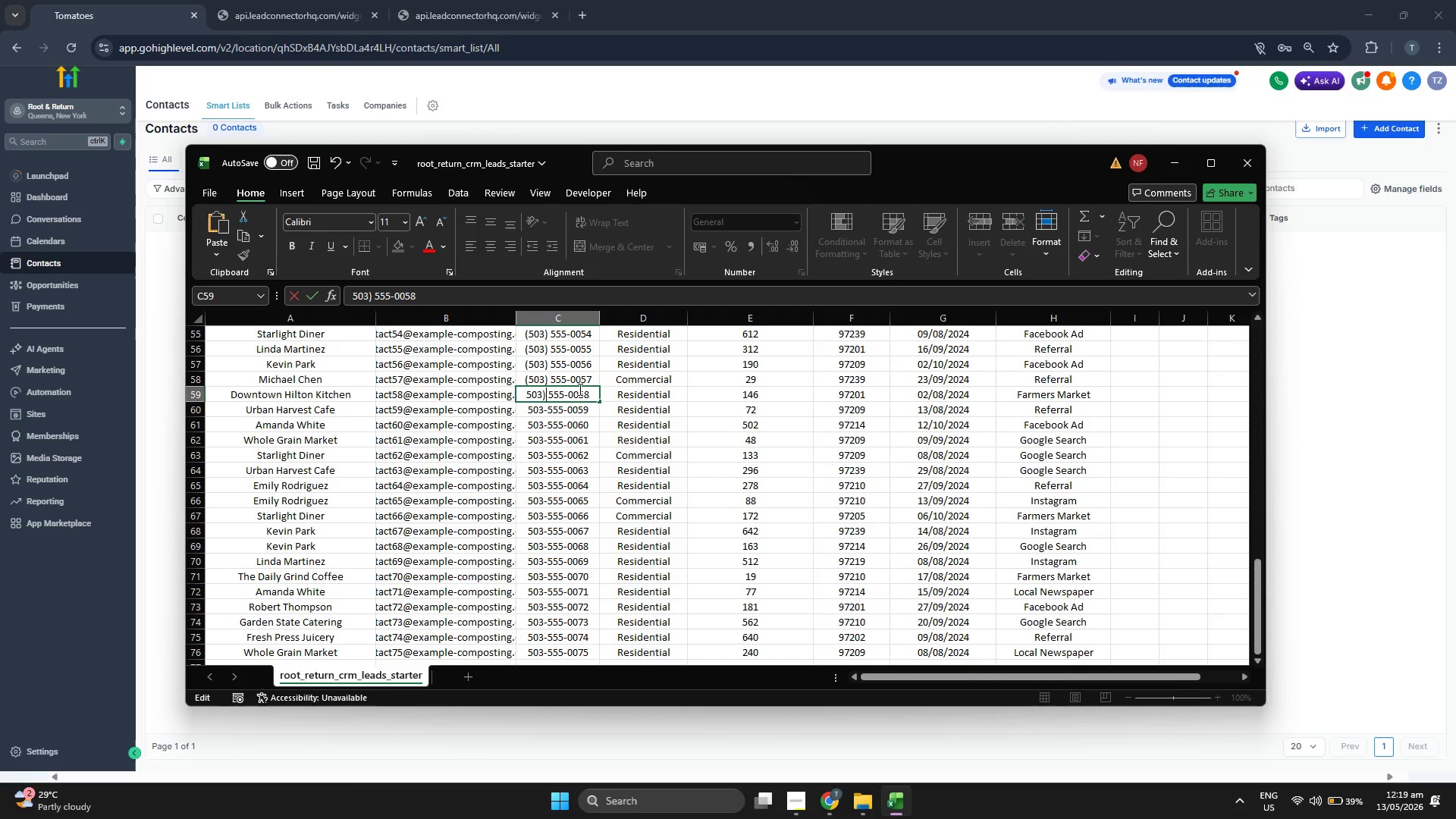 
key(ArrowLeft)
 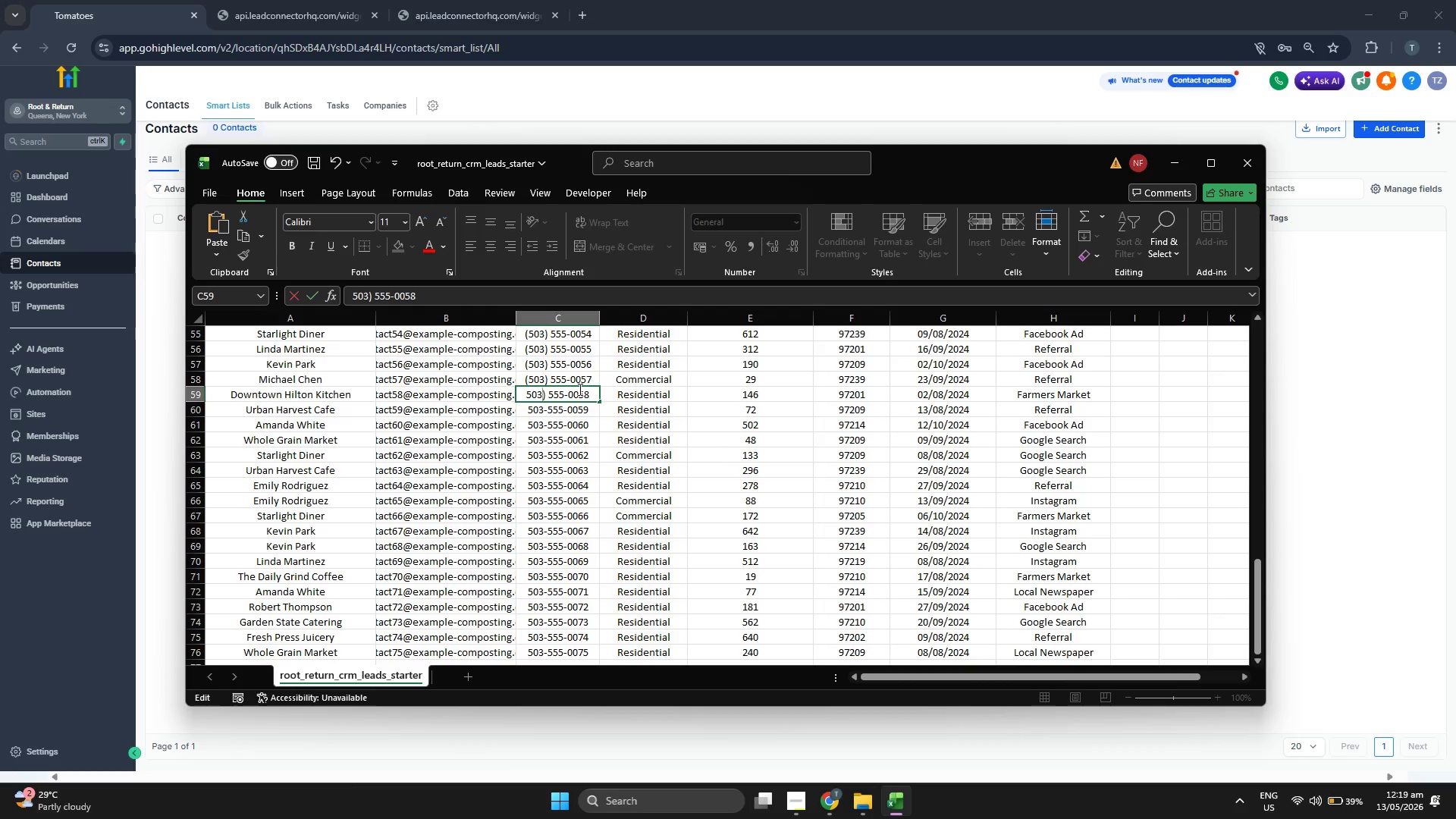 
key(ArrowLeft)
 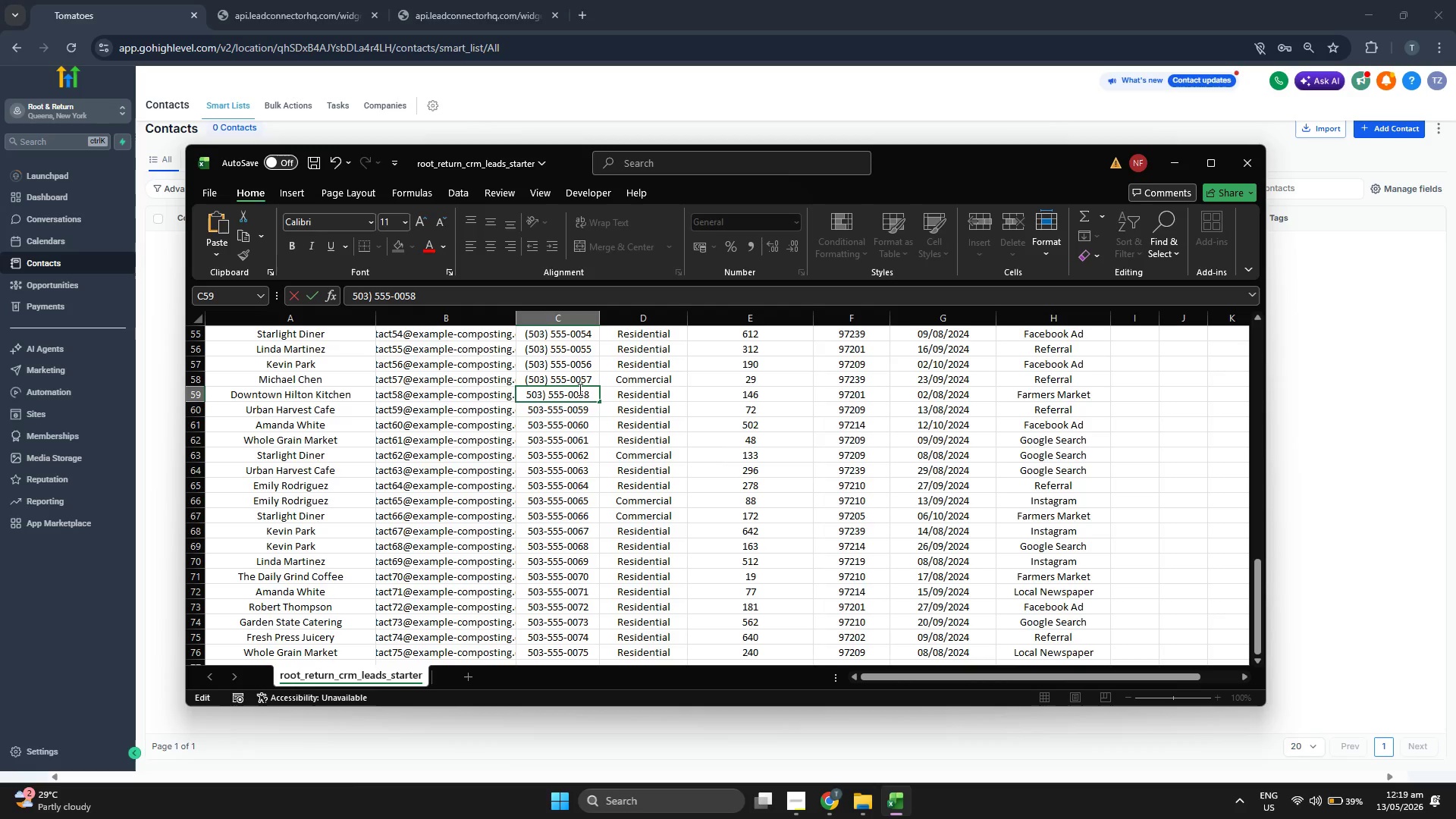 
key(ArrowLeft)
 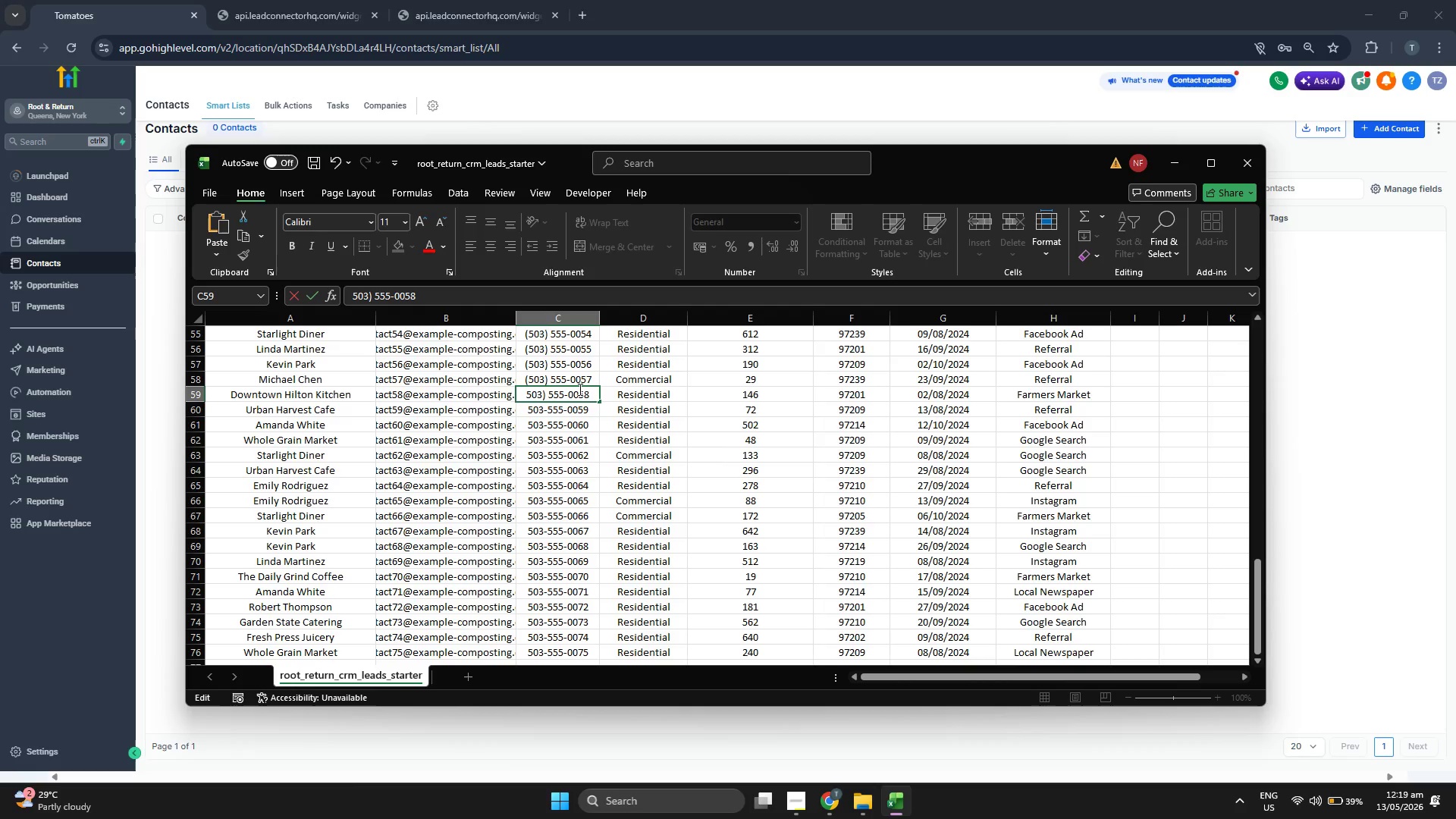 
key(ArrowLeft)
 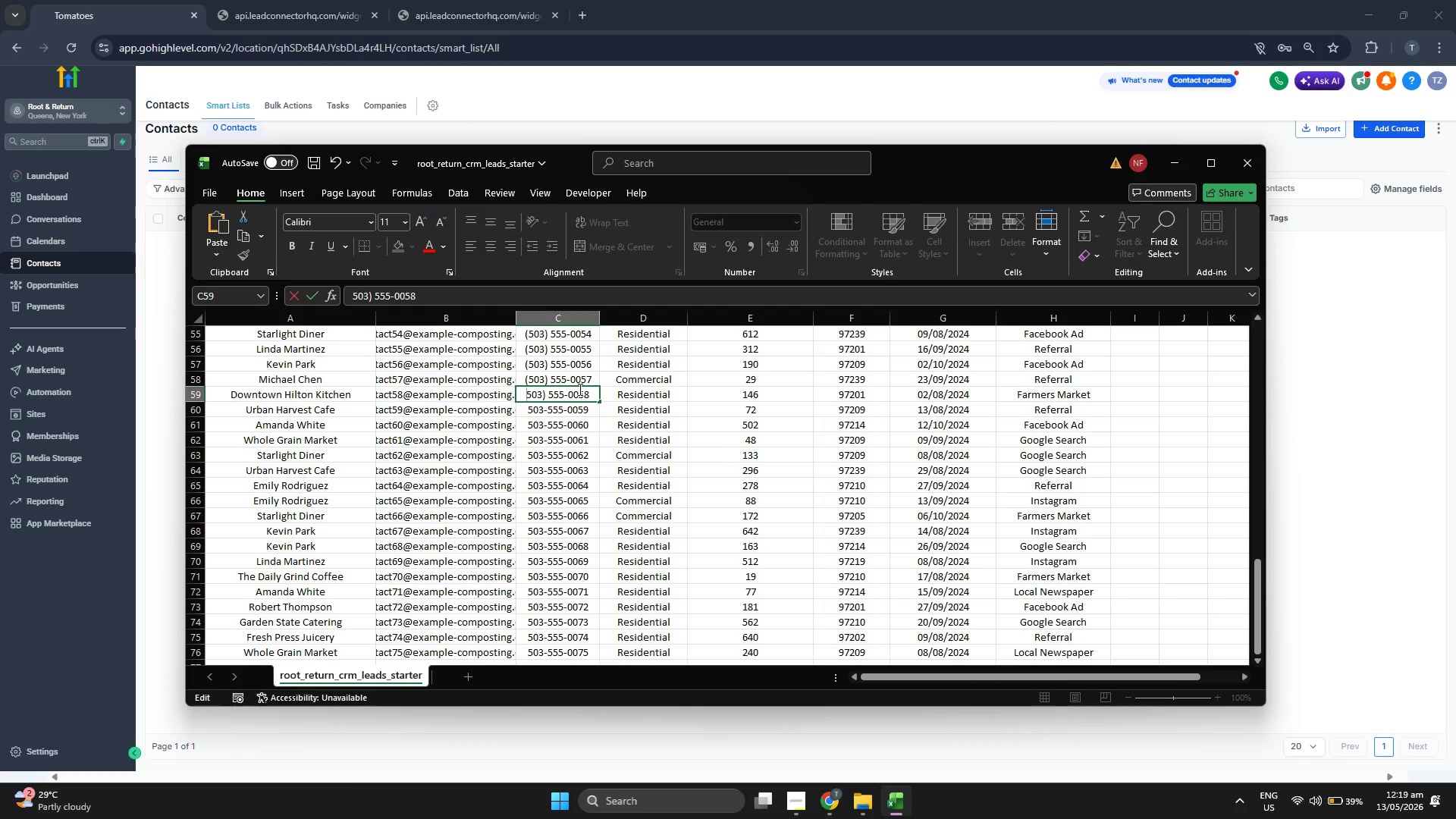 
key(ArrowLeft)
 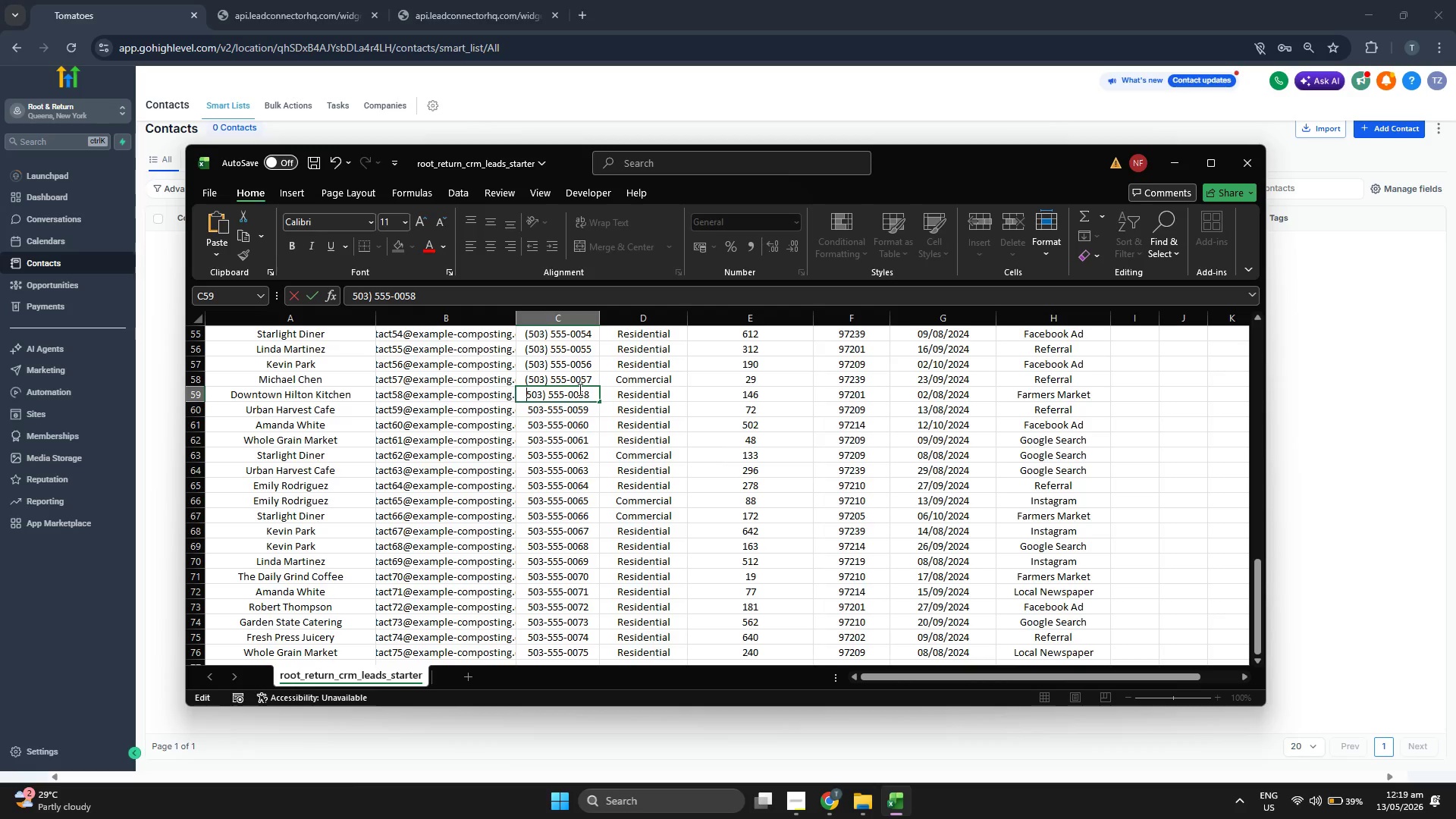 
key(Shift+9)
 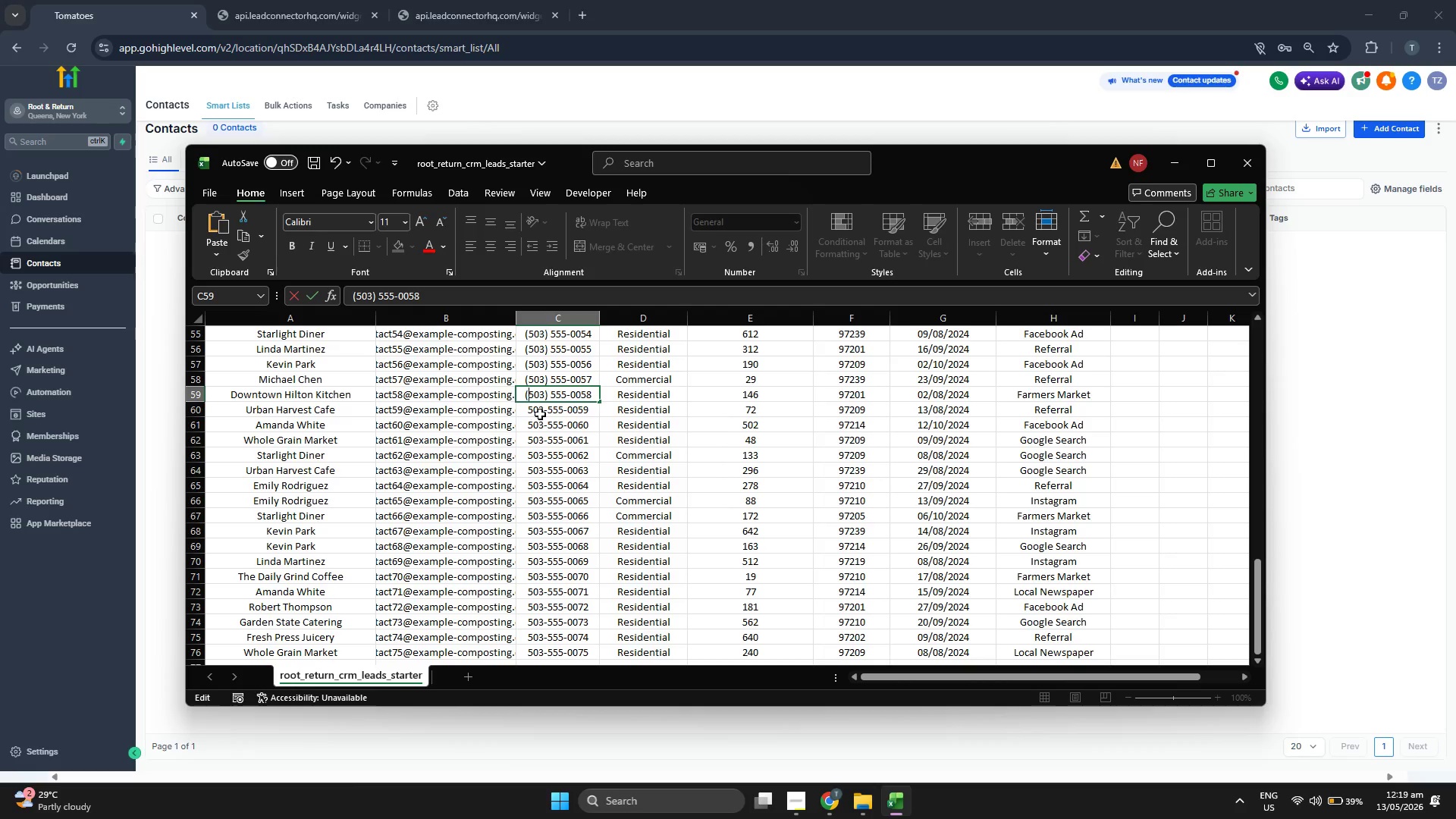 
double_click([548, 409])
 